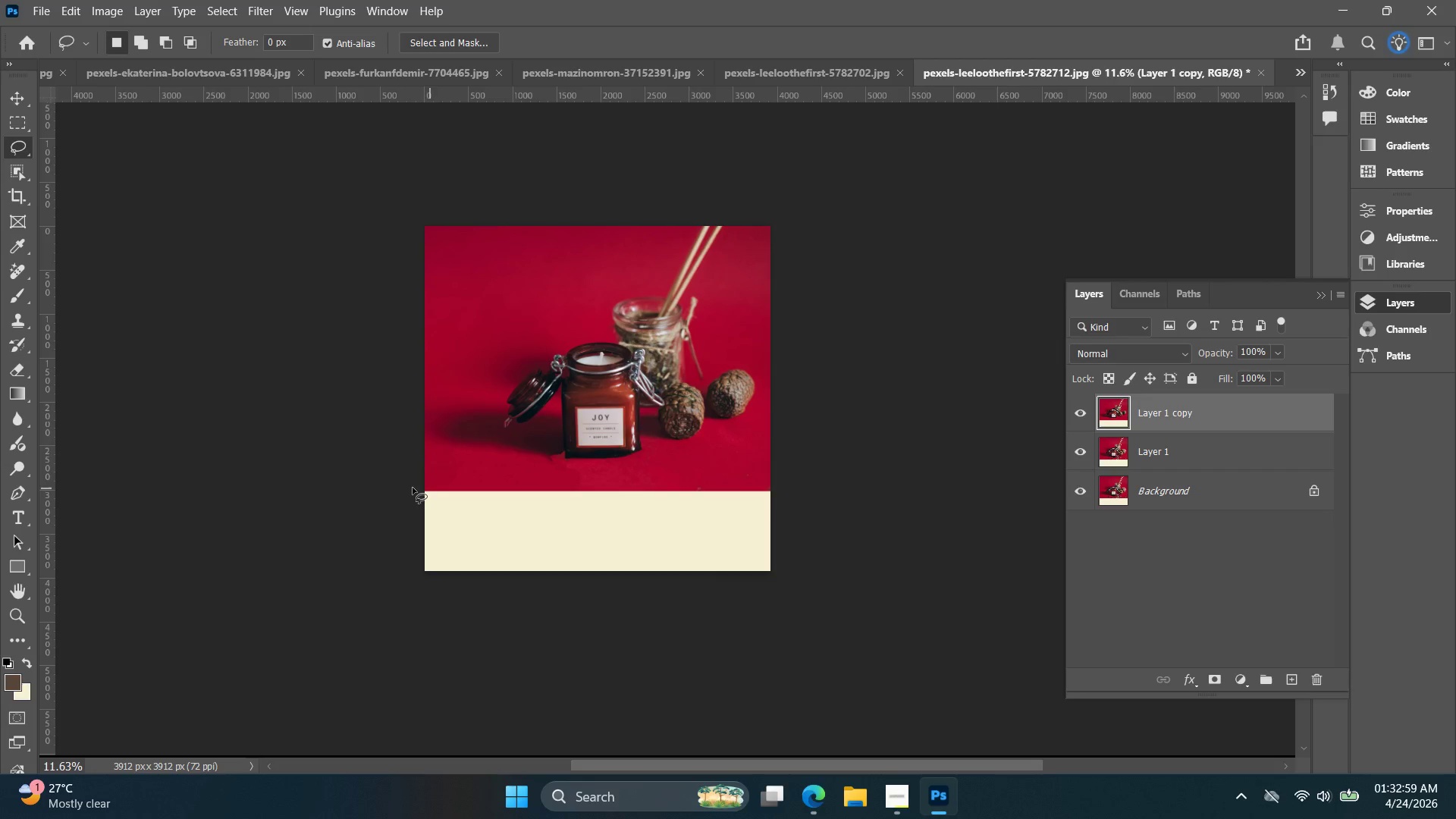 
key(Control+ControlLeft)
 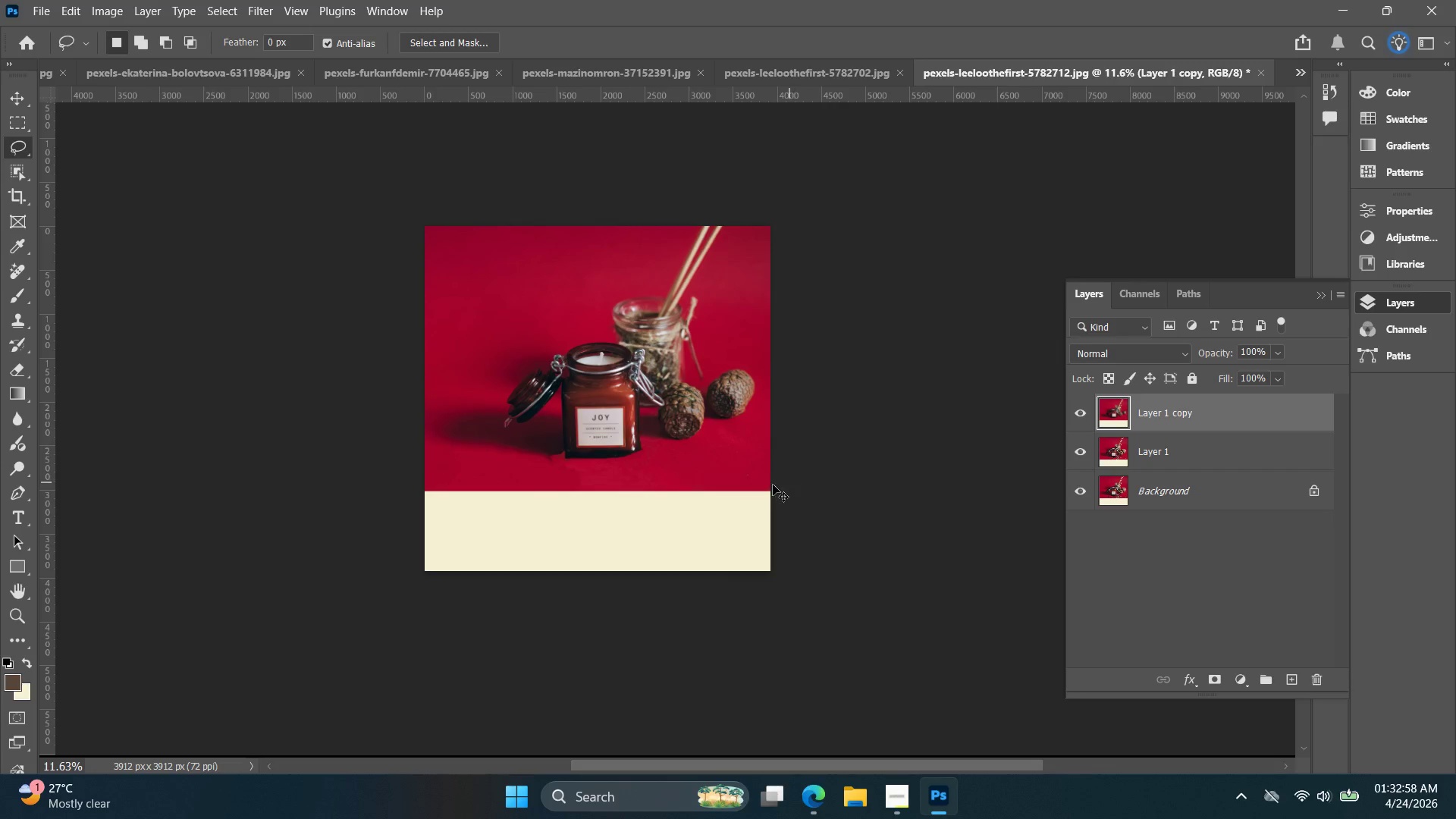 
key(Control+Z)
 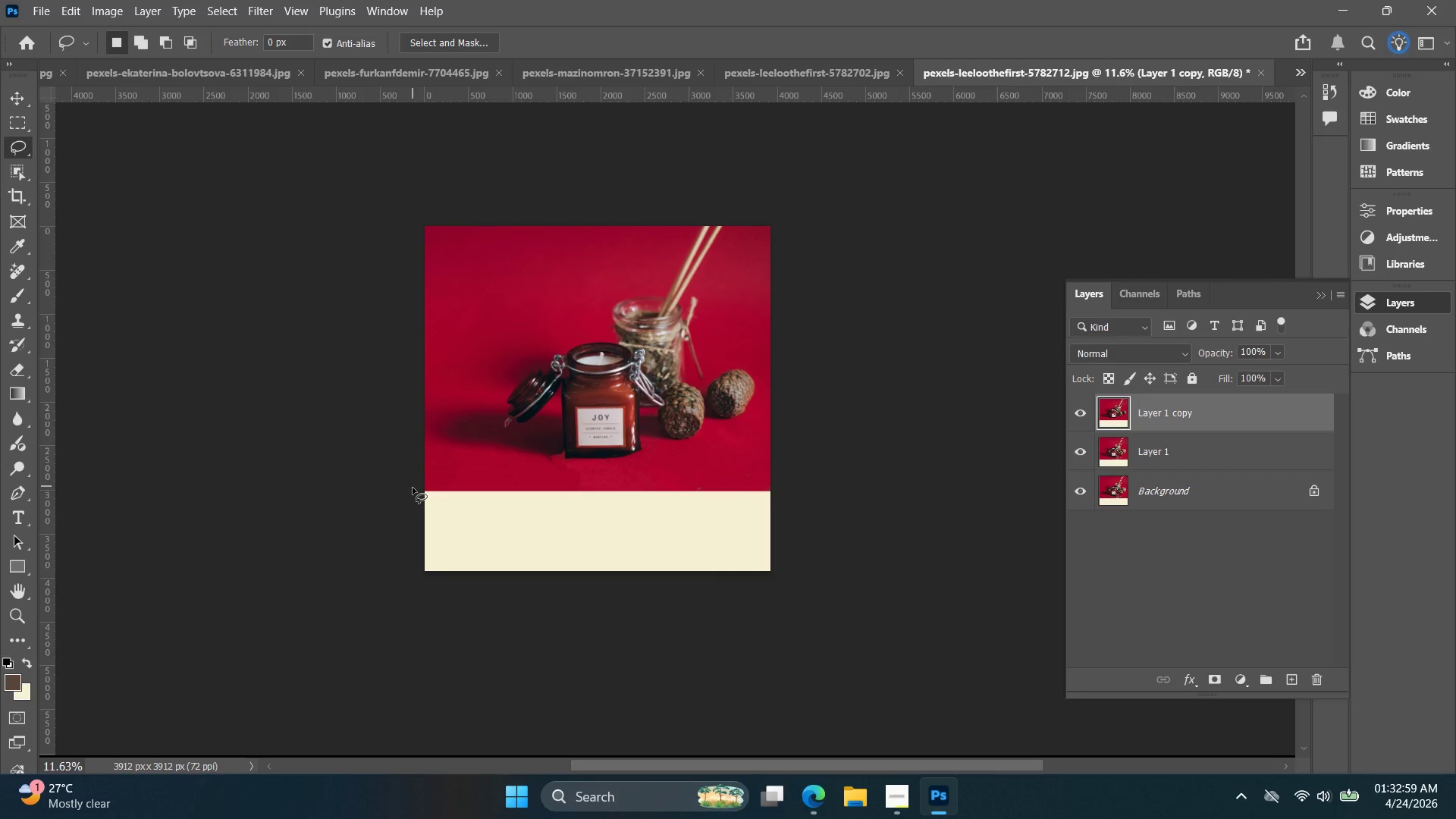 
left_click_drag(start_coordinate=[425, 482], to_coordinate=[410, 480])
 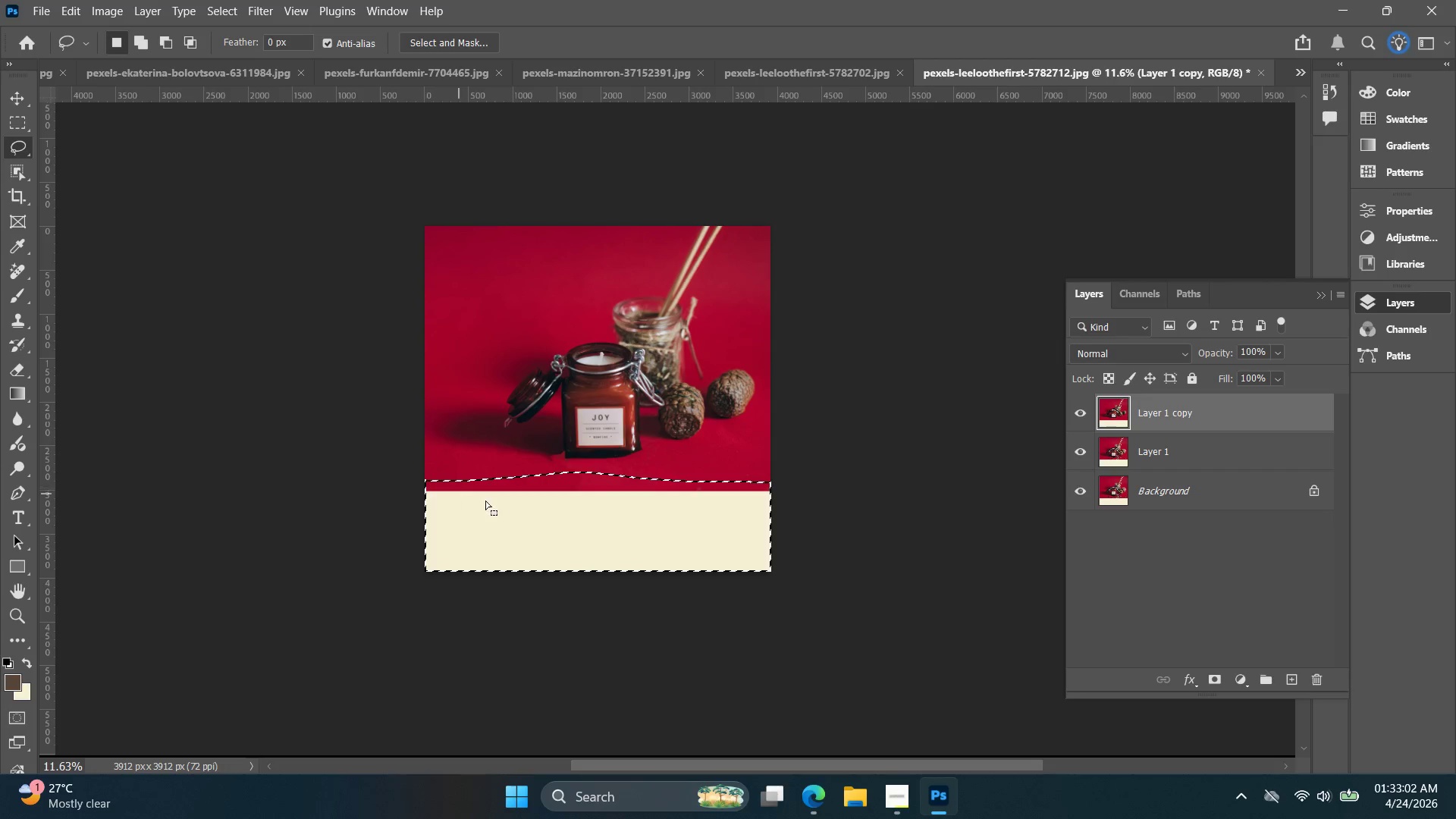 
right_click([505, 503])
 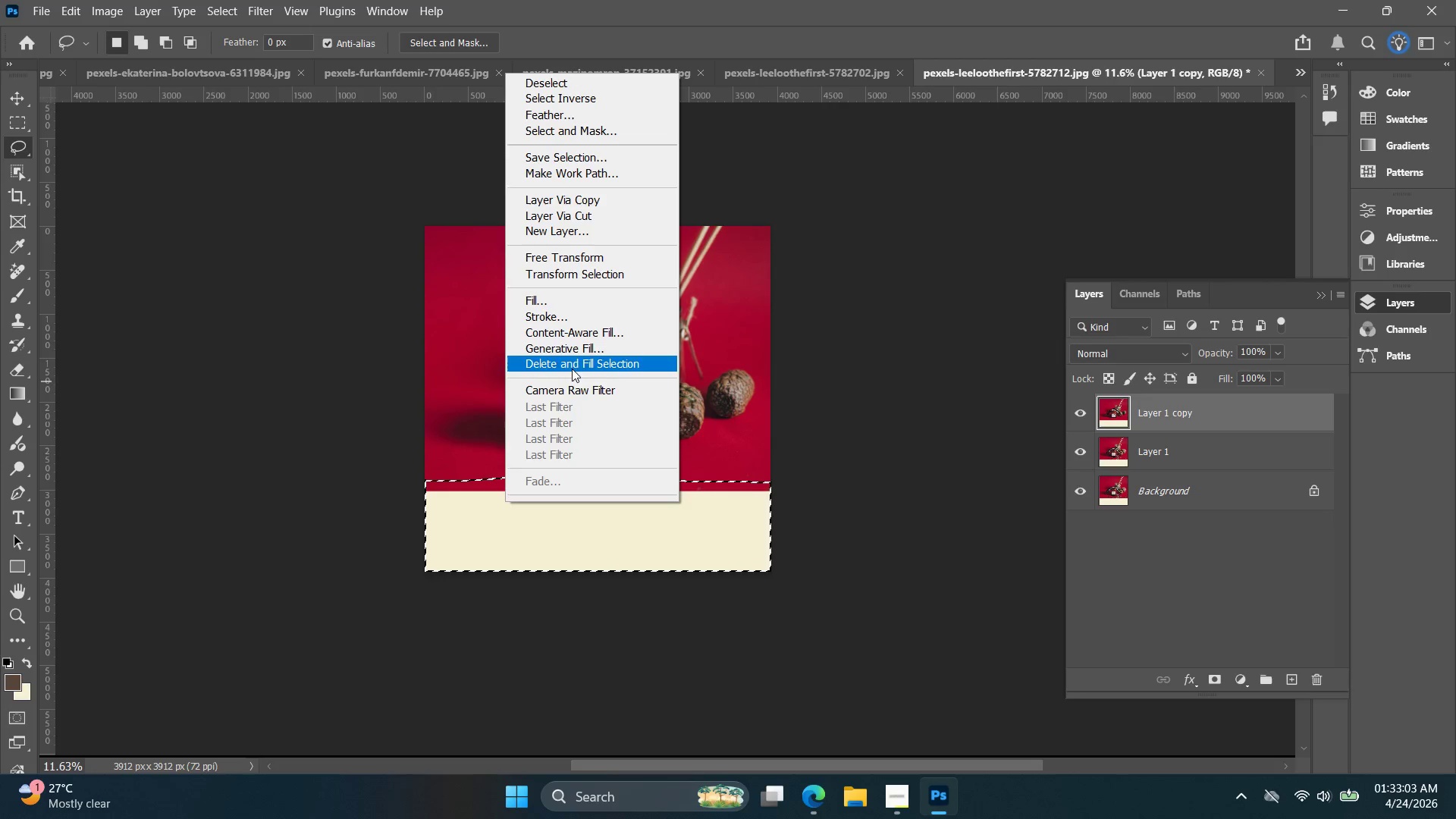 
left_click([579, 337])
 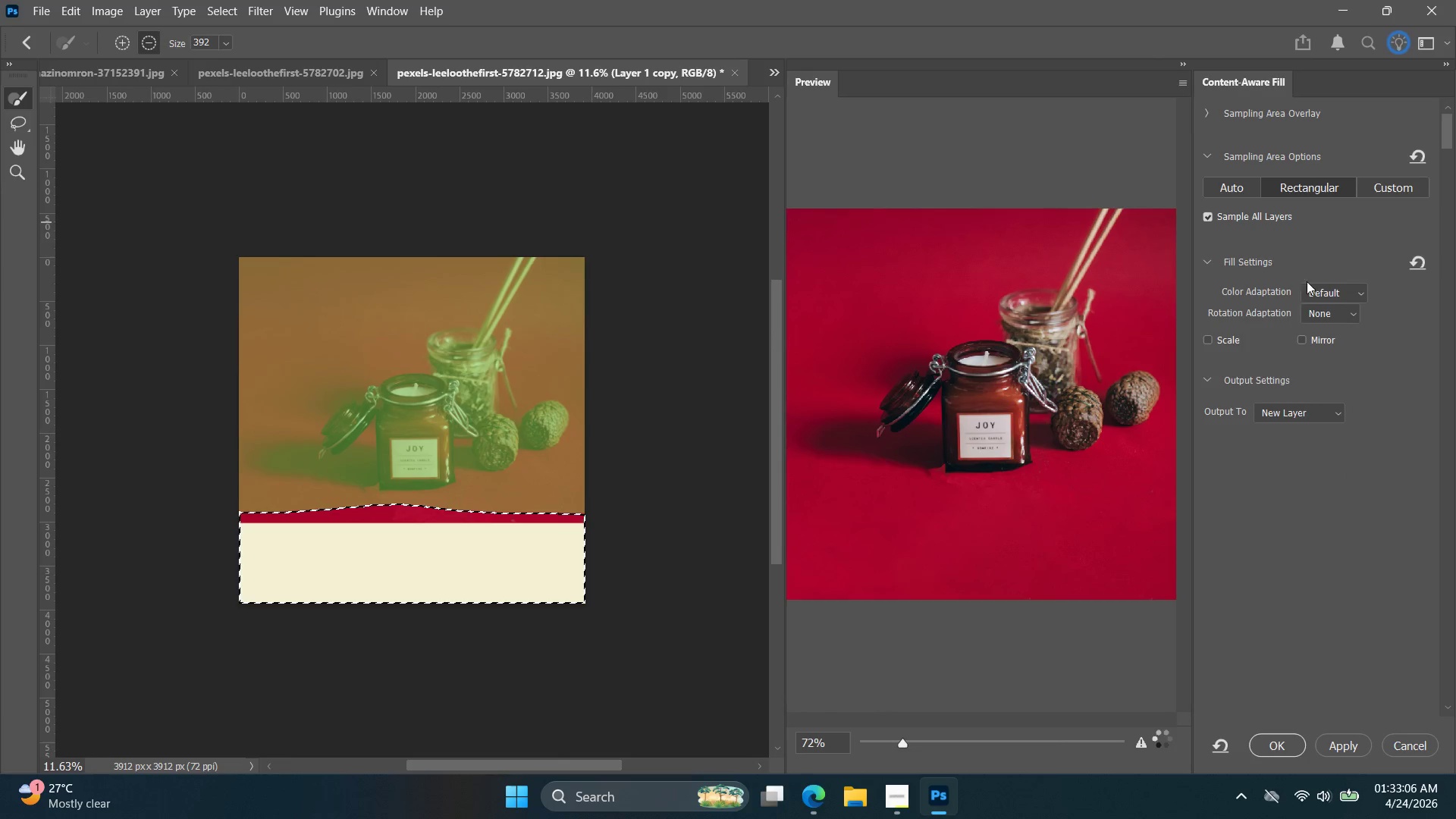 
left_click([1291, 744])
 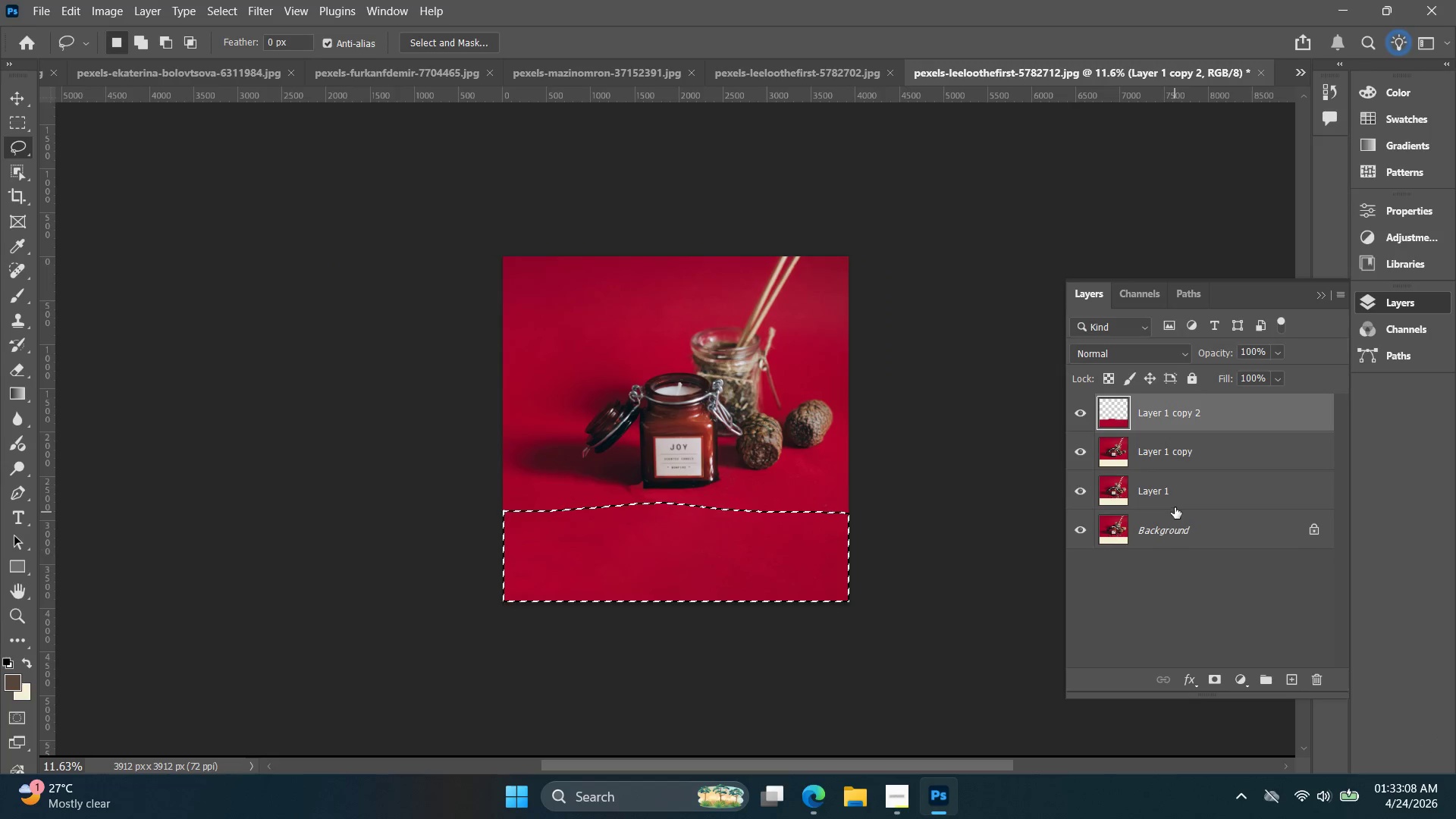 
hold_key(key=ShiftLeft, duration=0.5)
left_click([1217, 451])
 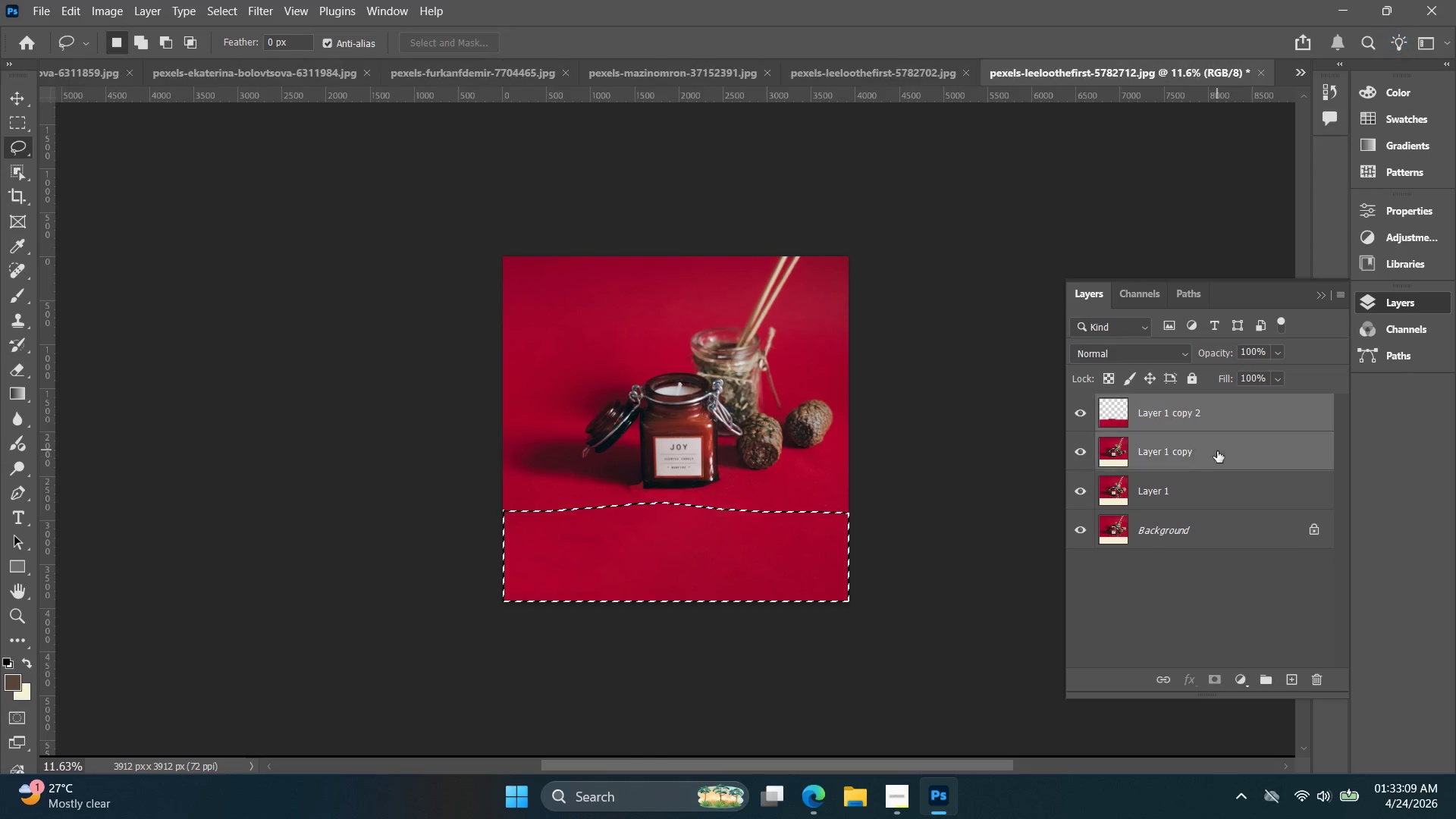 
right_click([1217, 451])
 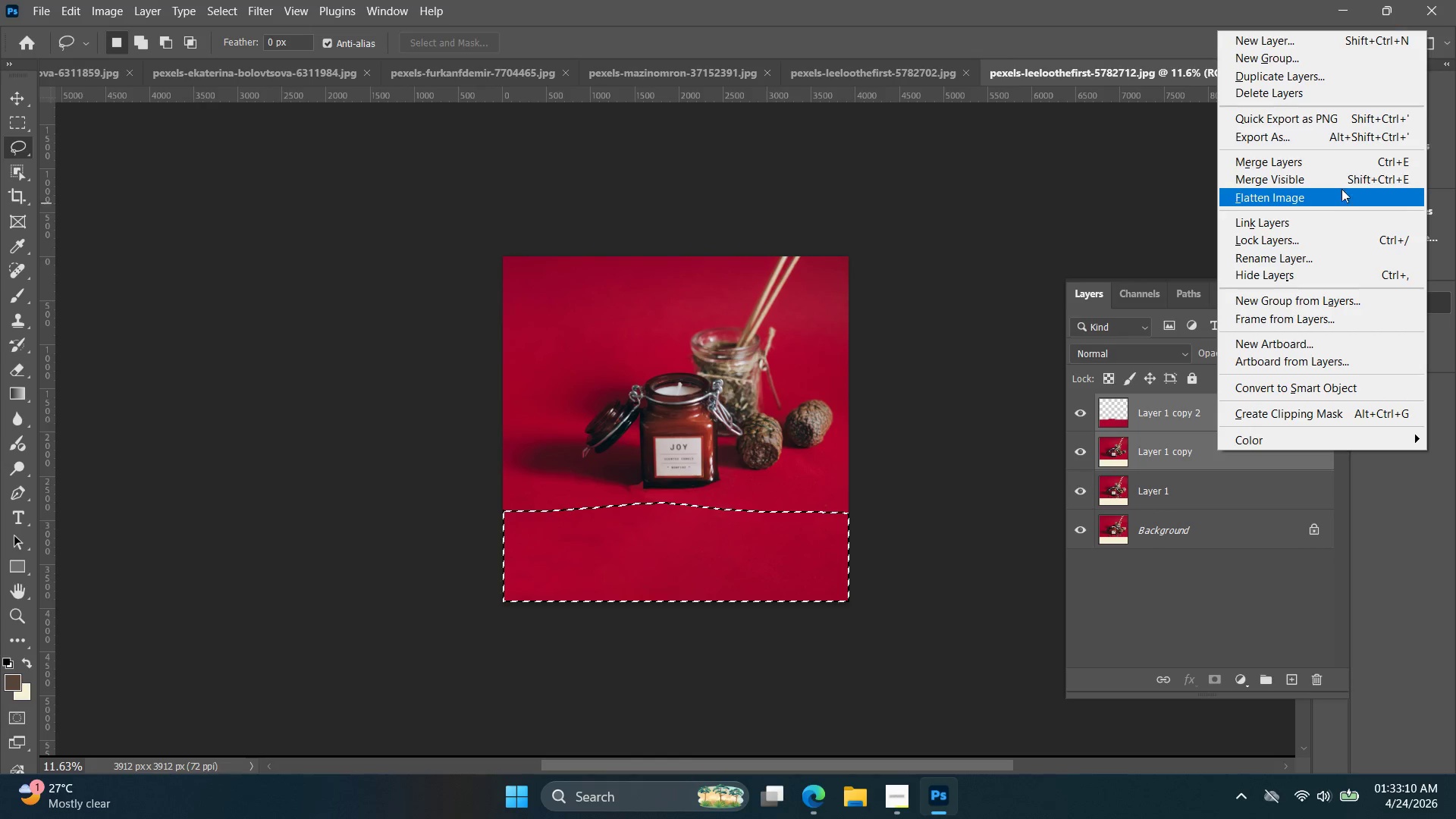 
left_click([1346, 172])
 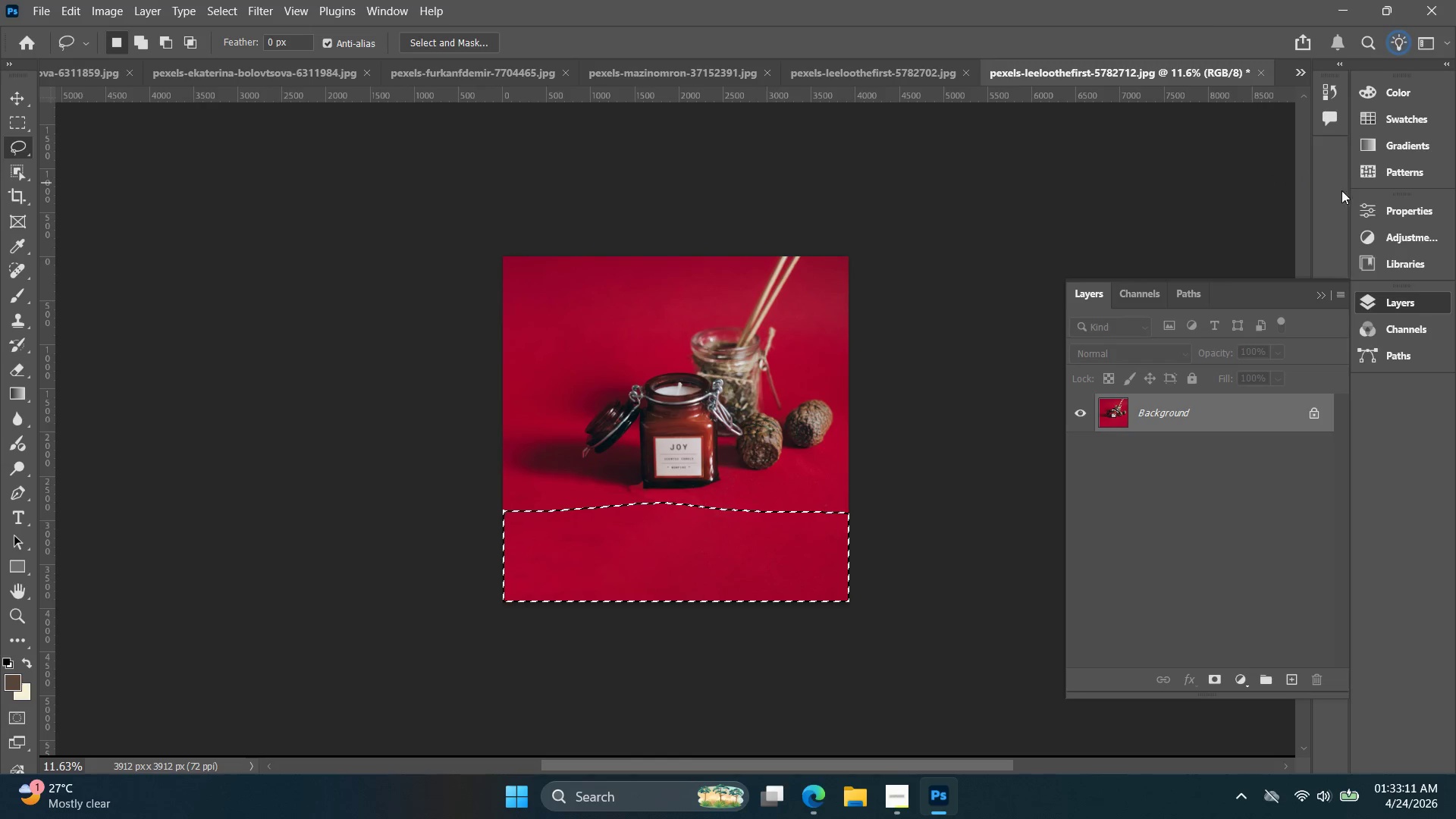 
key(Control+Z)
 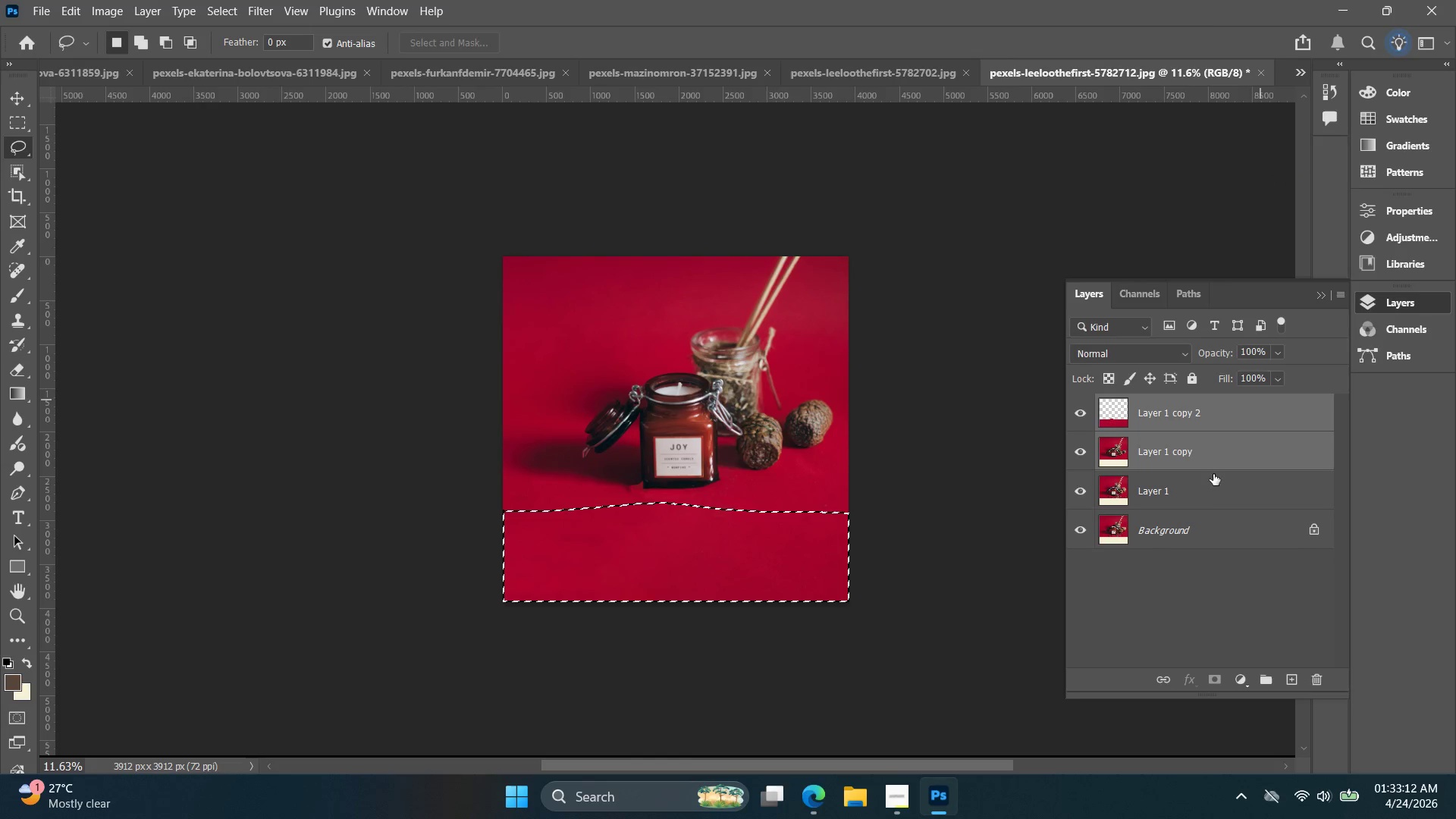 
key(Shift+ShiftLeft)
 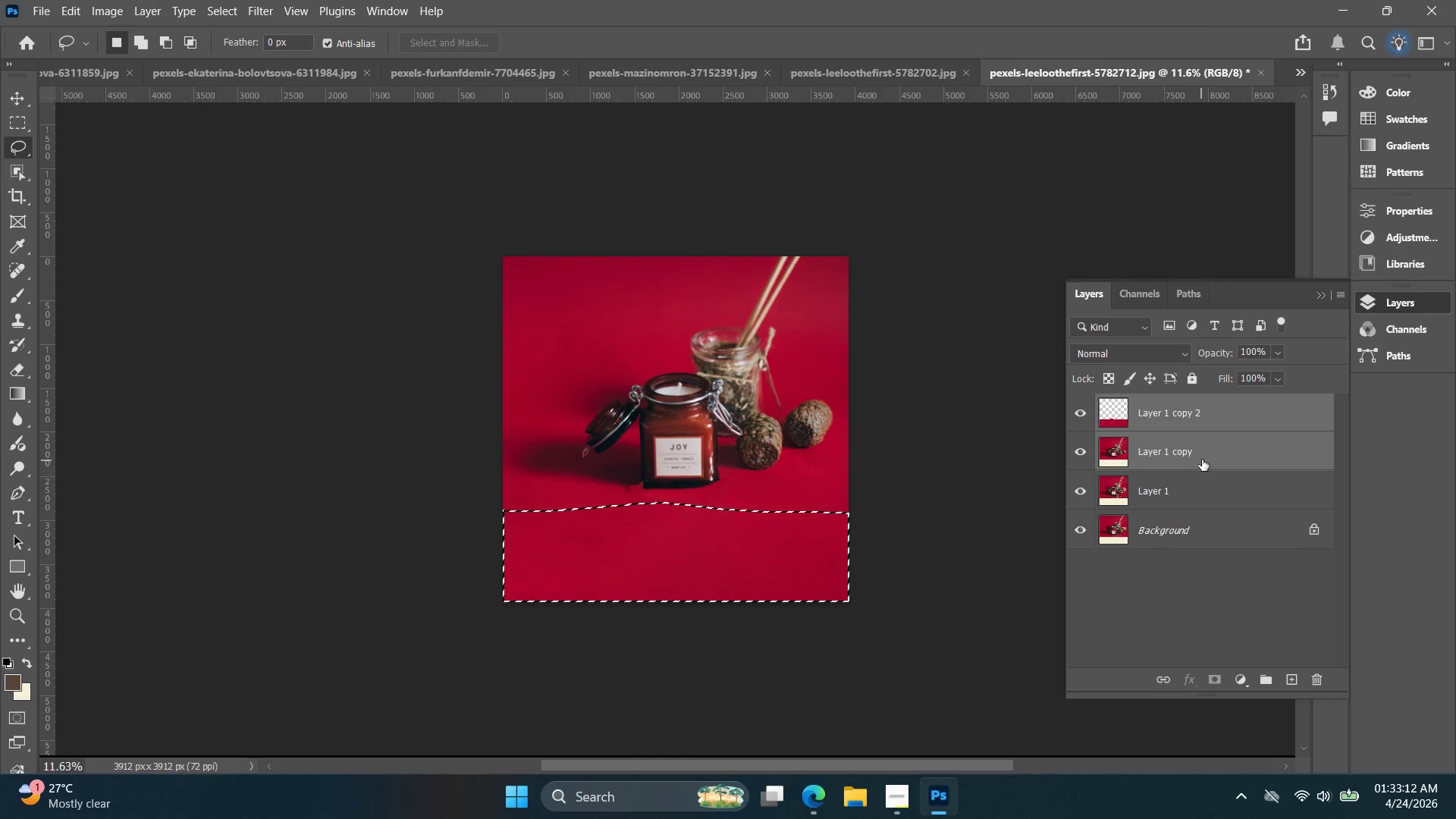 
right_click([1203, 456])
 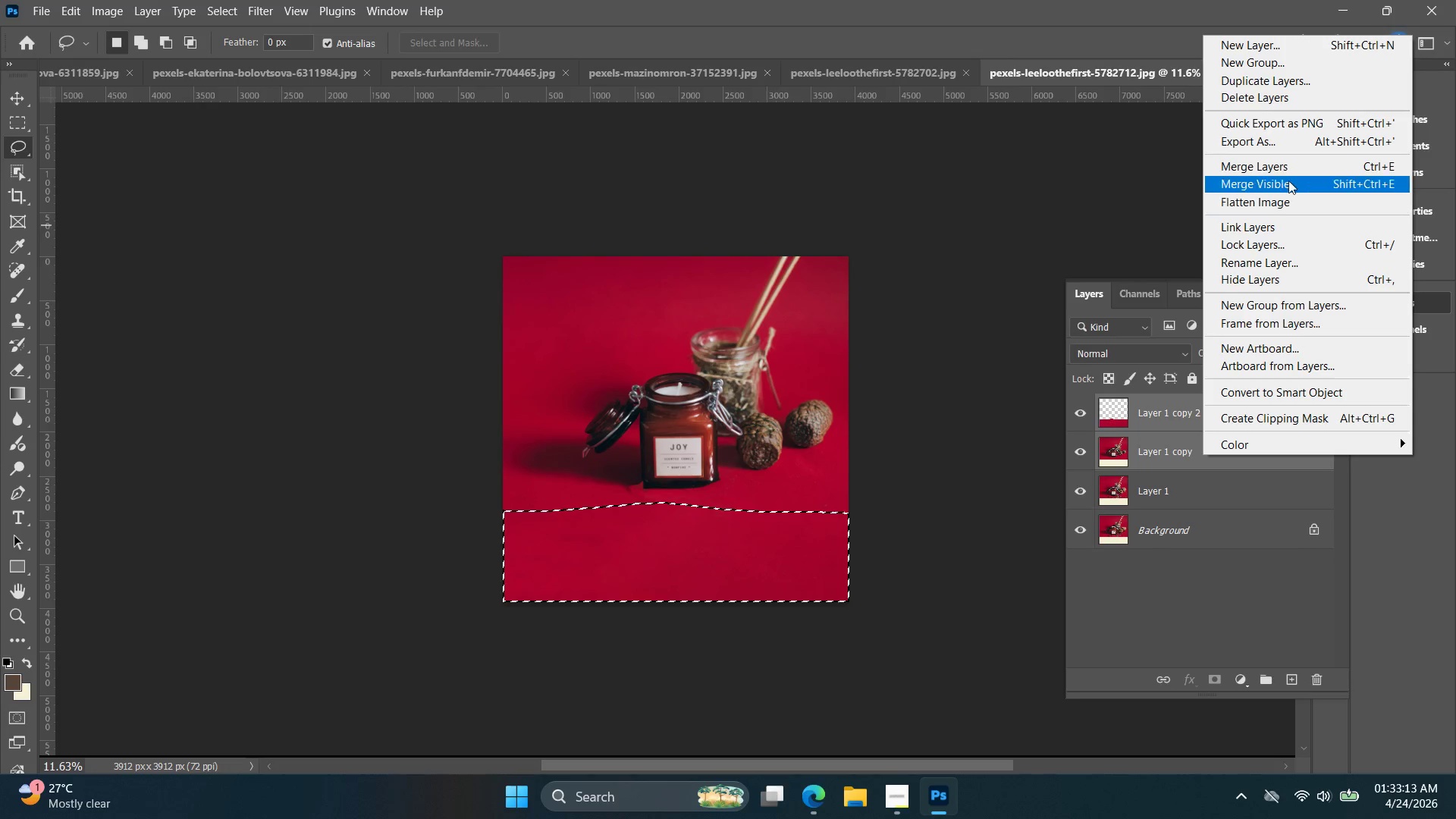 
left_click([1291, 170])
 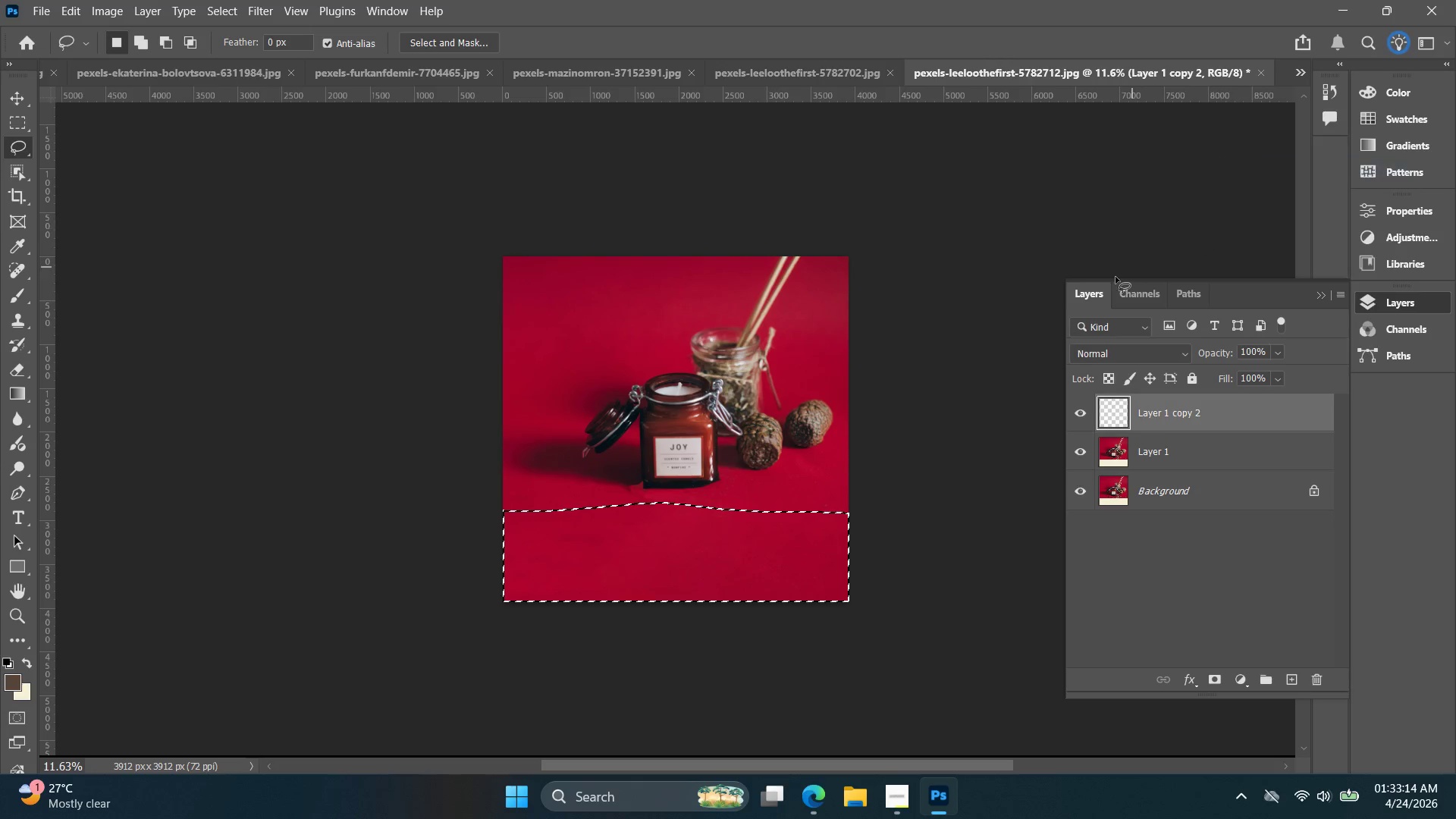 
key(Control+D)
 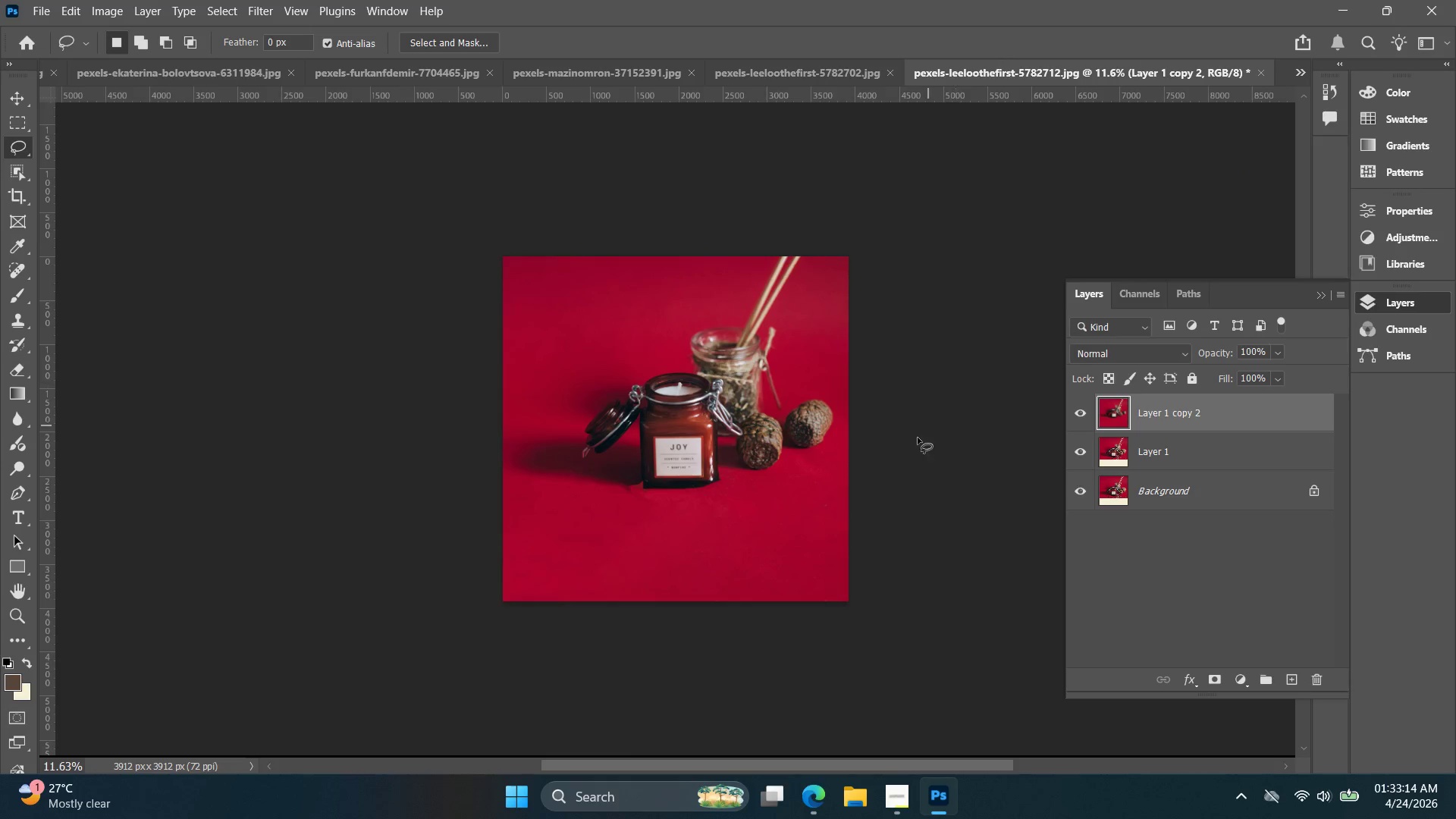 
hold_key(key=AltLeft, duration=0.52)
 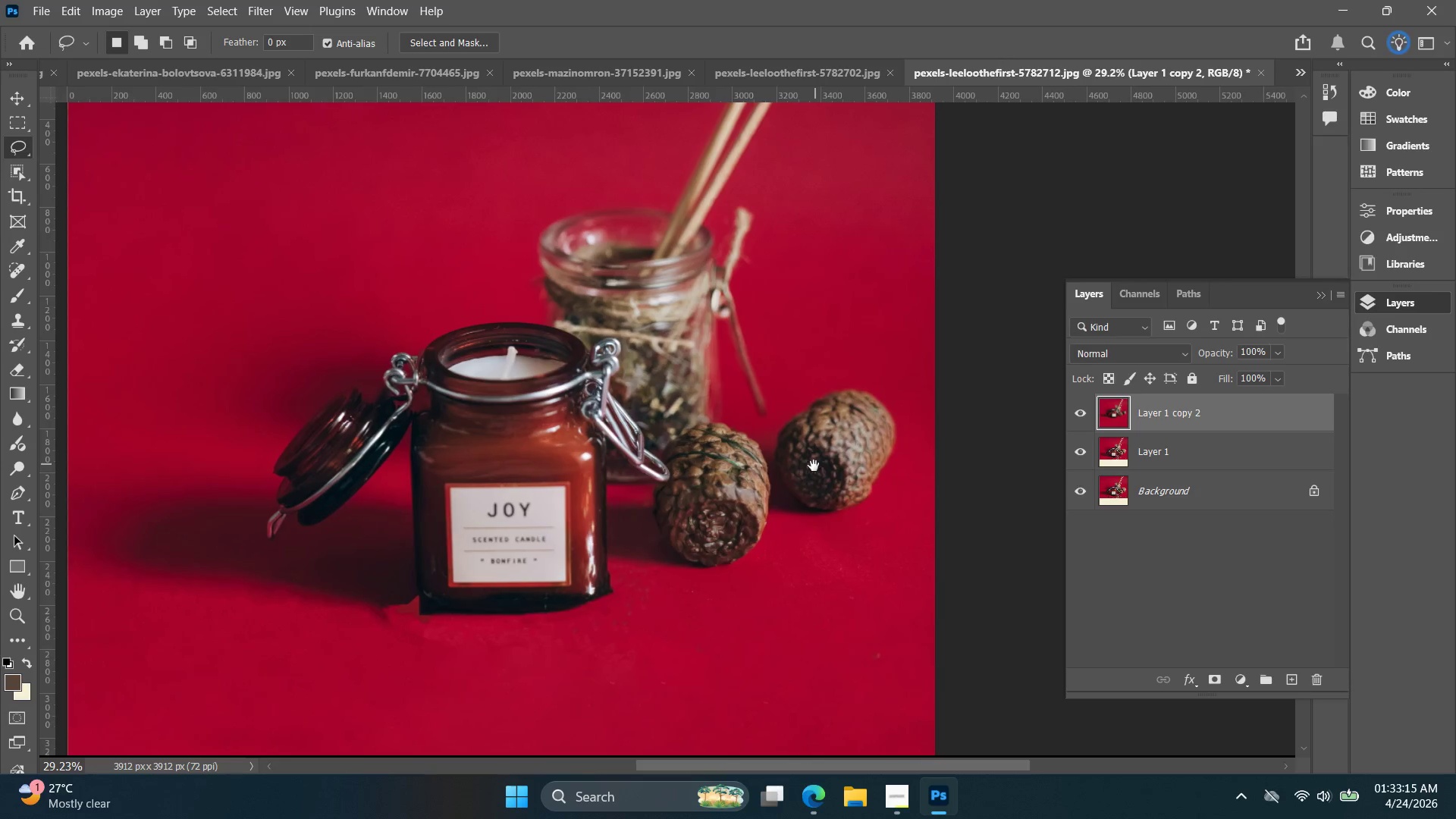 
hold_key(key=Space, duration=0.42)
 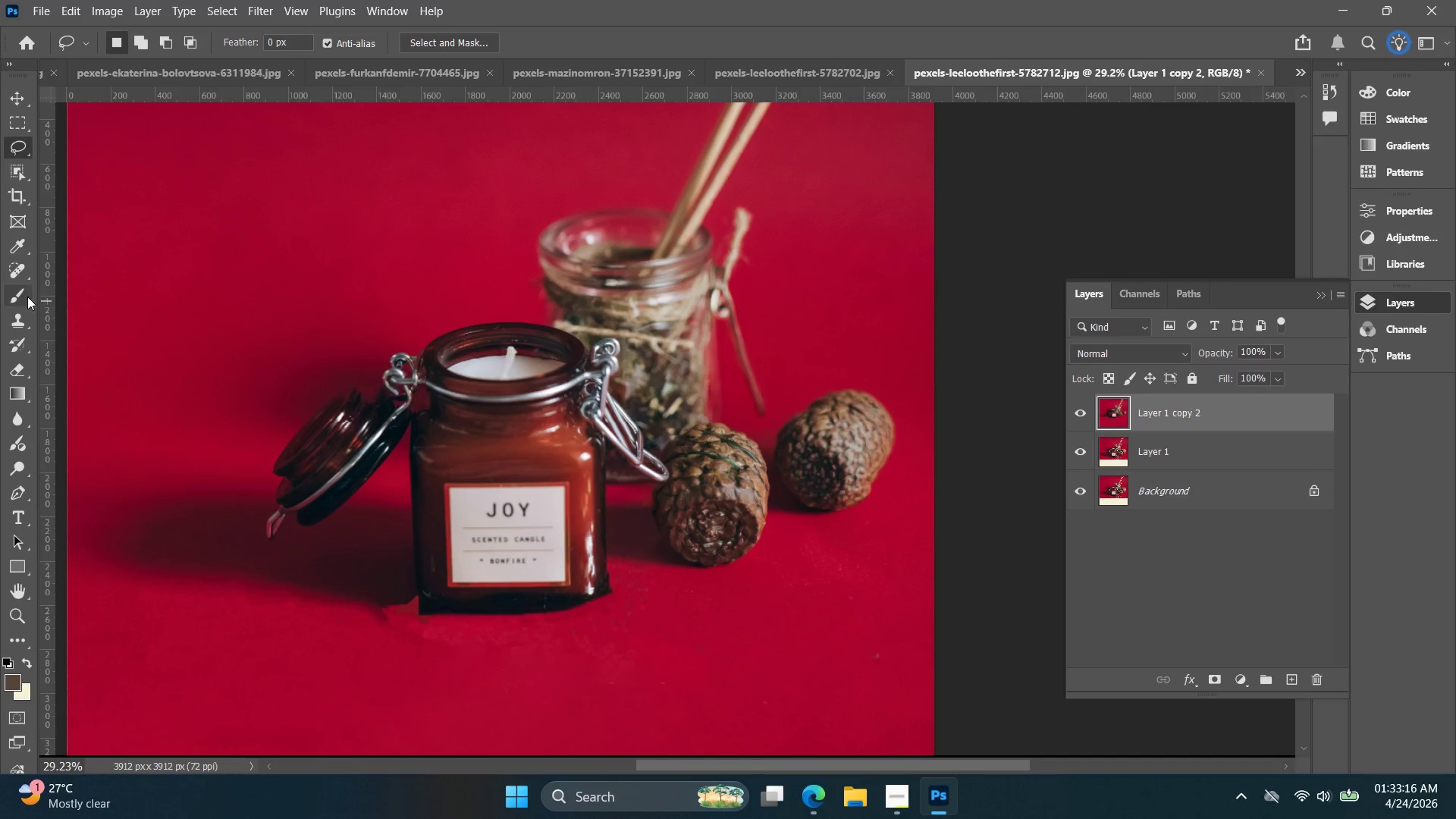 
left_click_drag(start_coordinate=[849, 423], to_coordinate=[815, 466])
 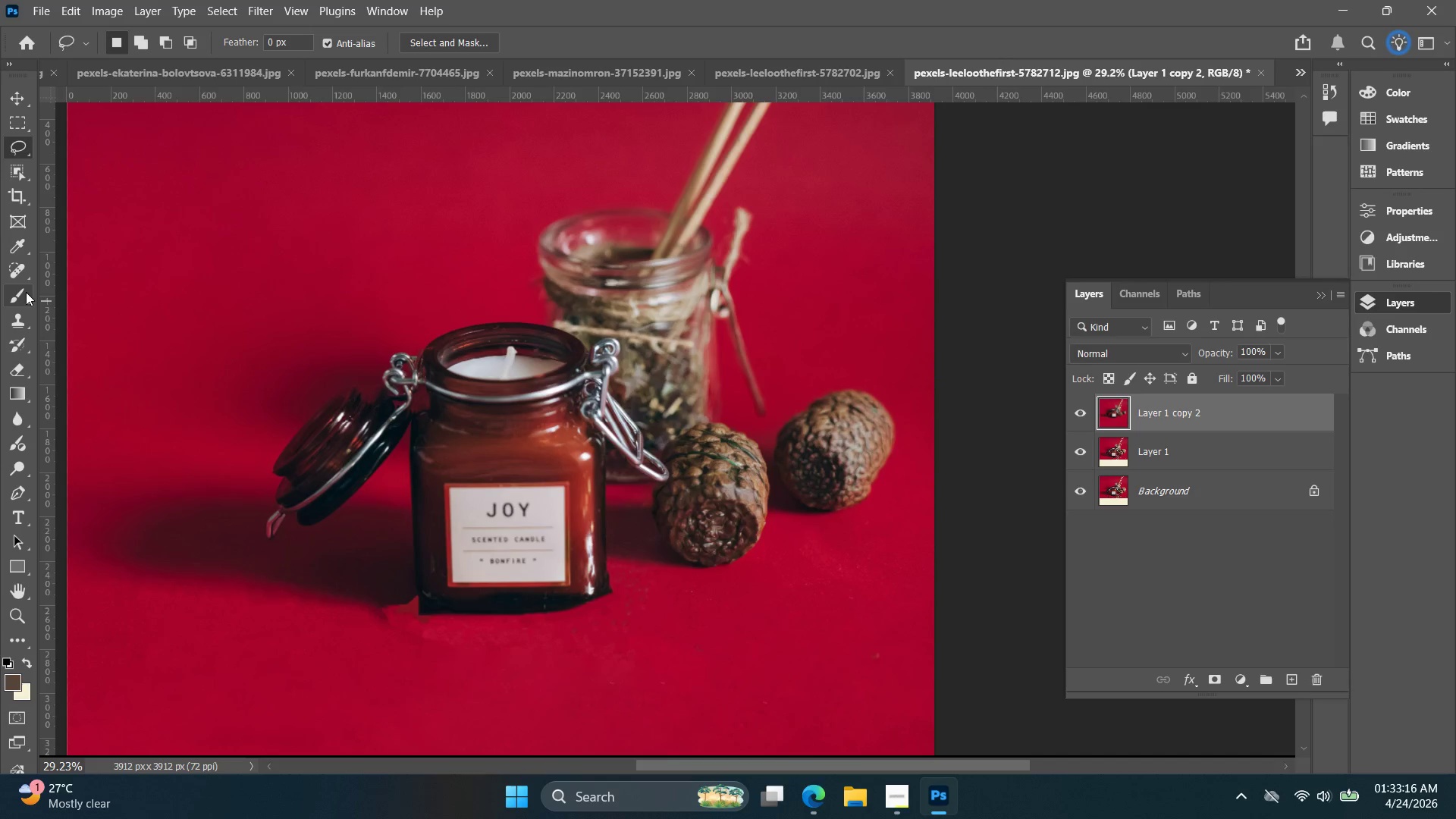 
scroll: coordinate [859, 438], scroll_direction: up, amount: 10.0
 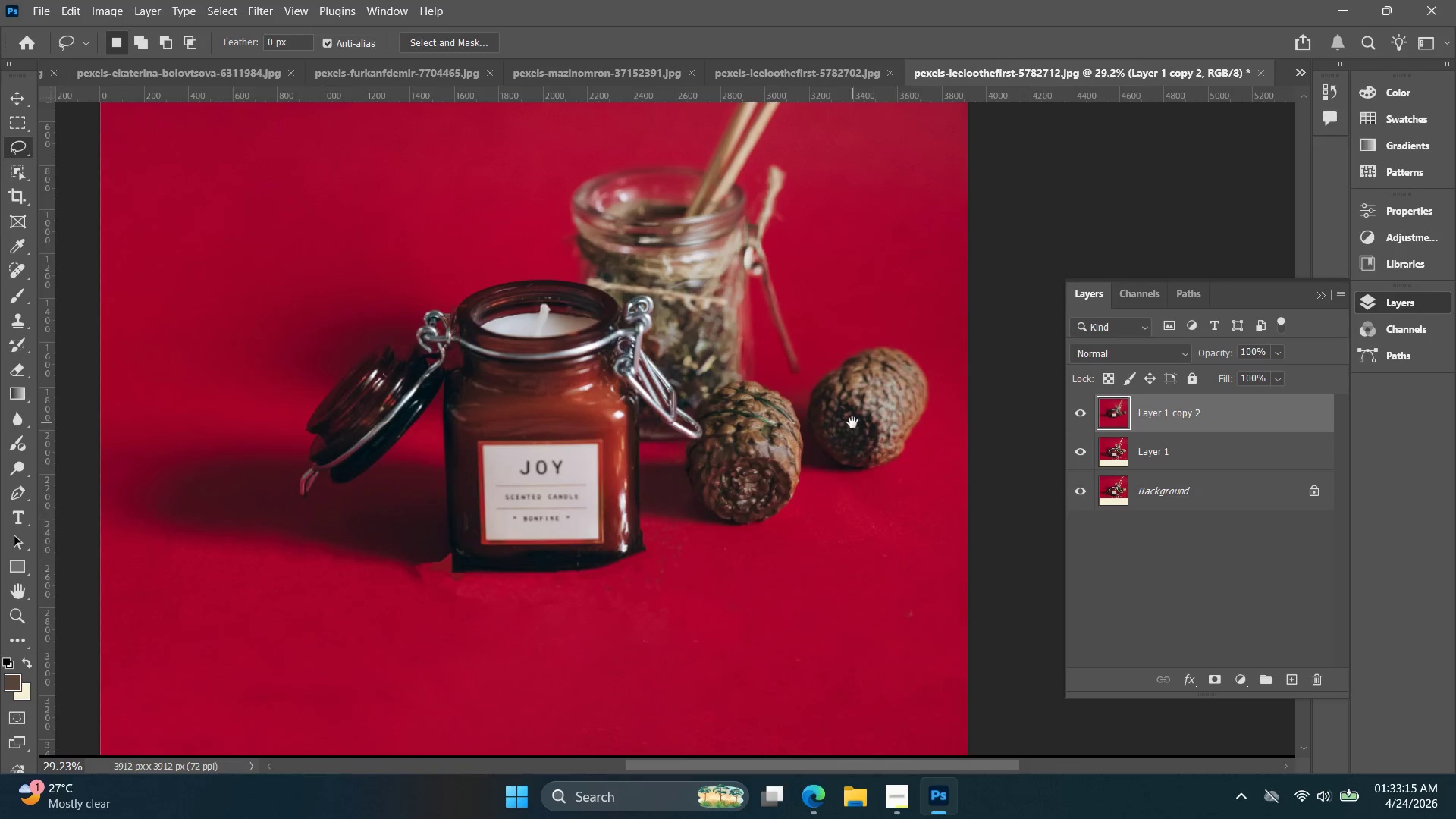 
left_click([25, 275])
 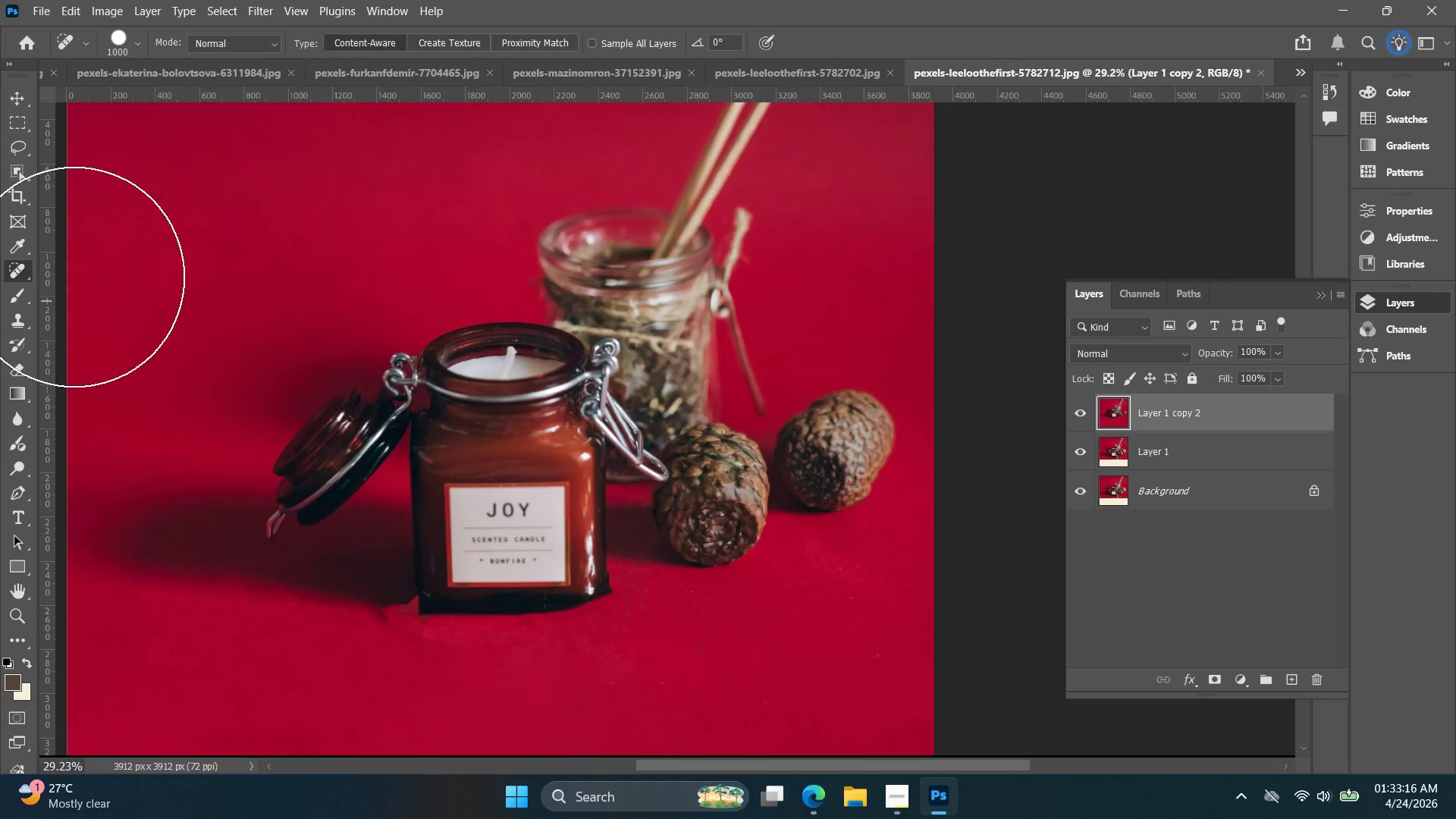 
hold_key(key=AltLeft, duration=0.36)
 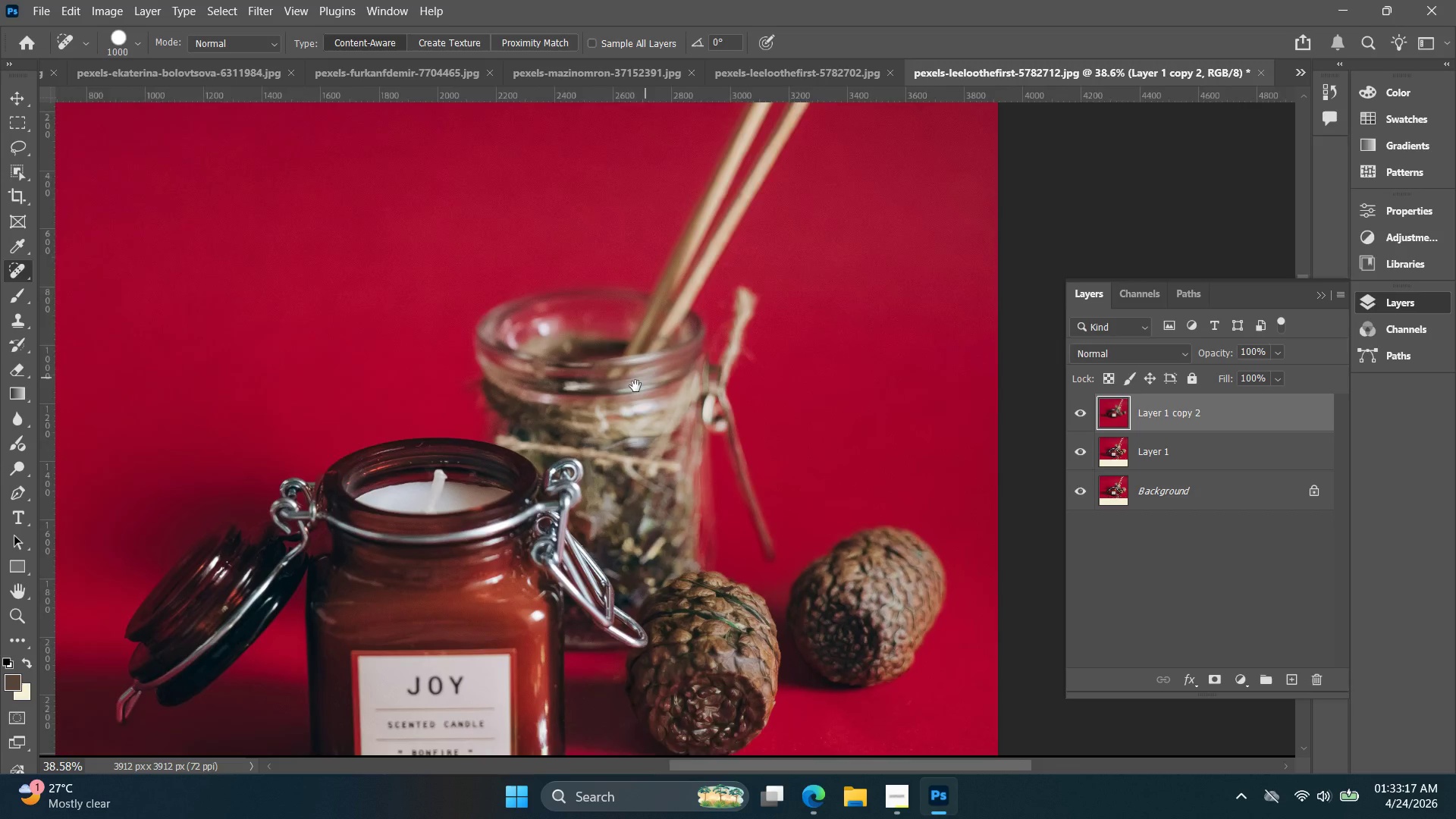 
hold_key(key=Space, duration=0.64)
 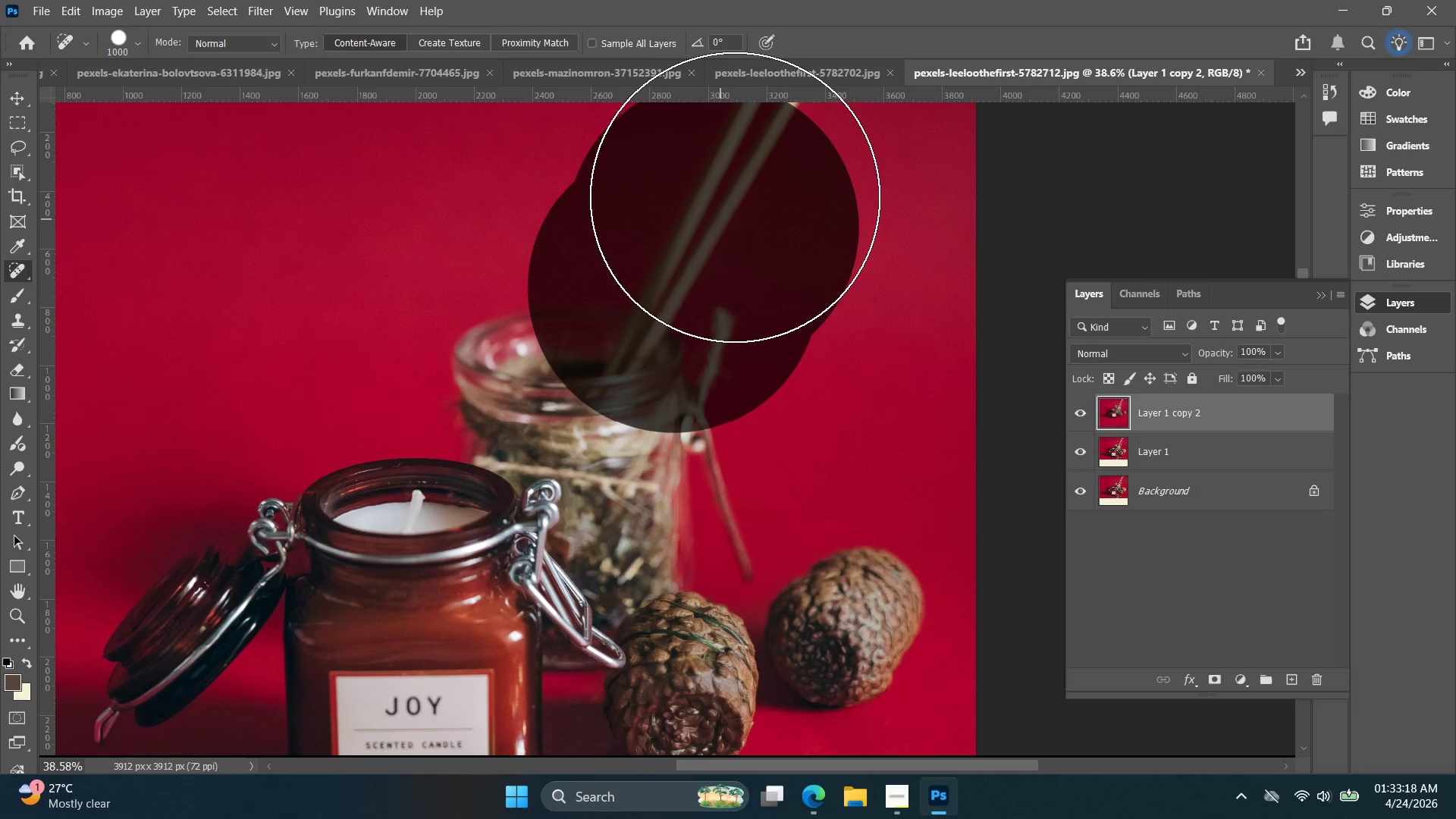 
left_click_drag(start_coordinate=[726, 256], to_coordinate=[633, 388])
 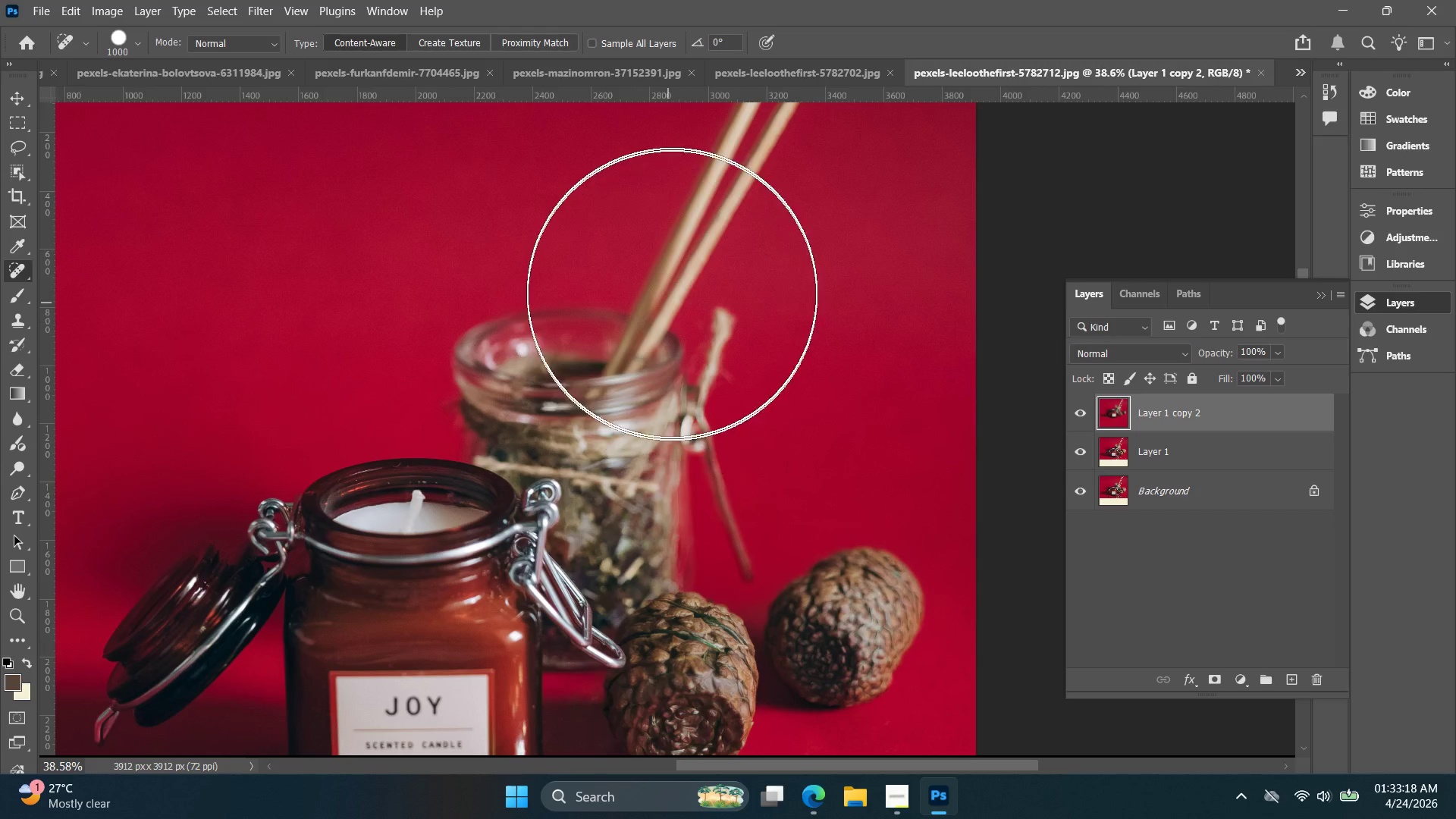 
scroll: coordinate [514, 310], scroll_direction: up, amount: 3.0
 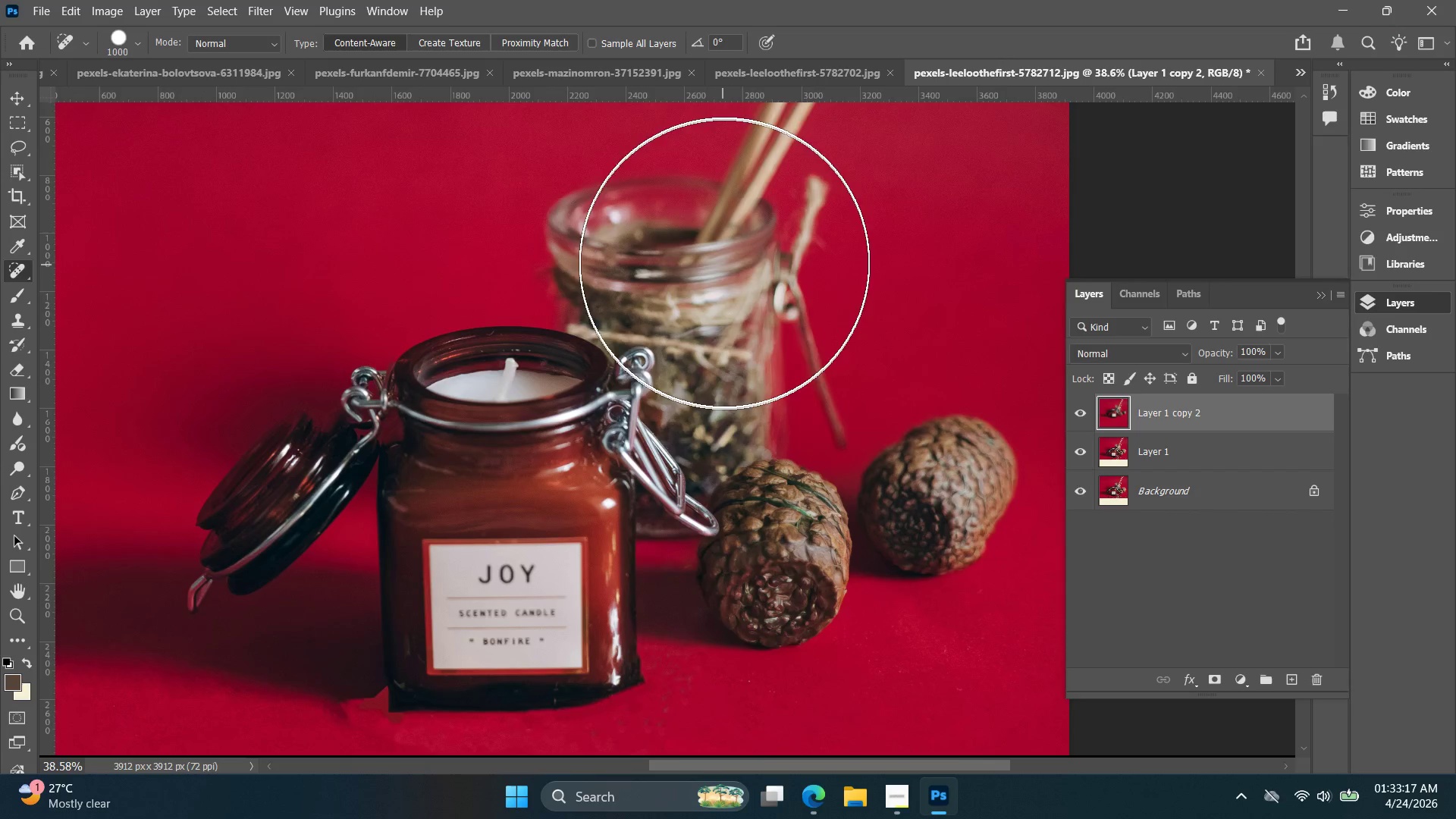 
left_click_drag(start_coordinate=[673, 288], to_coordinate=[735, 197])
 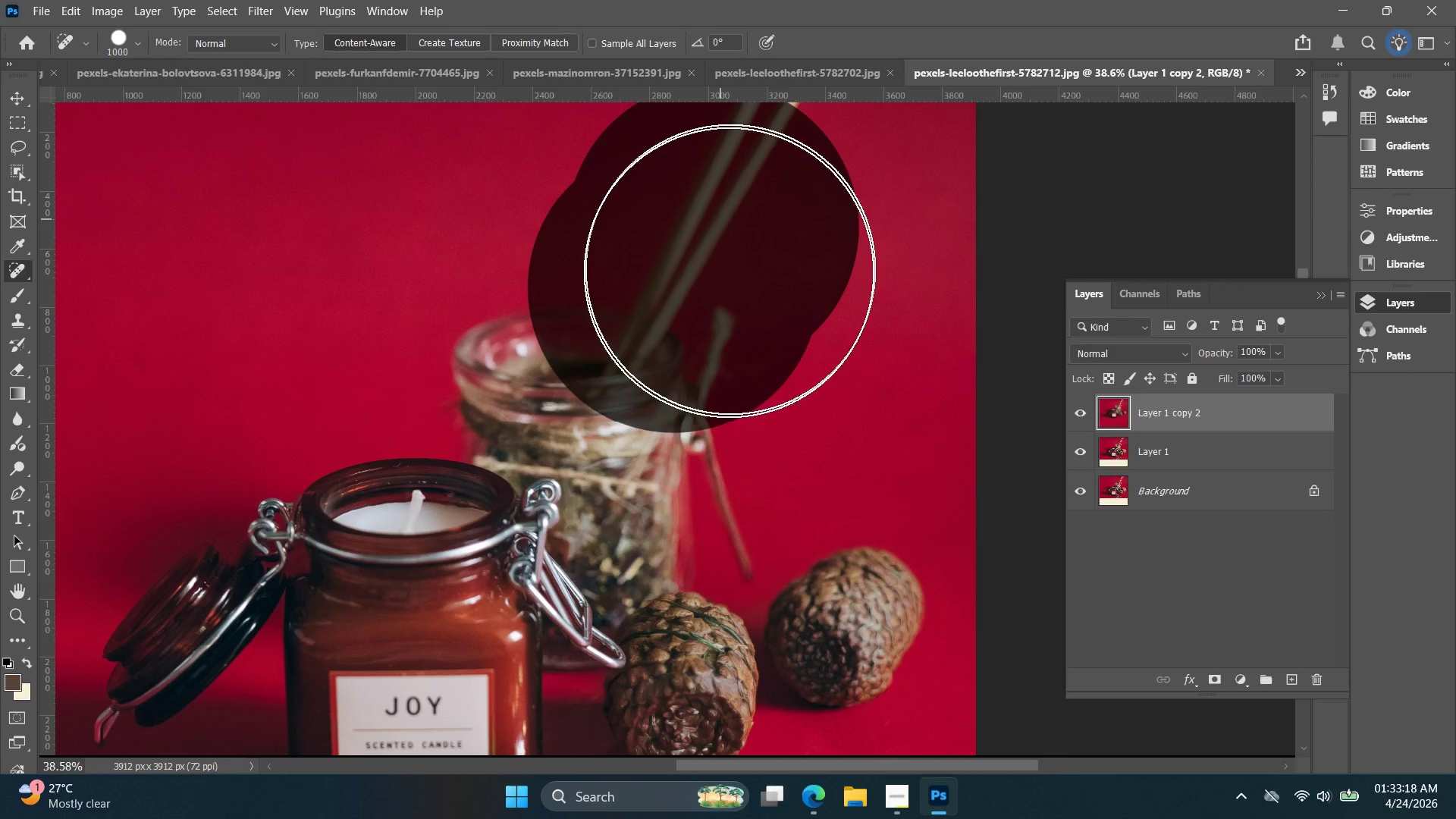 
hold_key(key=Space, duration=0.47)
 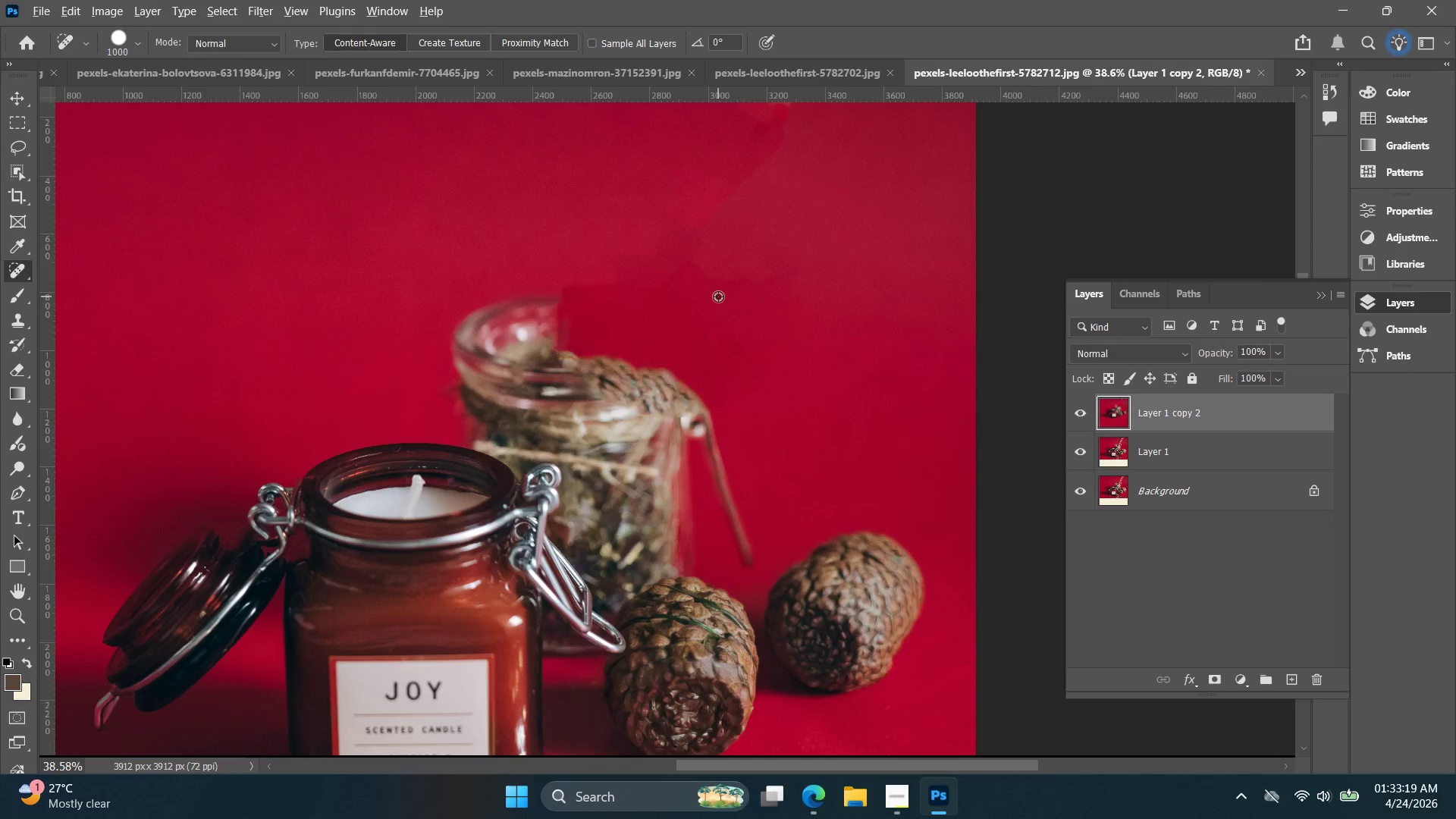 
scroll: coordinate [715, 300], scroll_direction: down, amount: 1.0
 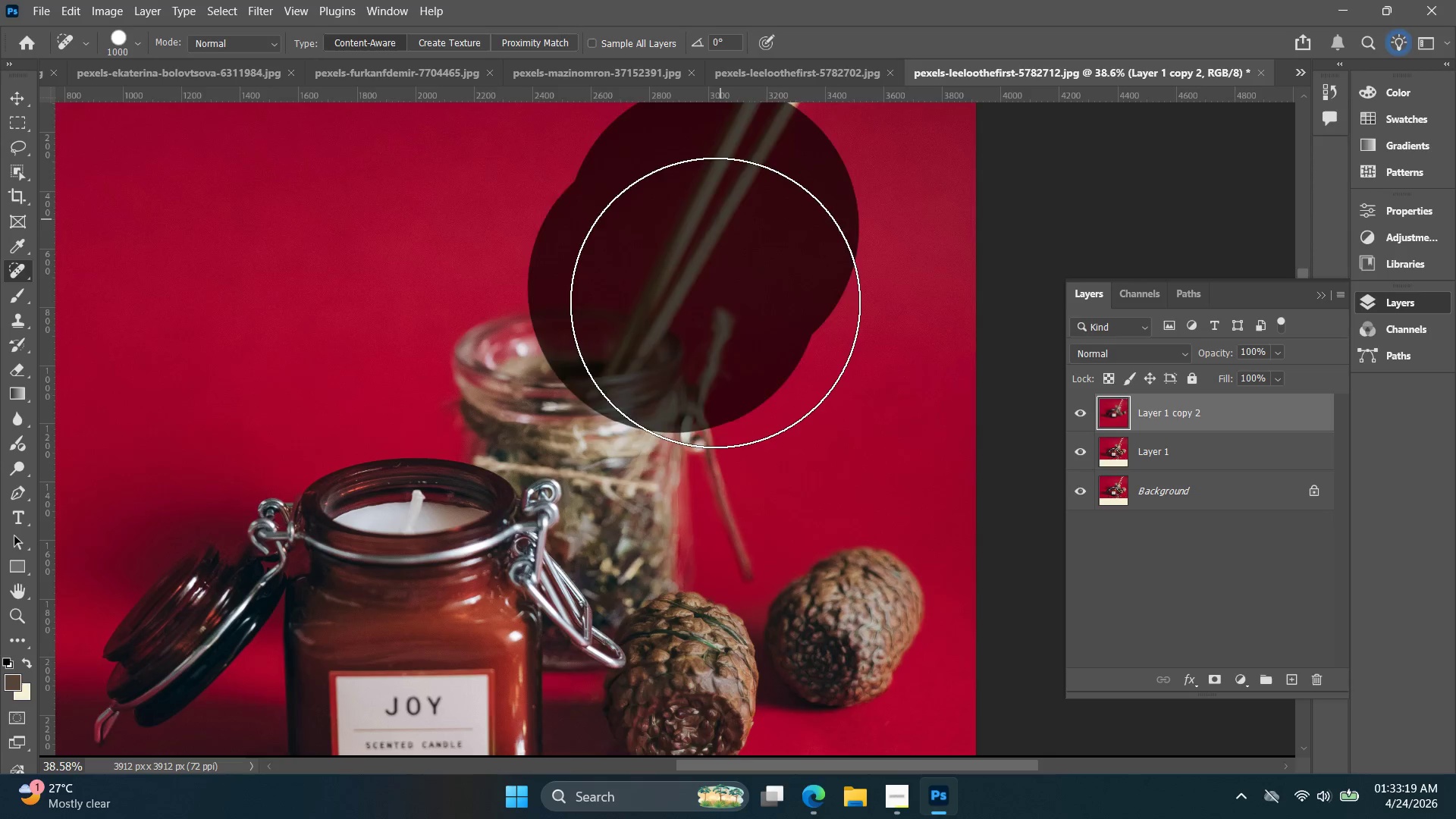 
hold_key(key=AltLeft, duration=0.36)
scroll: coordinate [719, 296], scroll_direction: down, amount: 2.0
 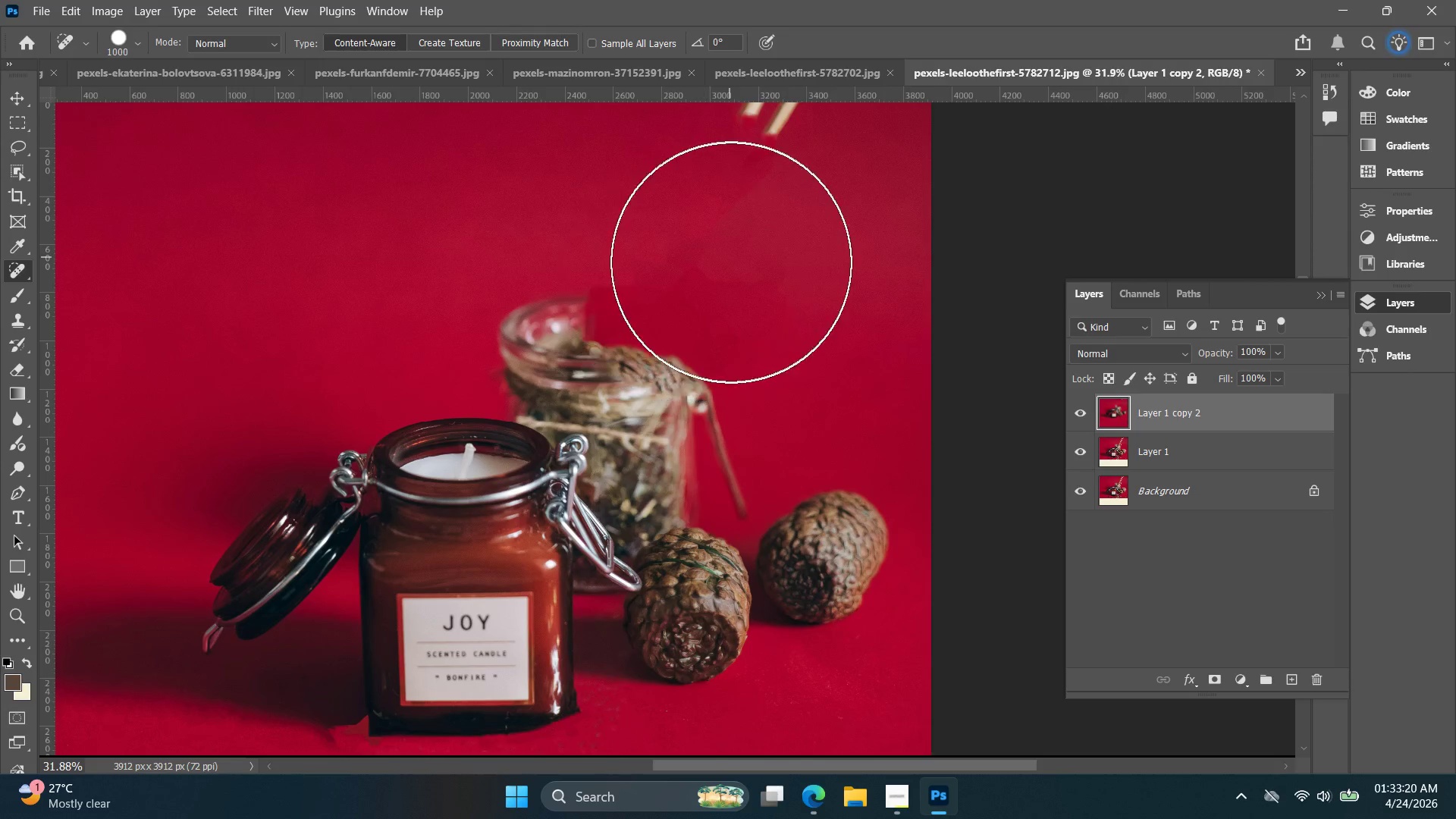 
hold_key(key=Space, duration=0.42)
 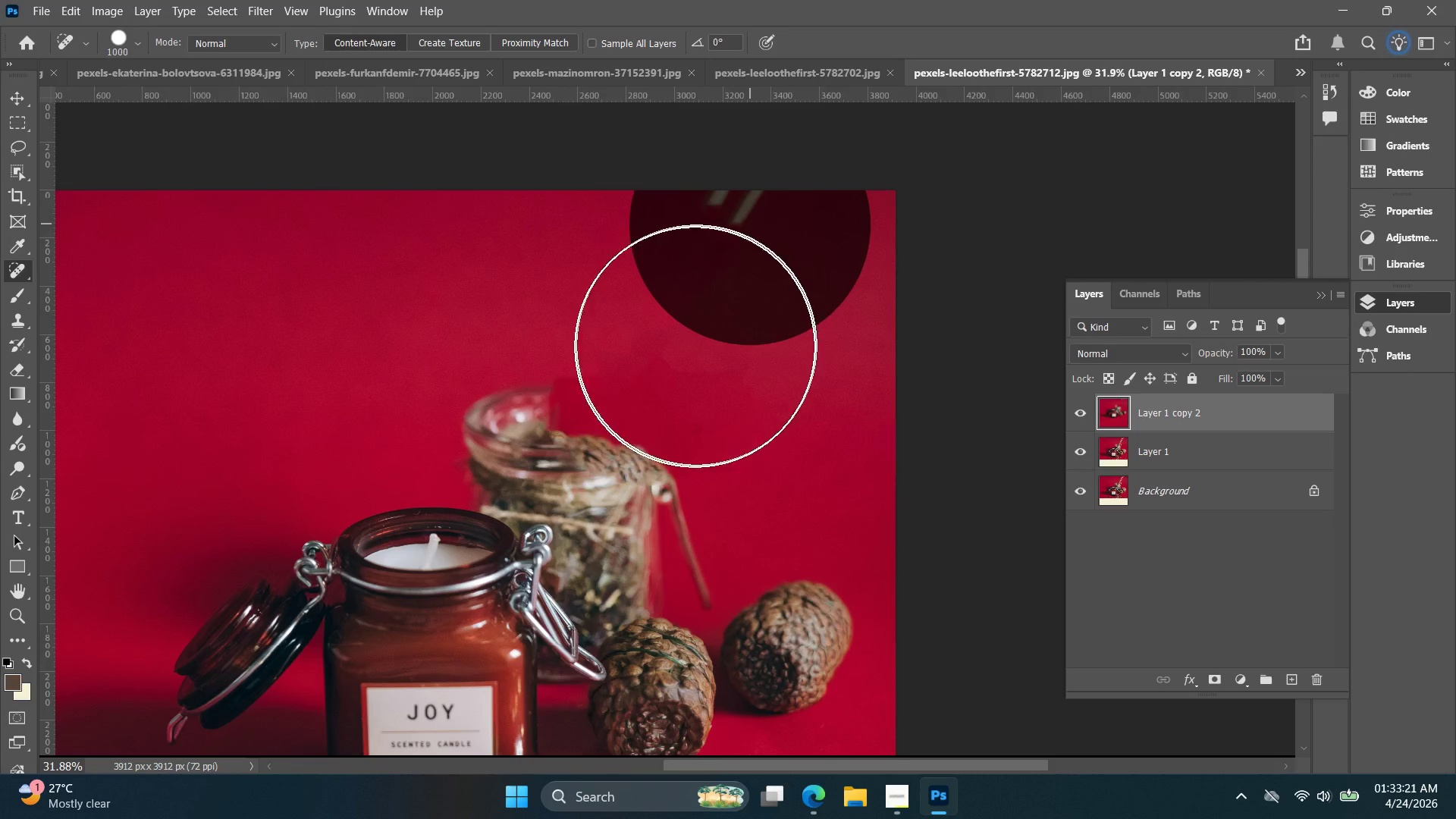 
left_click_drag(start_coordinate=[737, 271], to_coordinate=[701, 362])
 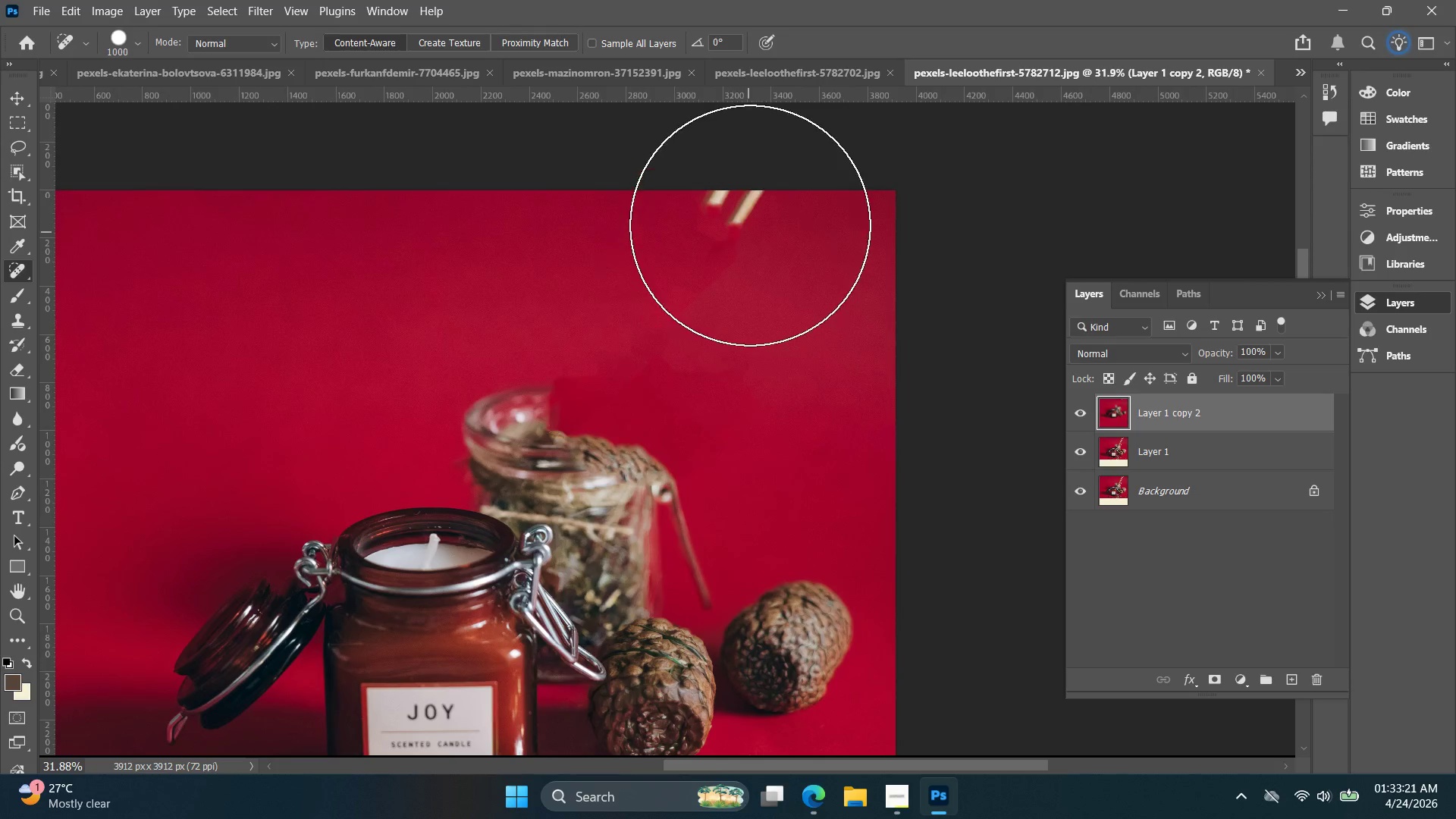 
left_click_drag(start_coordinate=[750, 225], to_coordinate=[749, 233])
 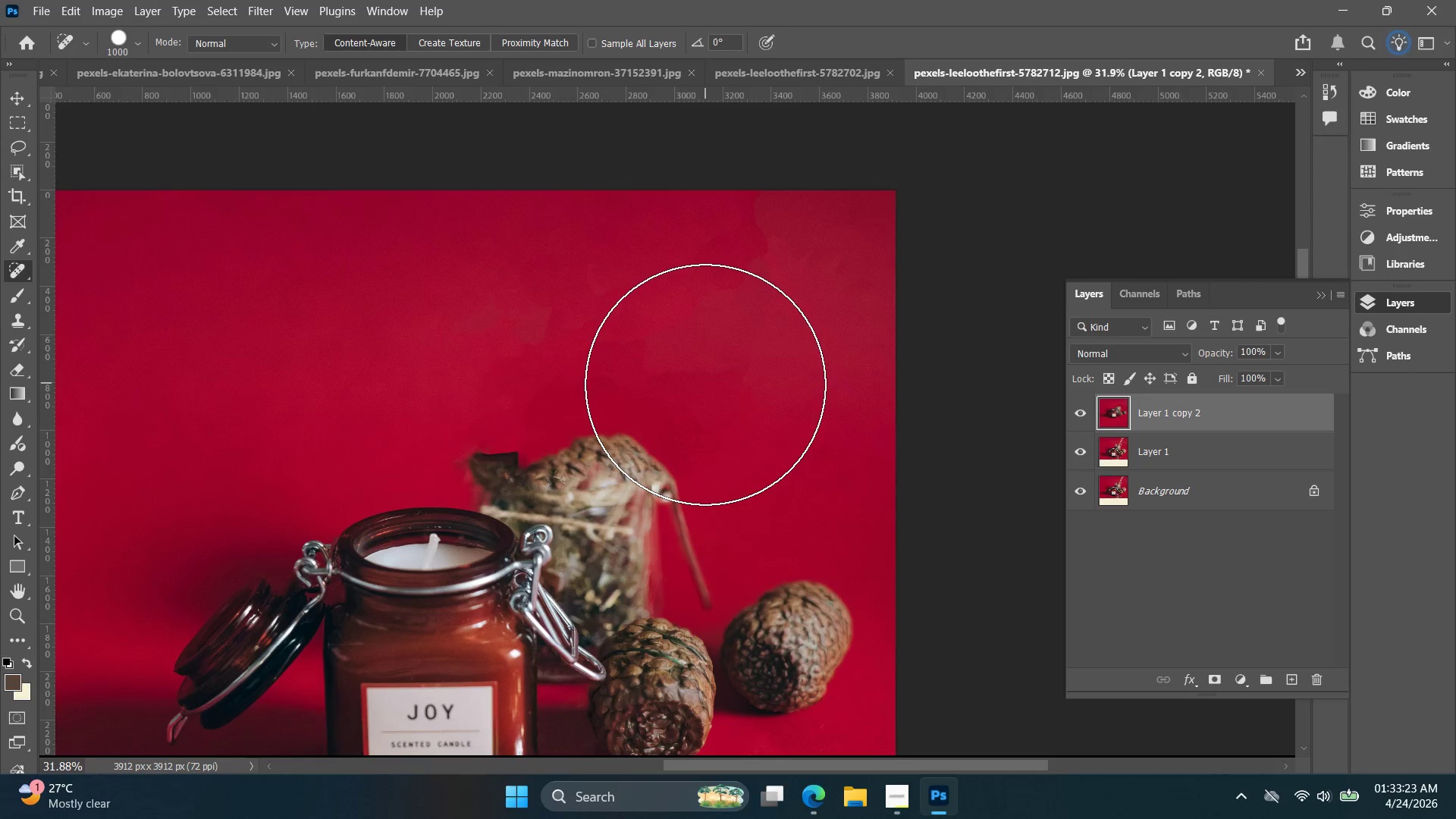 
hold_key(key=BracketLeft, duration=0.62)
 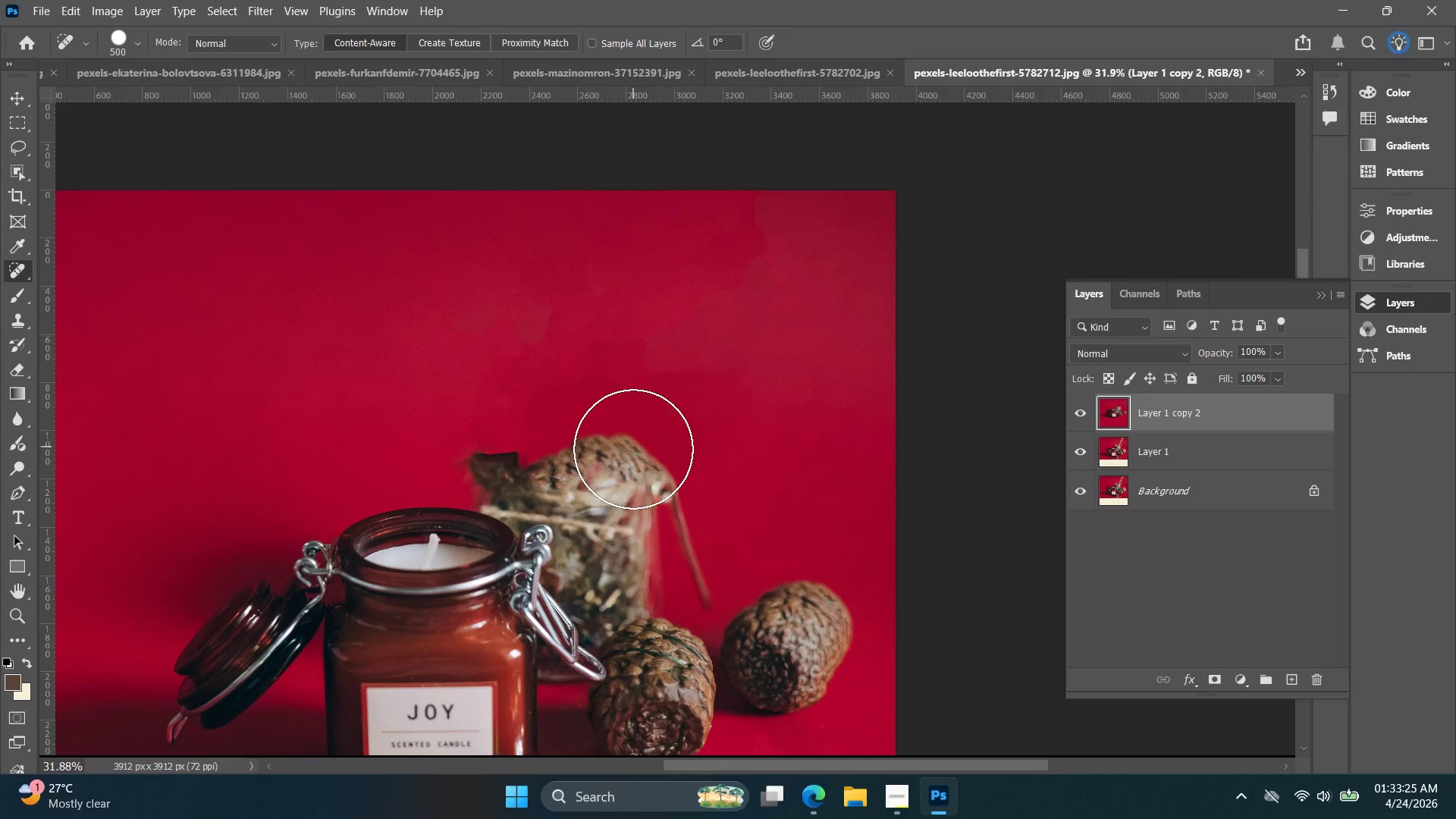 
left_click_drag(start_coordinate=[633, 451], to_coordinate=[697, 561])
 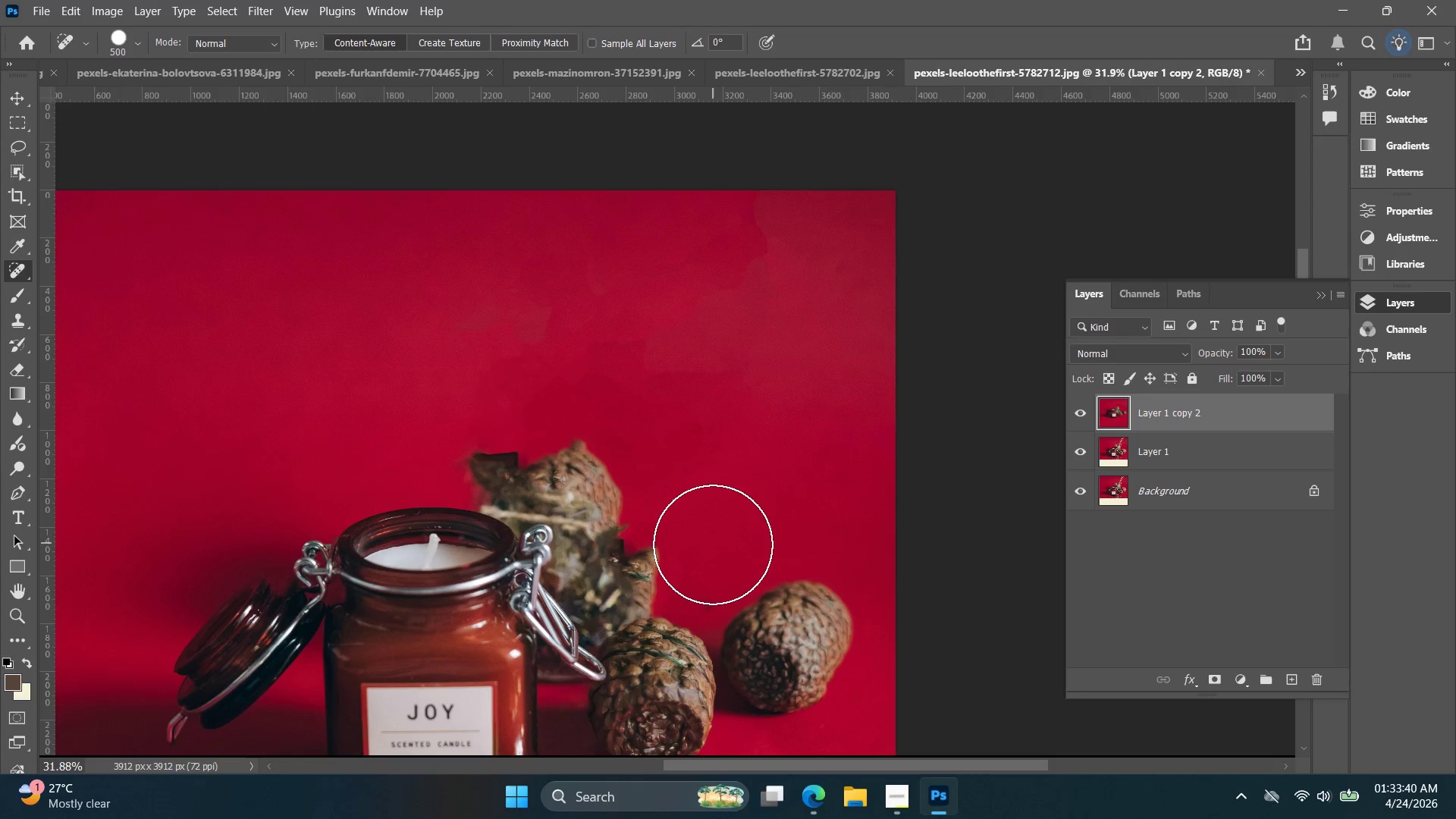 
wait(19.84)
 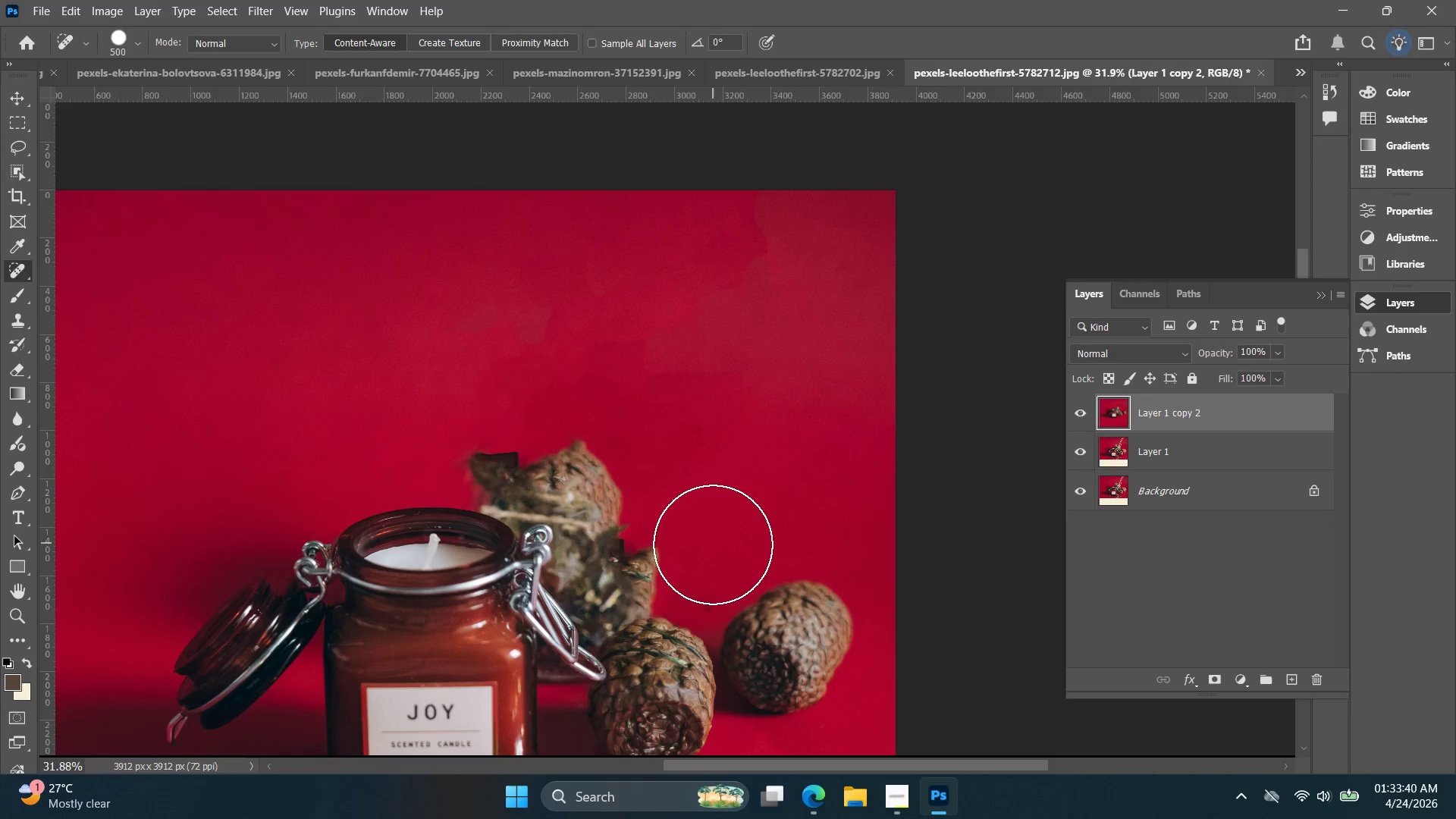 
hold_key(key=AltLeft, duration=0.61)
 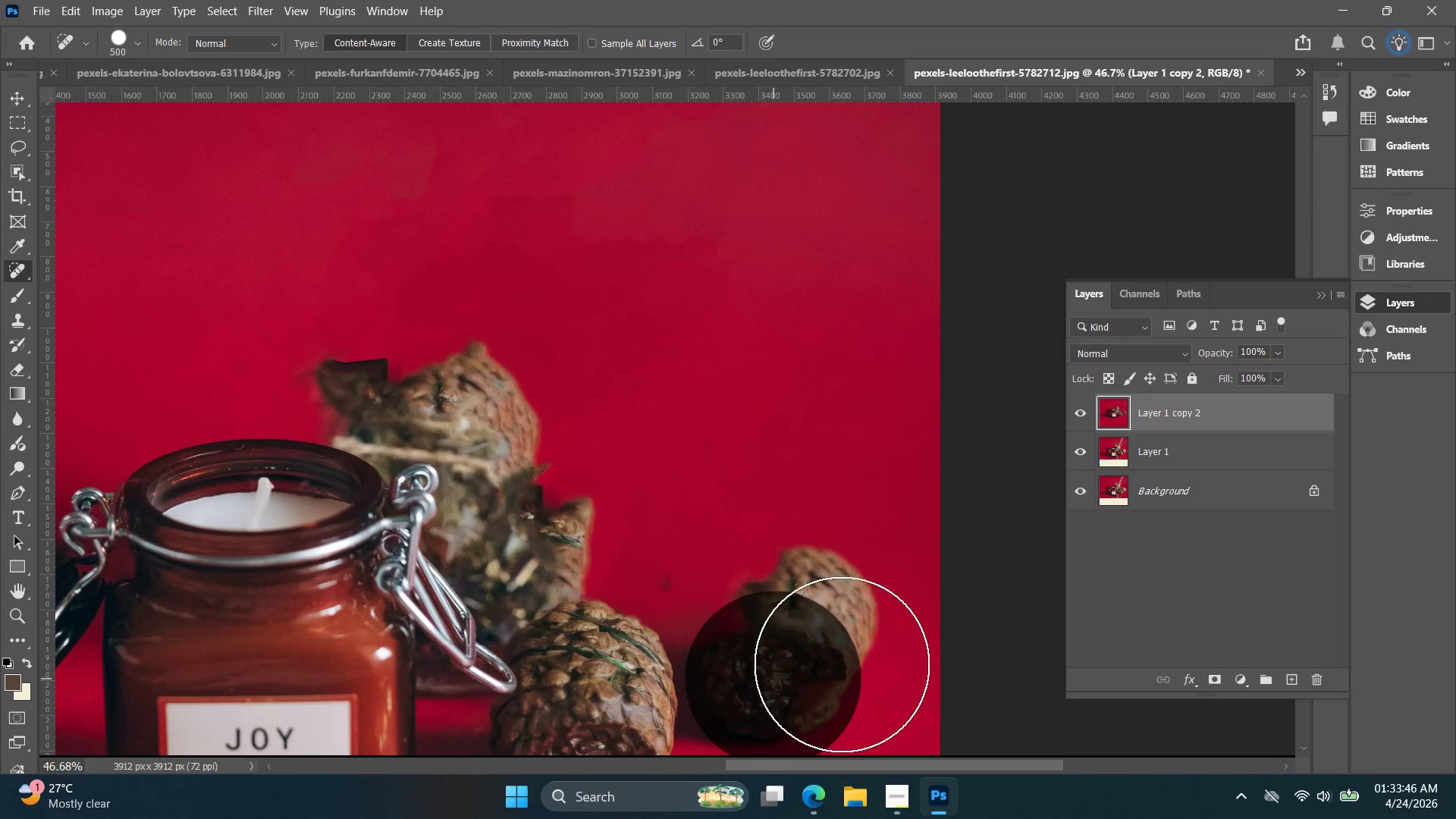 
left_click([774, 681])
 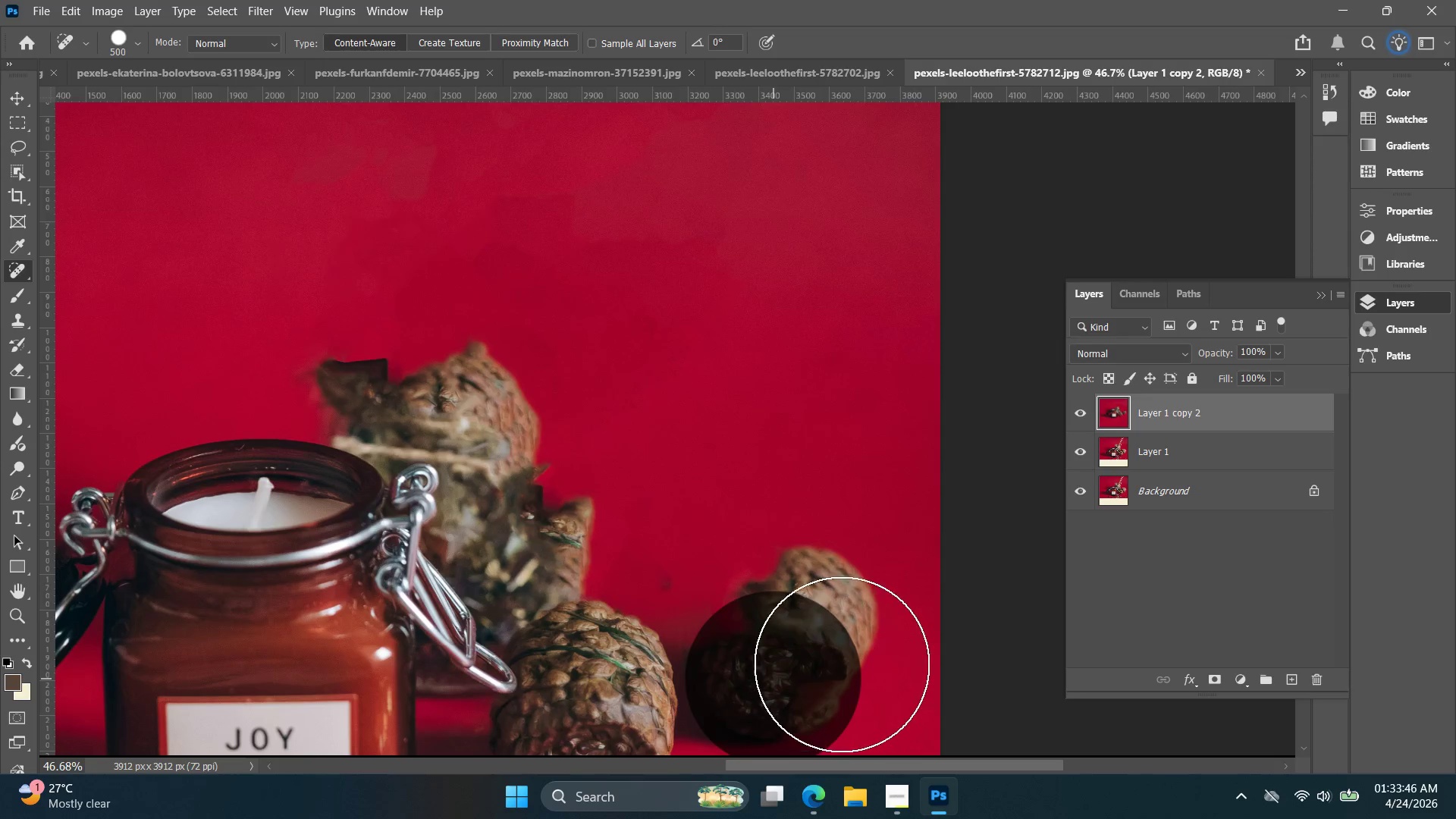 
scroll: coordinate [799, 655], scroll_direction: up, amount: 4.0
 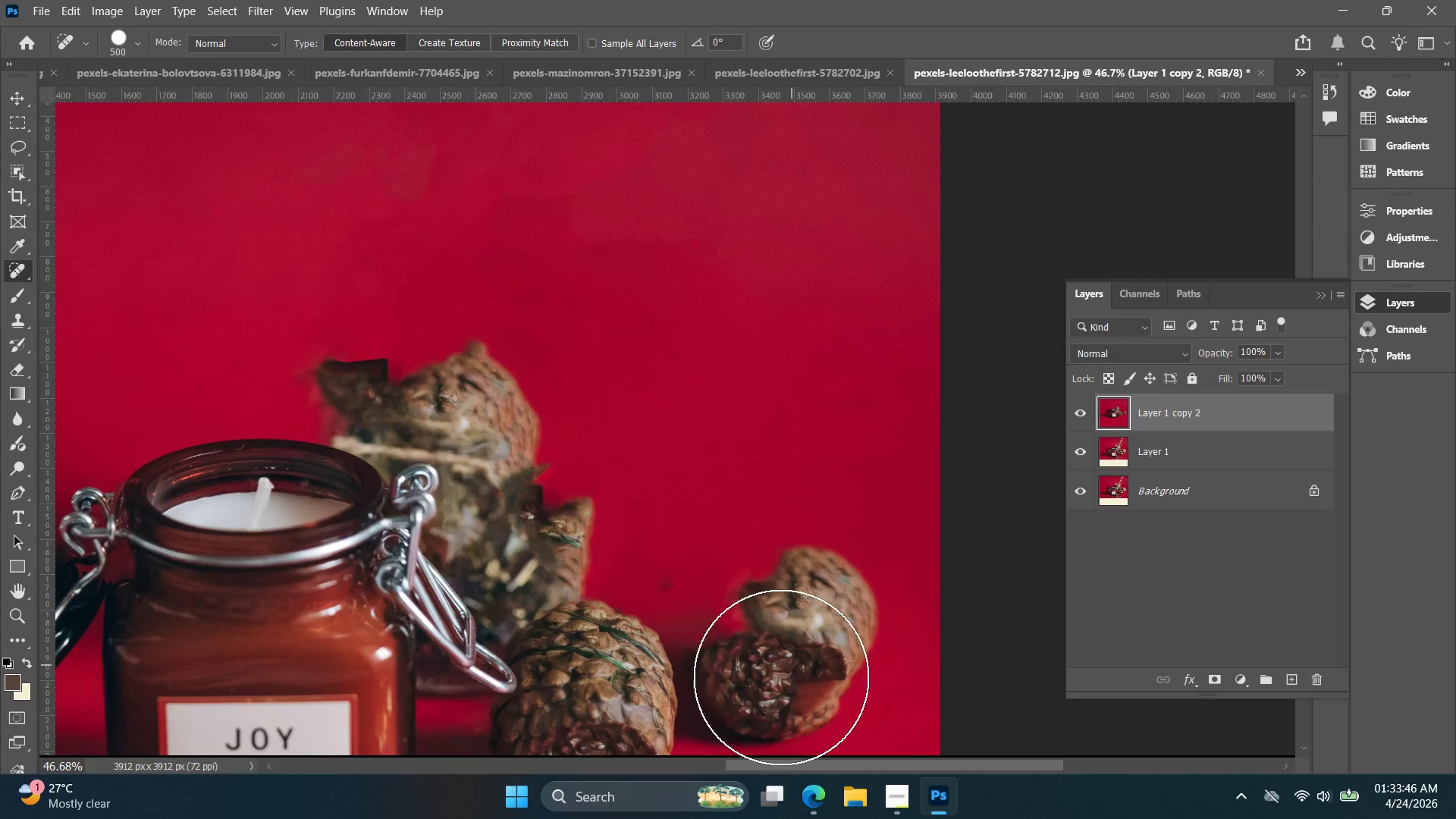 
hold_key(key=Space, duration=0.58)
 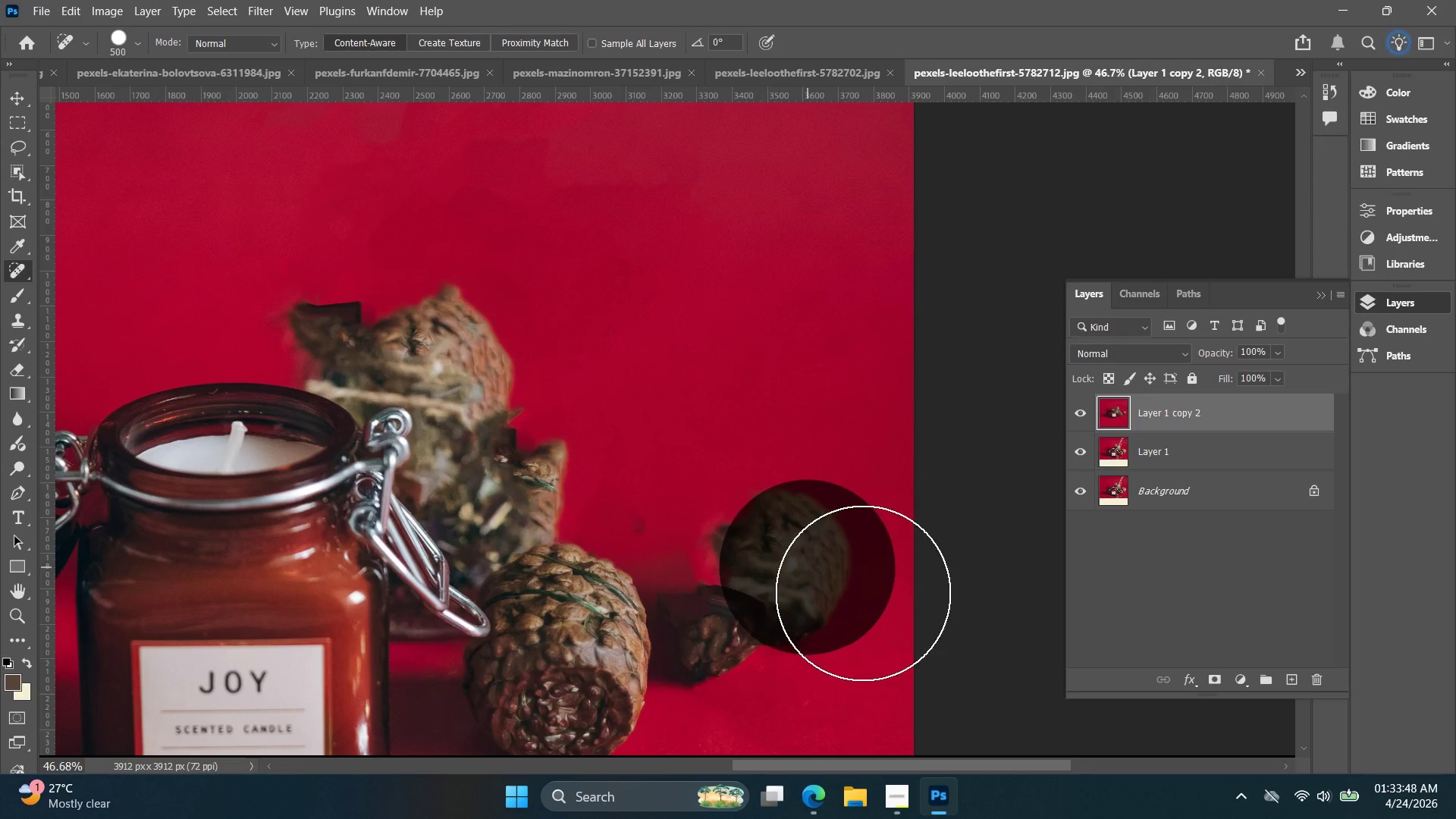 
left_click_drag(start_coordinate=[833, 643], to_coordinate=[807, 586])
 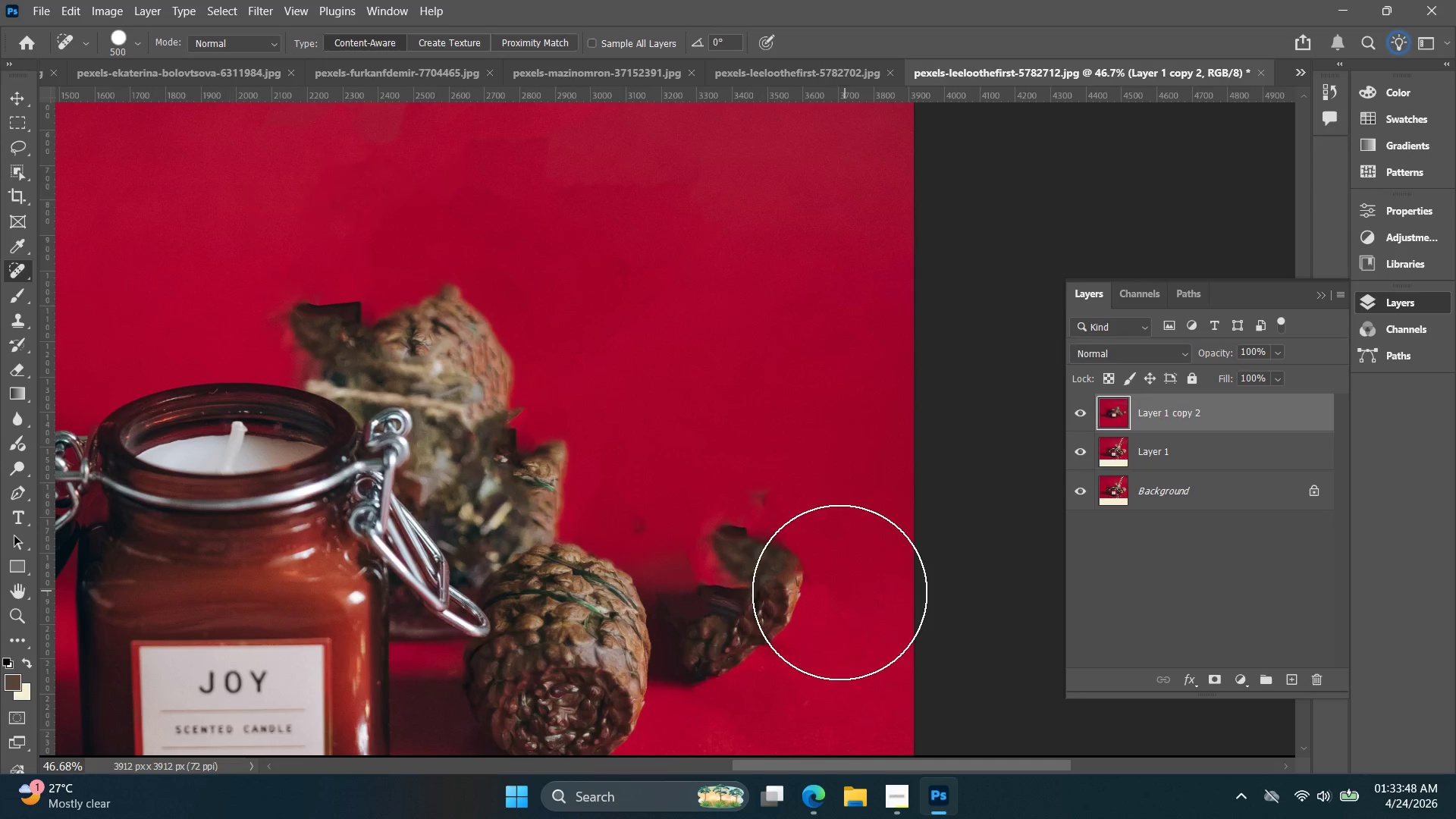 
left_click([799, 563])
 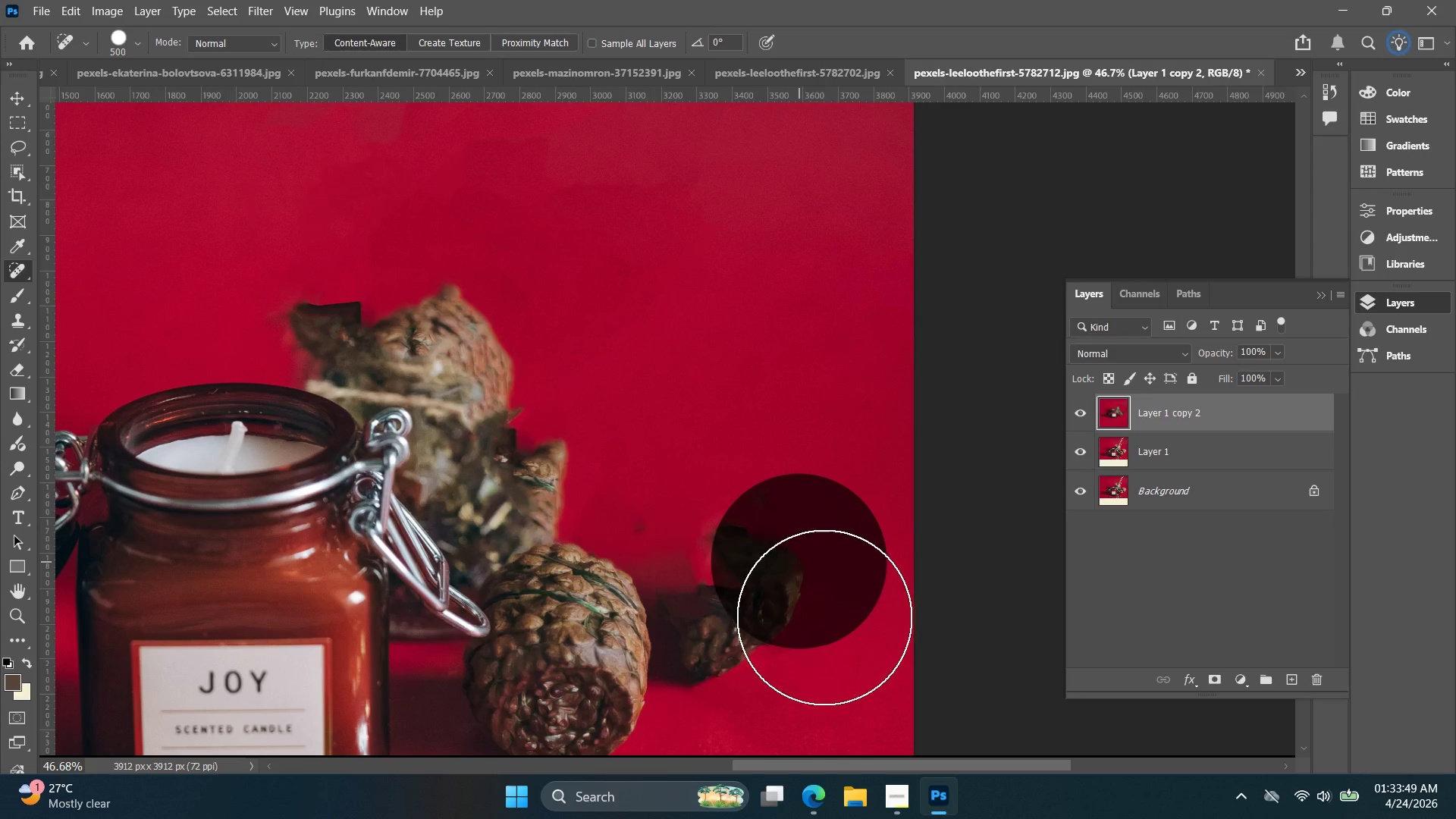 
left_click_drag(start_coordinate=[774, 601], to_coordinate=[769, 601])
 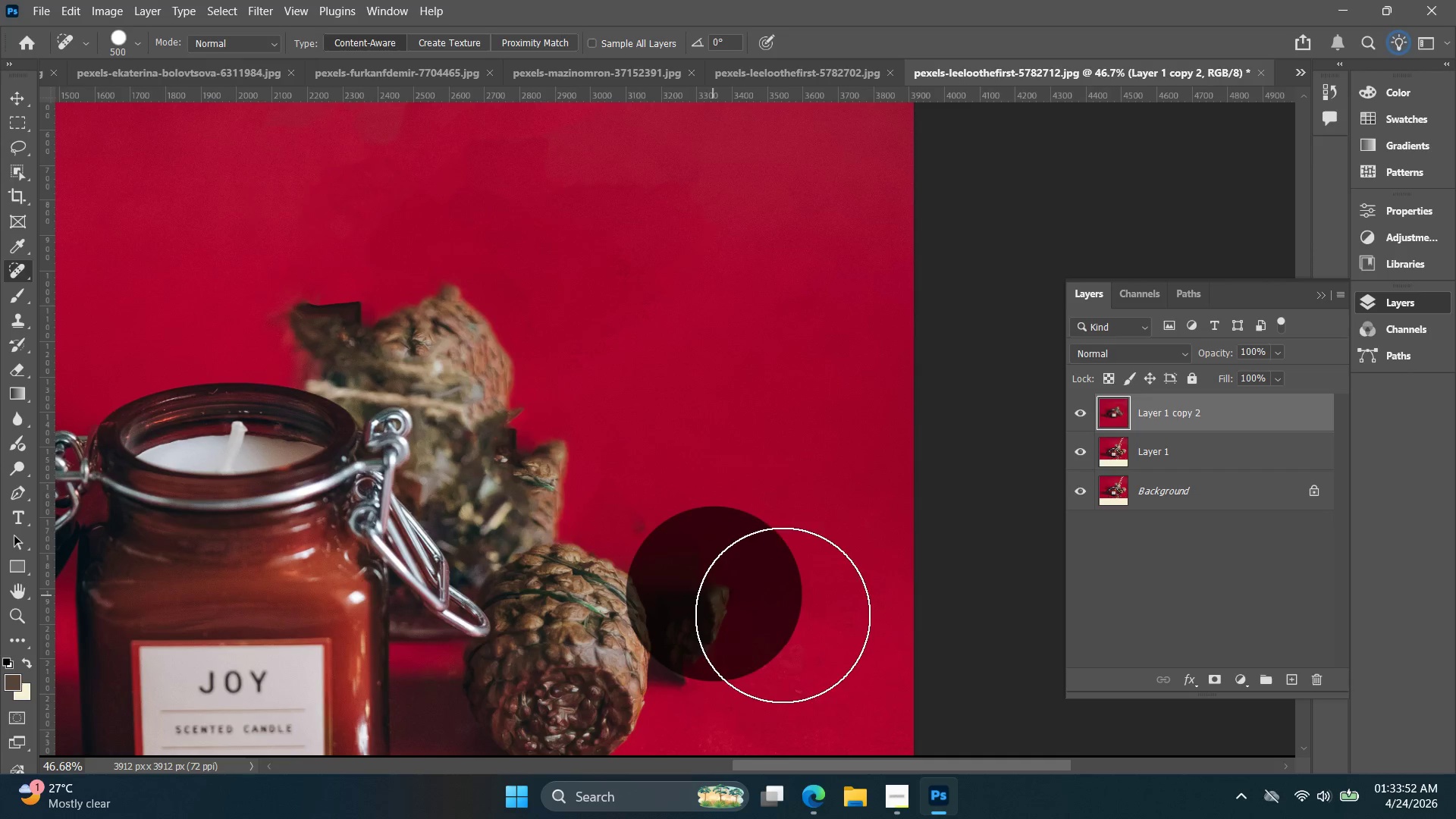 
left_click_drag(start_coordinate=[739, 632], to_coordinate=[736, 632])
 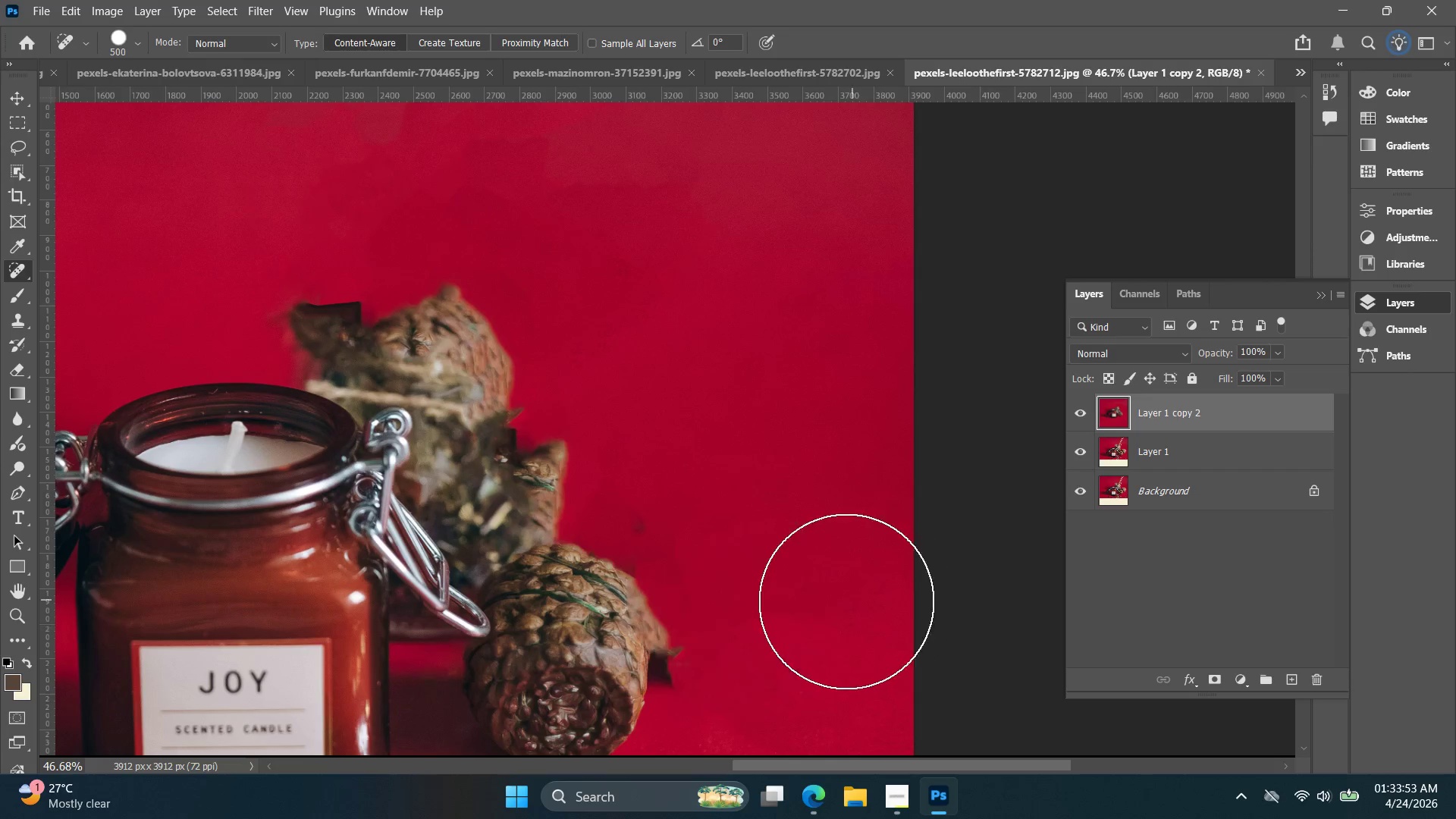 
hold_key(key=AltLeft, duration=0.38)
 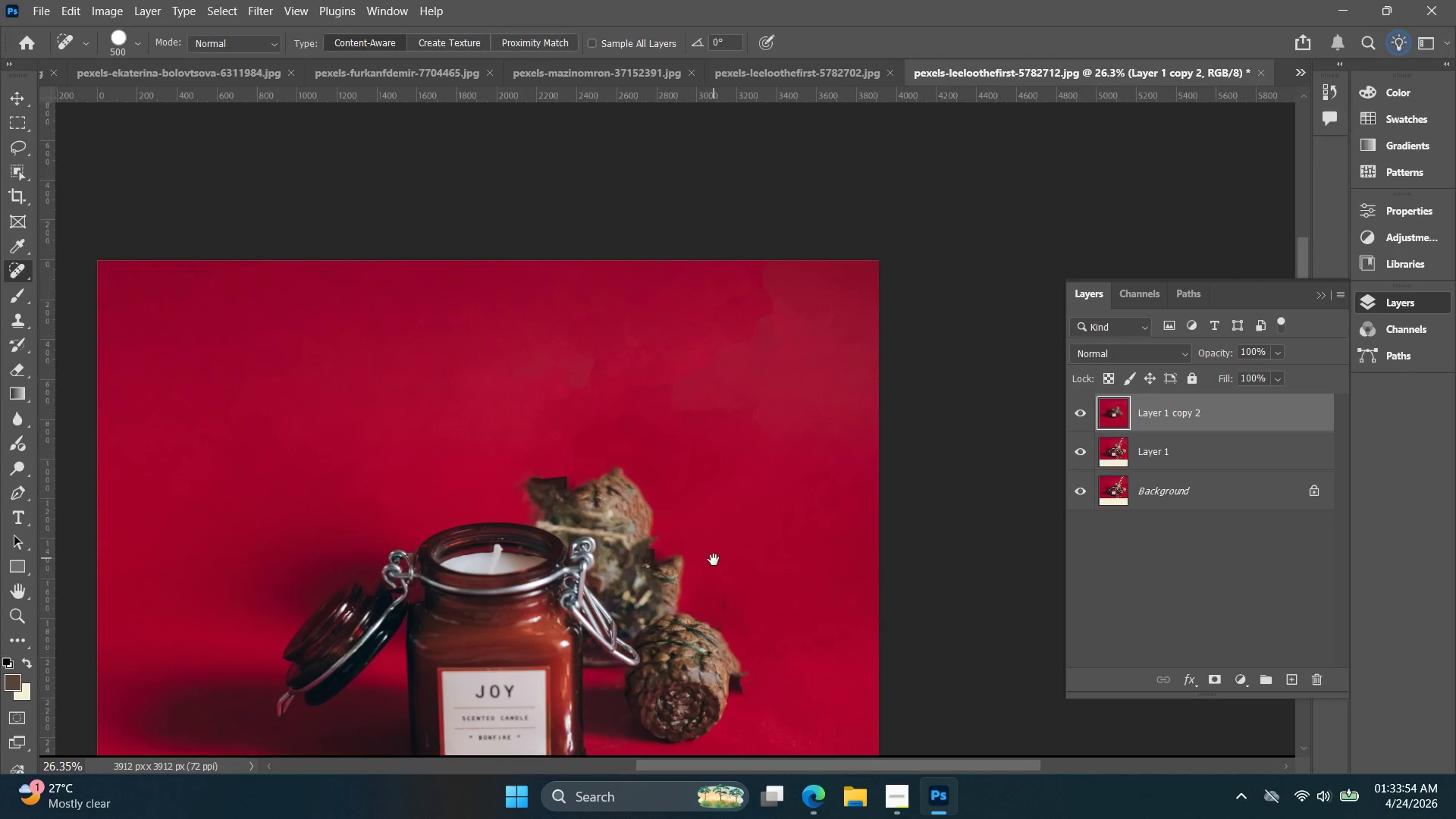 
hold_key(key=Space, duration=0.45)
 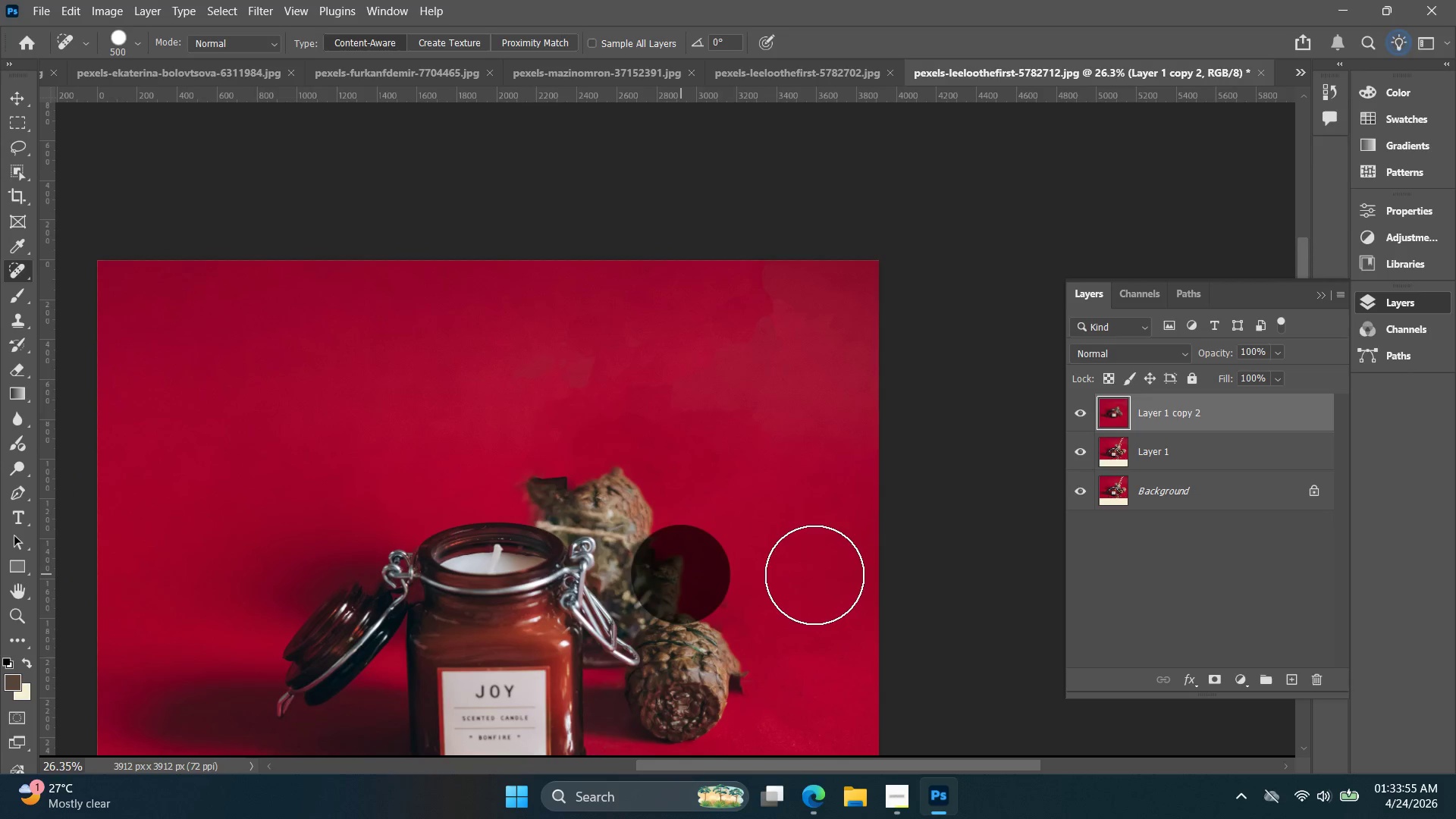 
left_click_drag(start_coordinate=[689, 512], to_coordinate=[714, 560])
 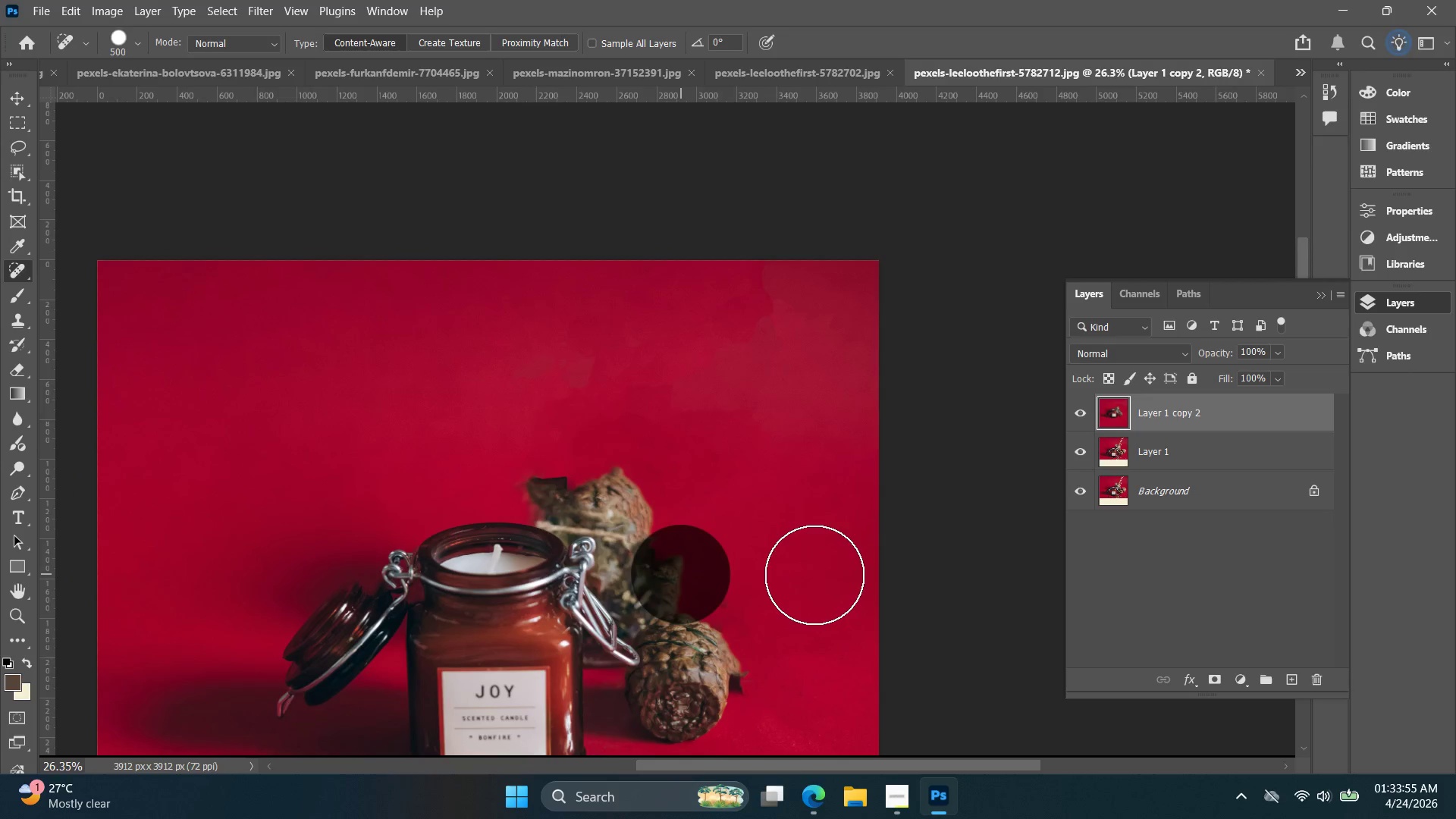 
scroll: coordinate [777, 595], scroll_direction: down, amount: 6.0
 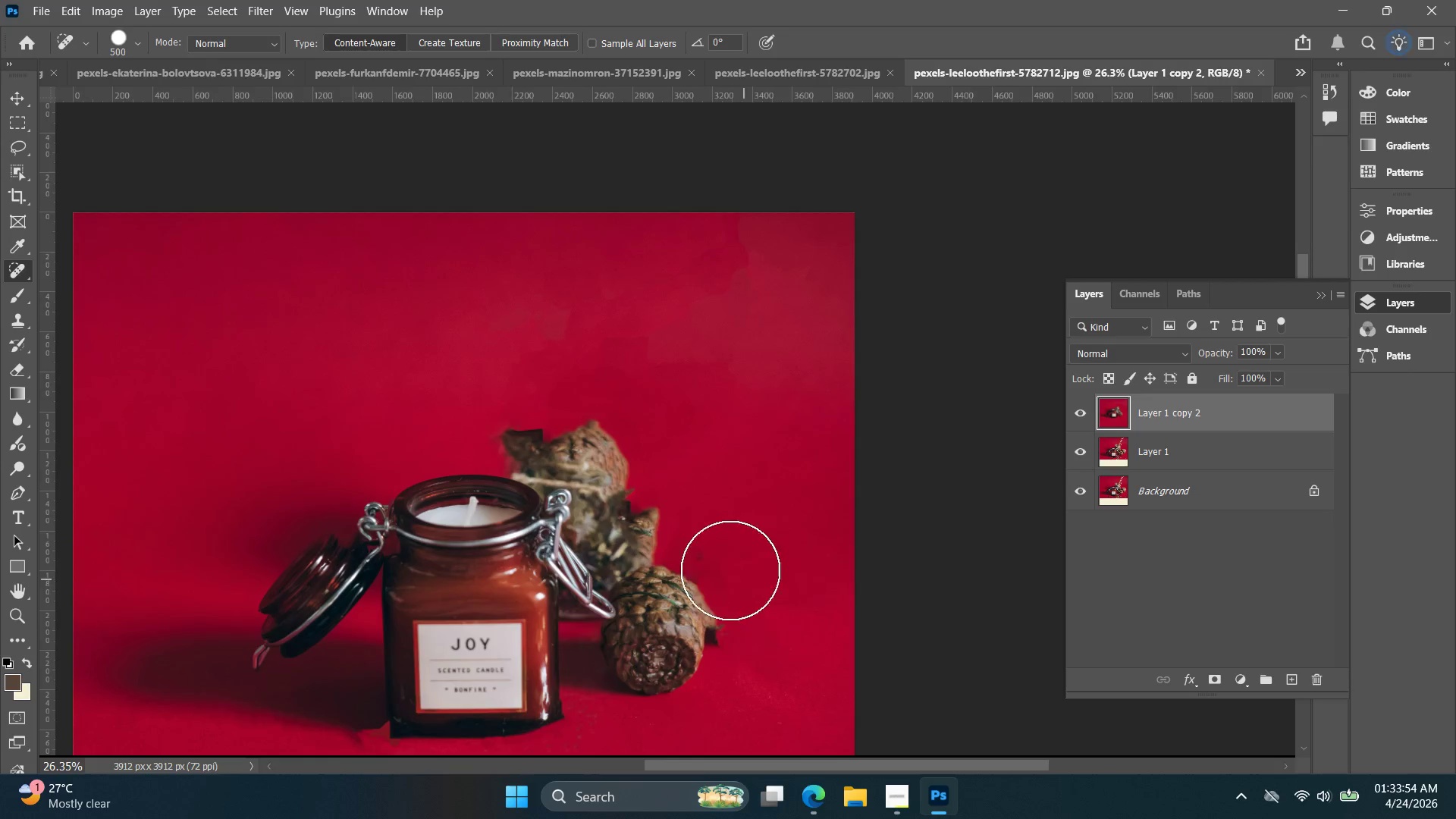 
hold_key(key=AltLeft, duration=0.69)
scroll: coordinate [794, 575], scroll_direction: up, amount: 5.0
 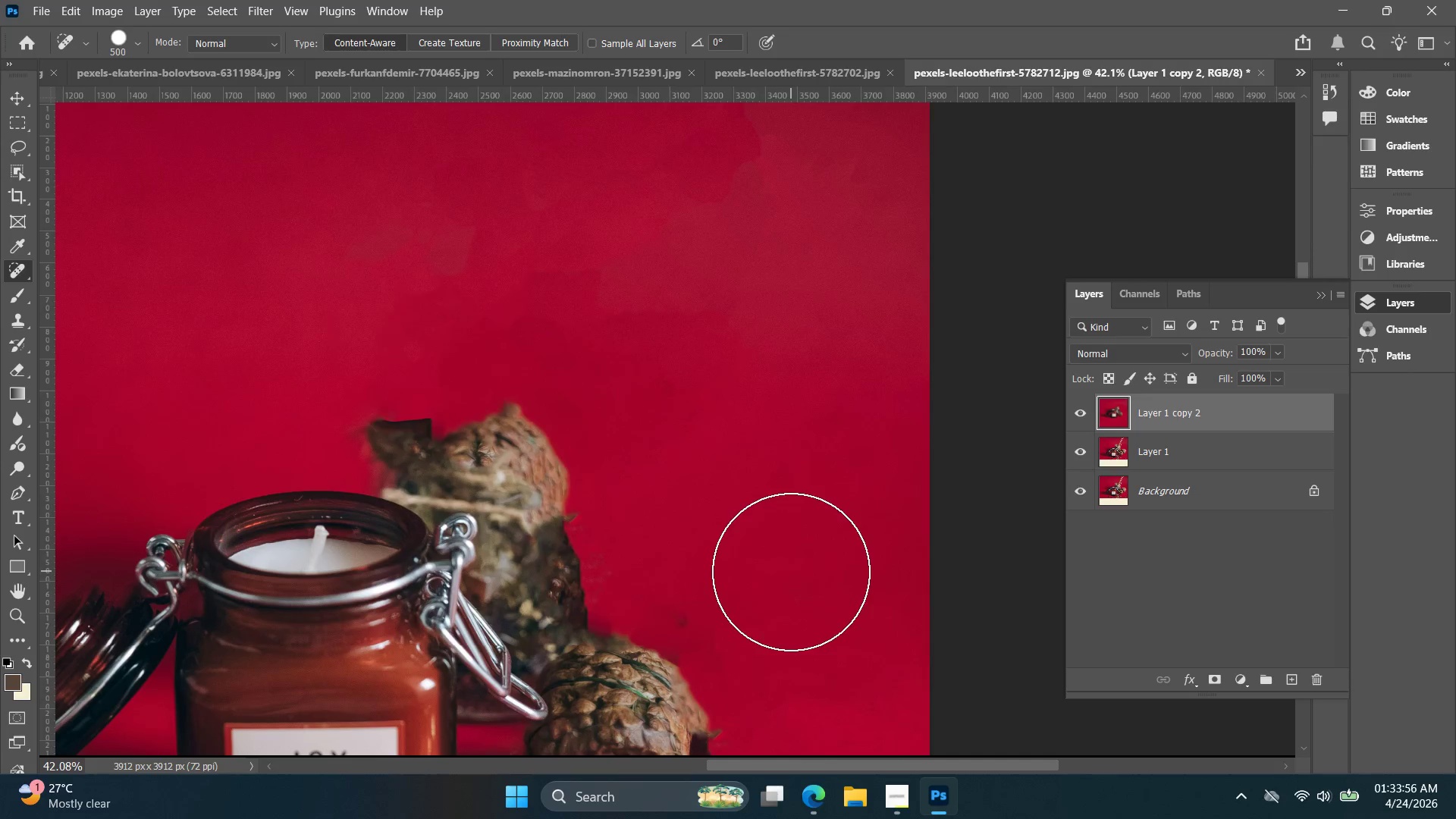 
hold_key(key=Space, duration=0.62)
 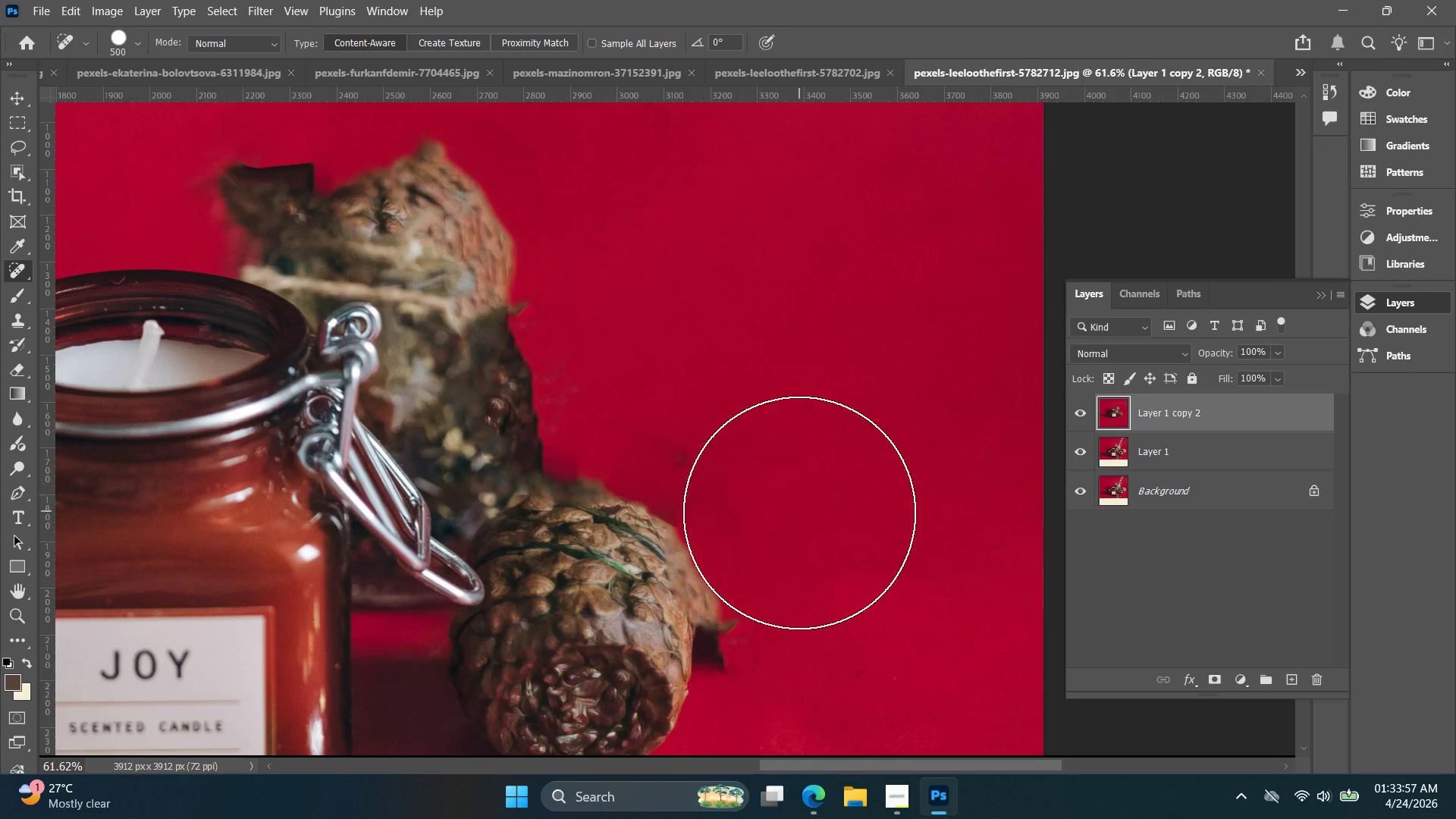 
left_click_drag(start_coordinate=[783, 582], to_coordinate=[821, 428])
 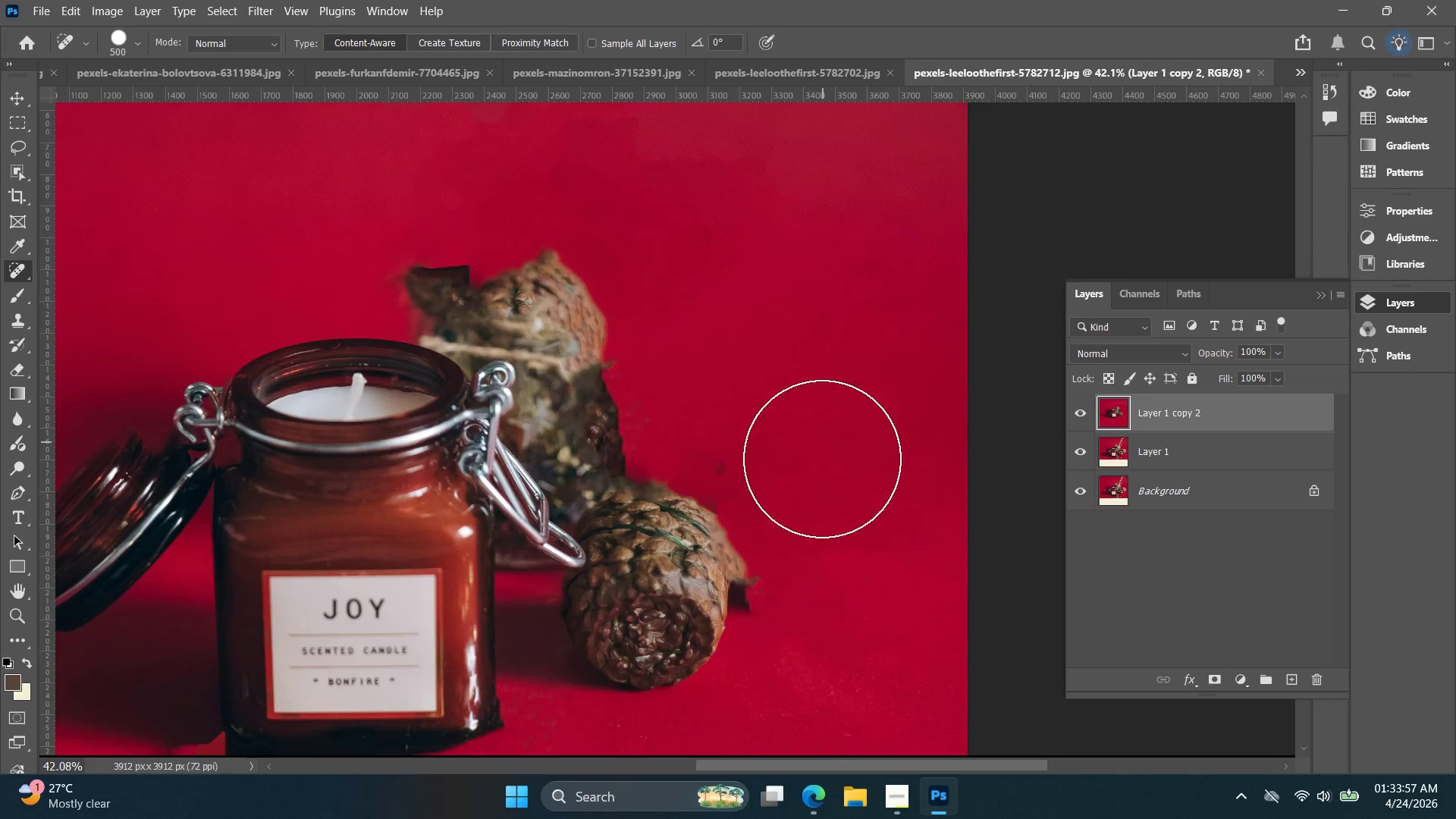 
key(Alt+AltLeft)
 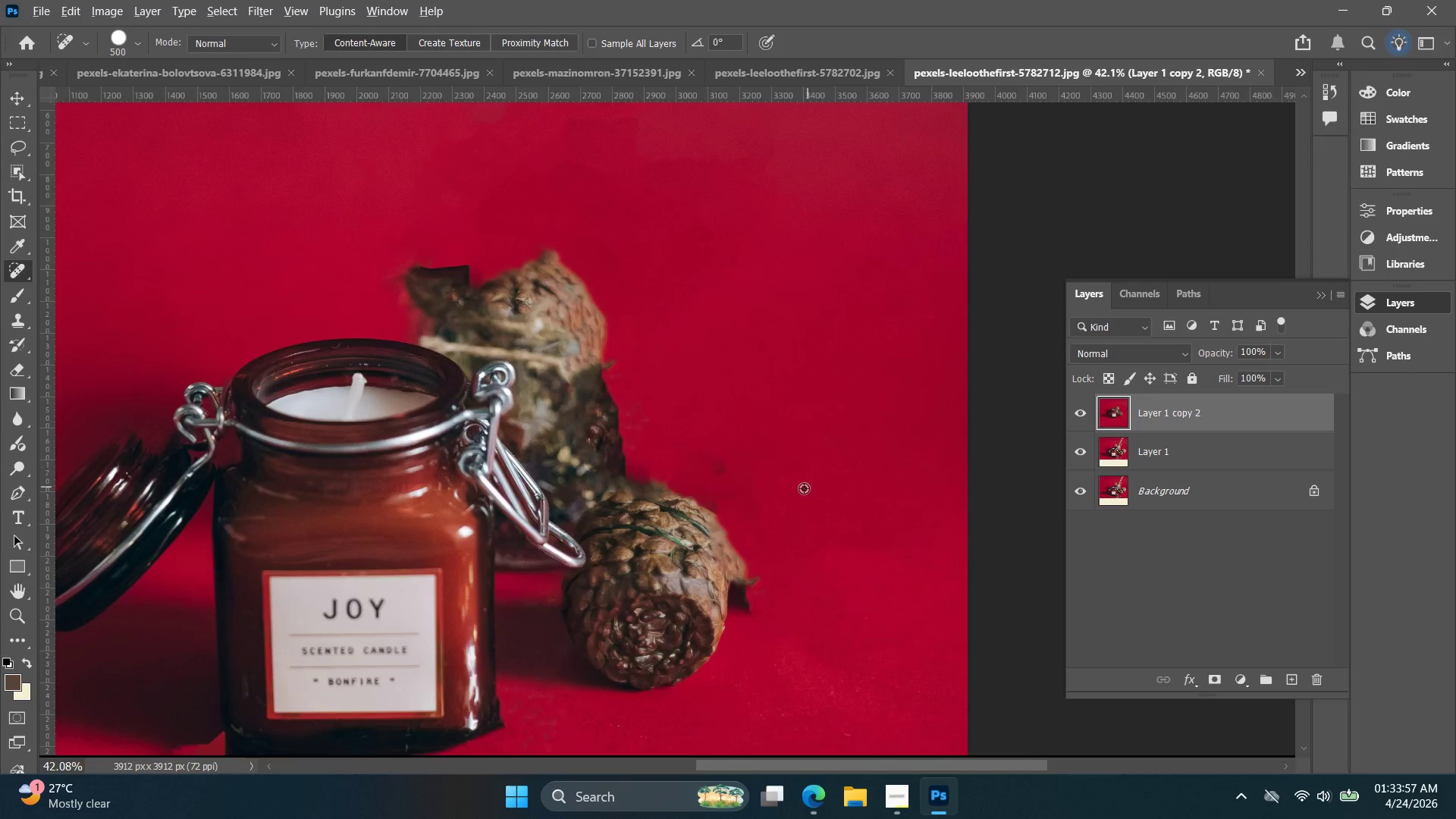 
hold_key(key=Space, duration=0.58)
 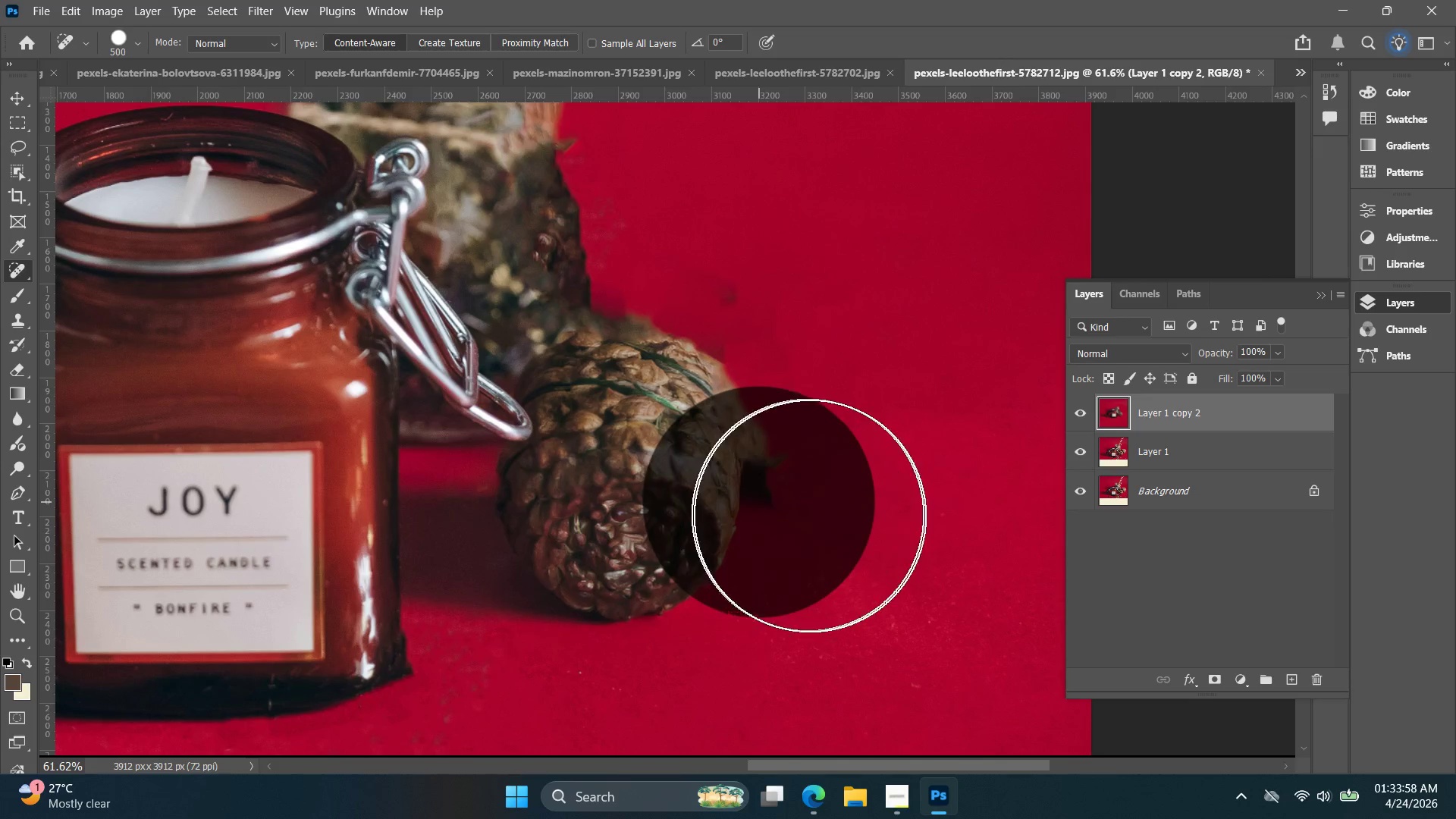 
left_click_drag(start_coordinate=[783, 514], to_coordinate=[830, 350])
 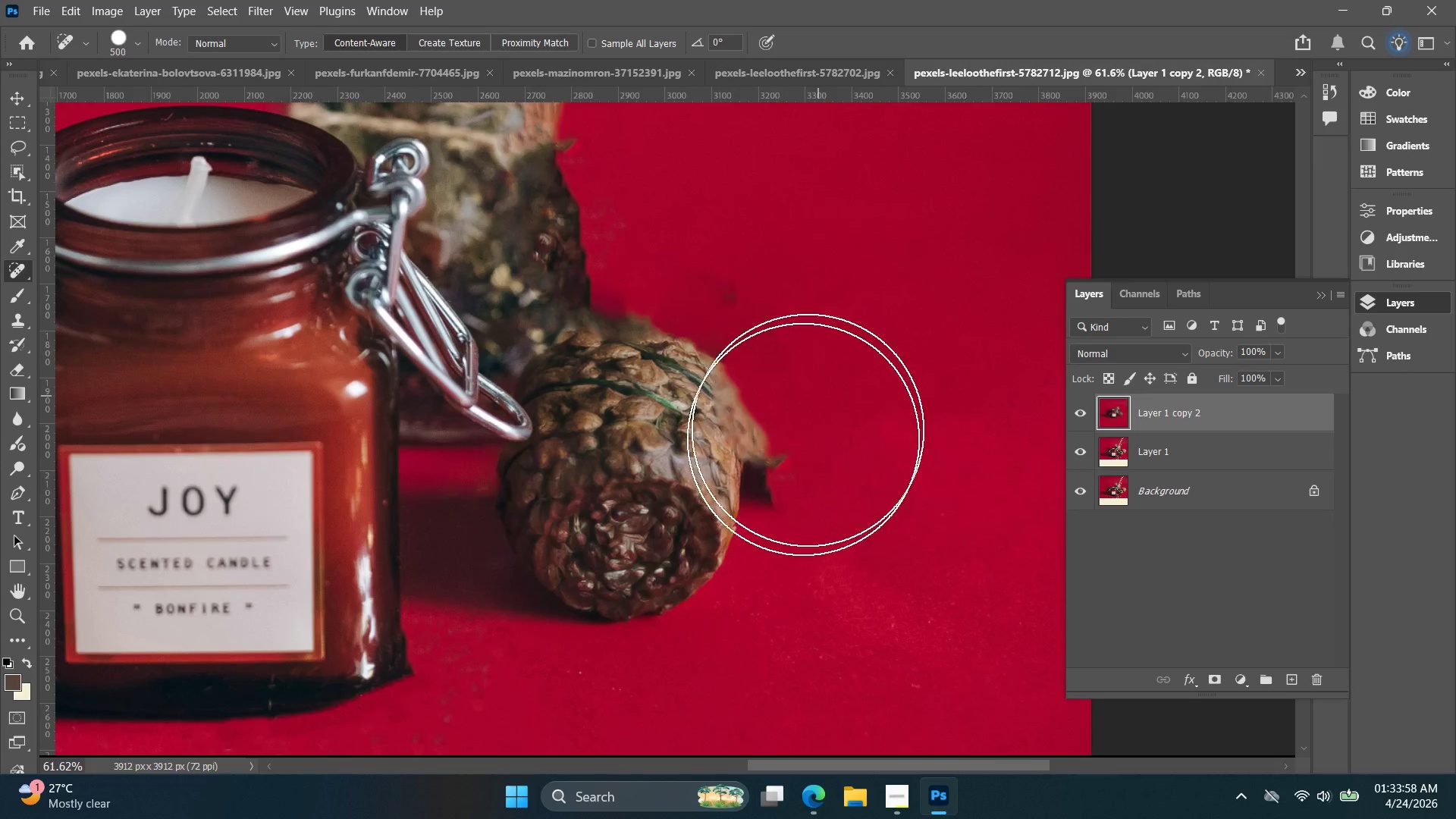 
scroll: coordinate [803, 488], scroll_direction: up, amount: 4.0
 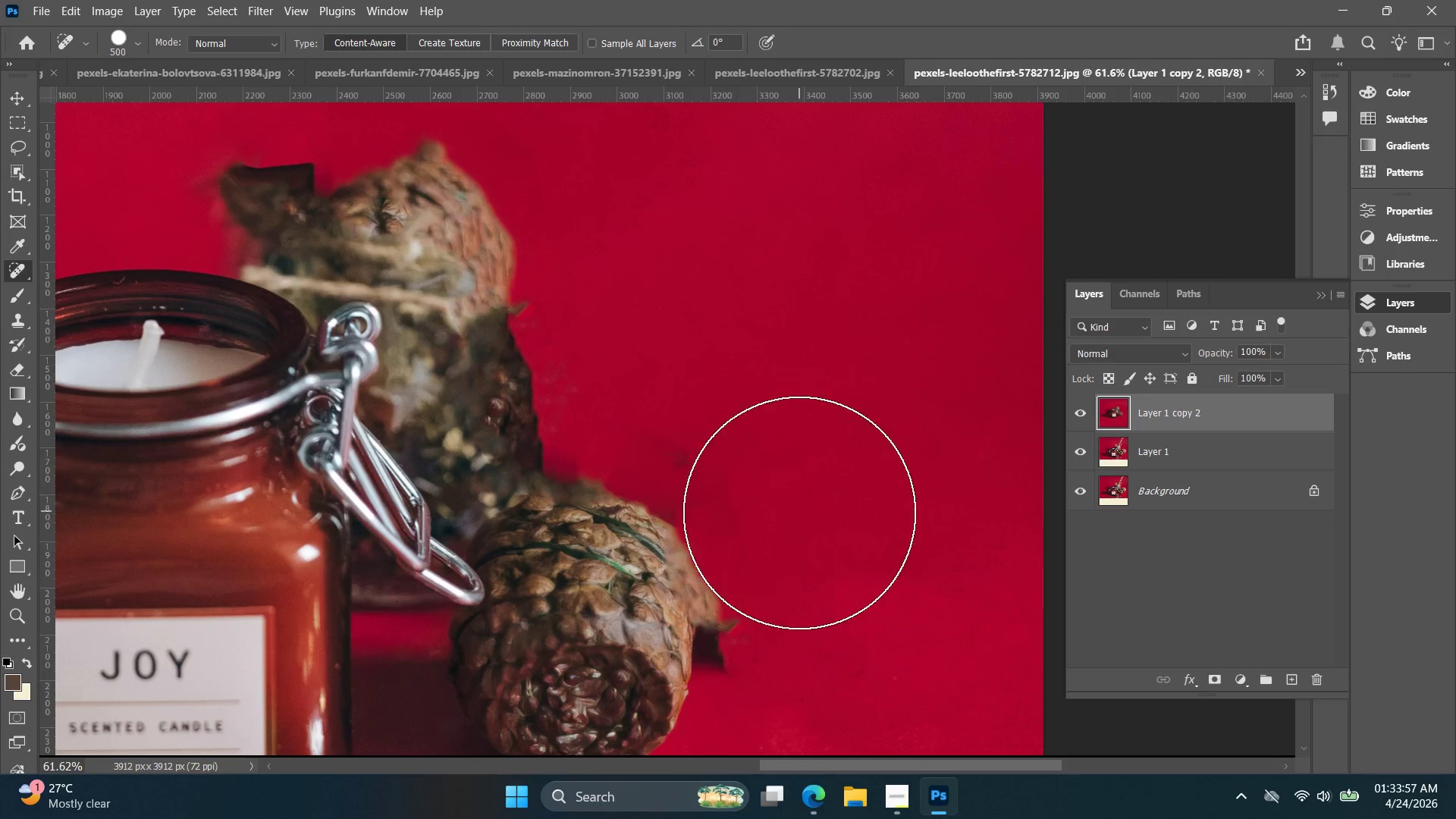 
left_click([759, 504])
 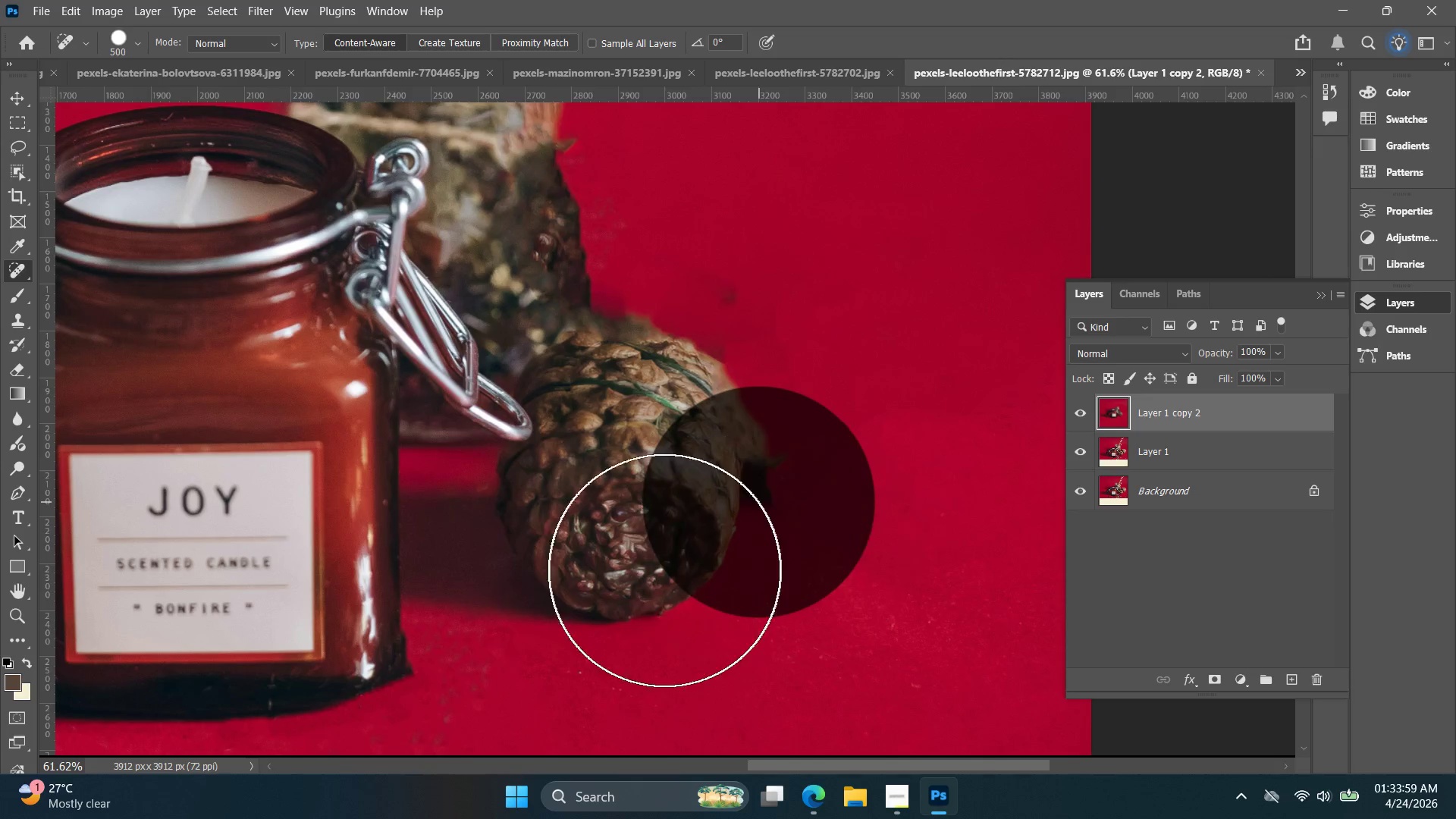 
left_click([642, 570])
 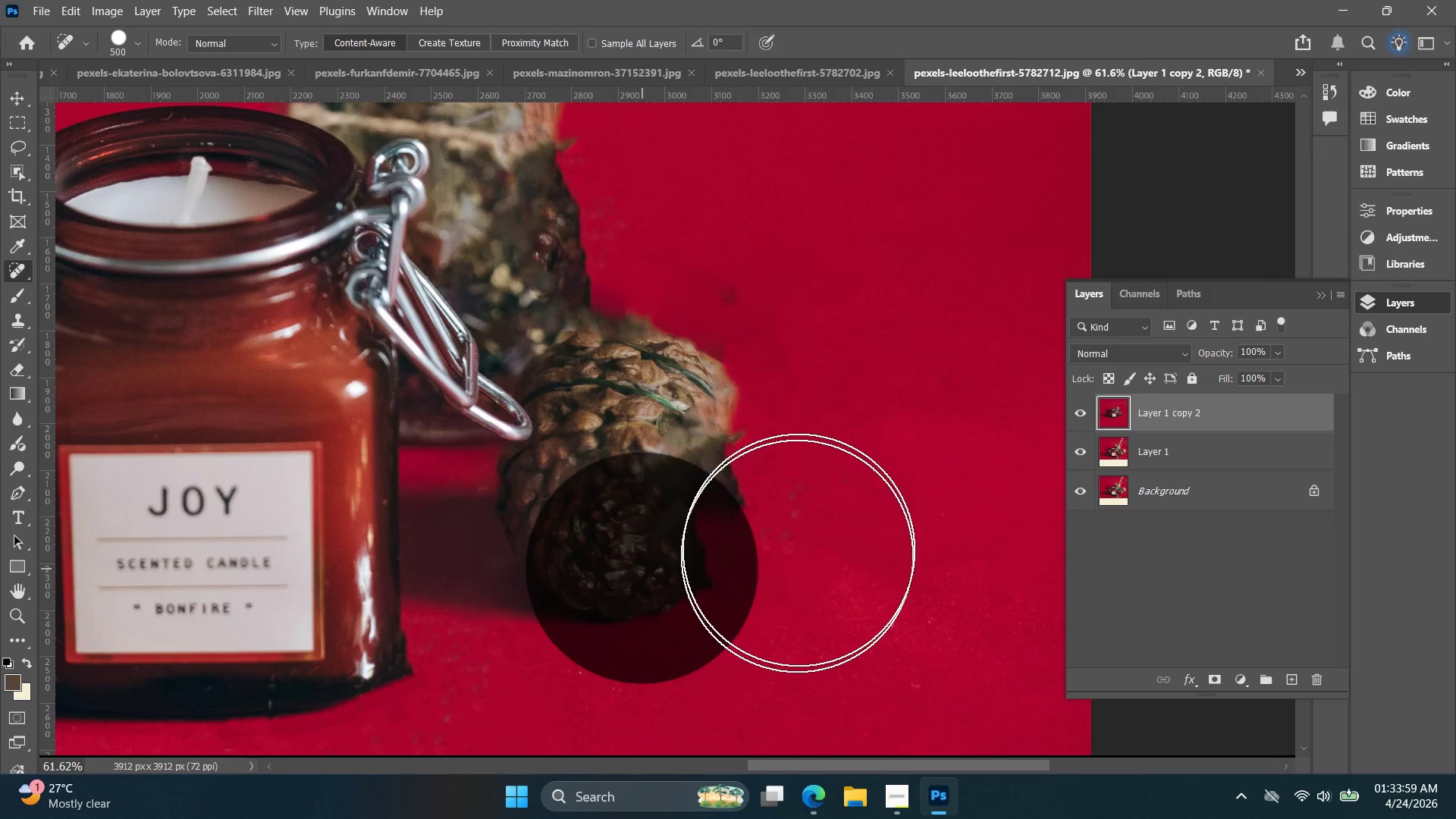 
hold_key(key=AltLeft, duration=0.42)
 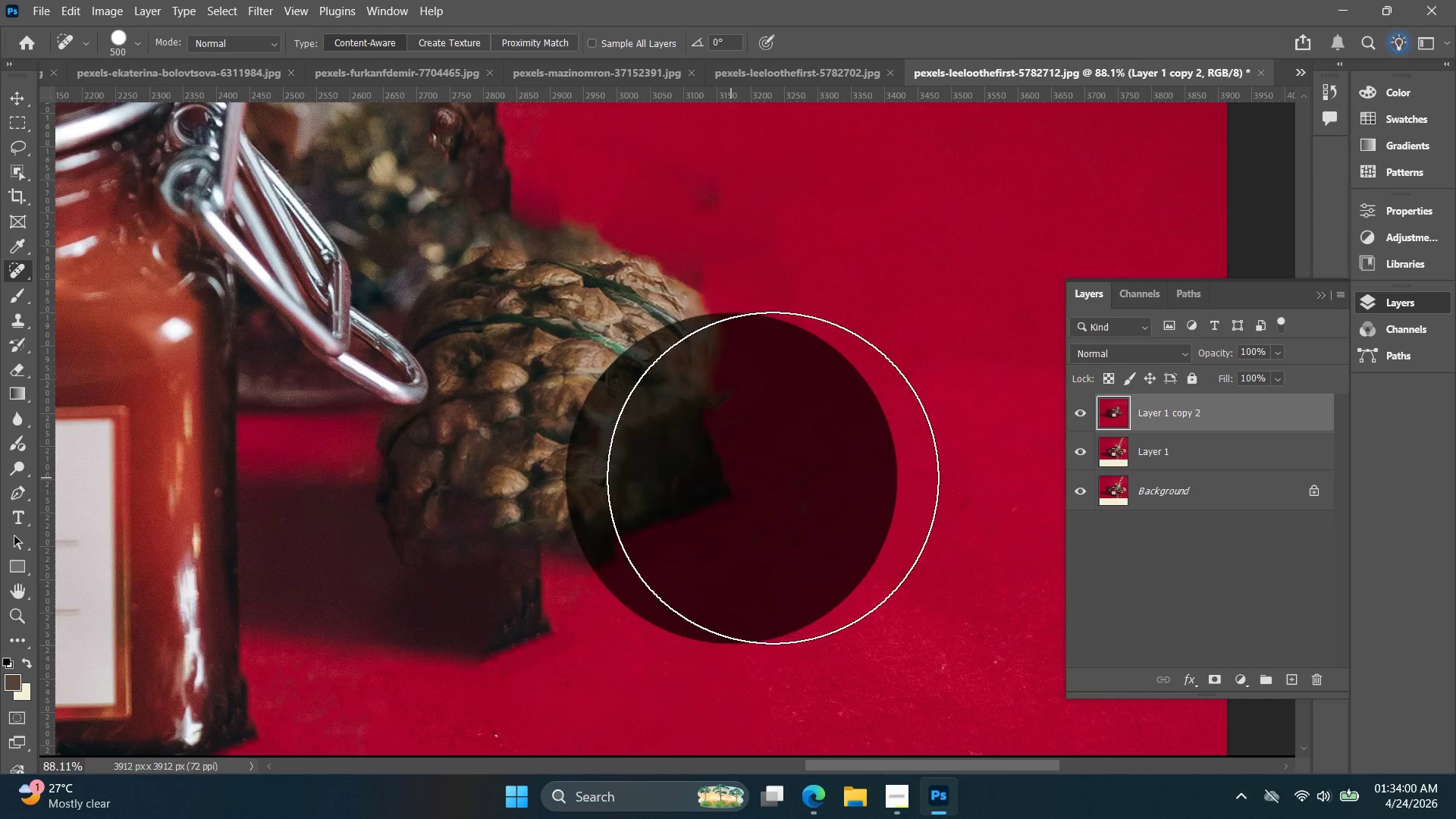 
left_click([731, 479])
 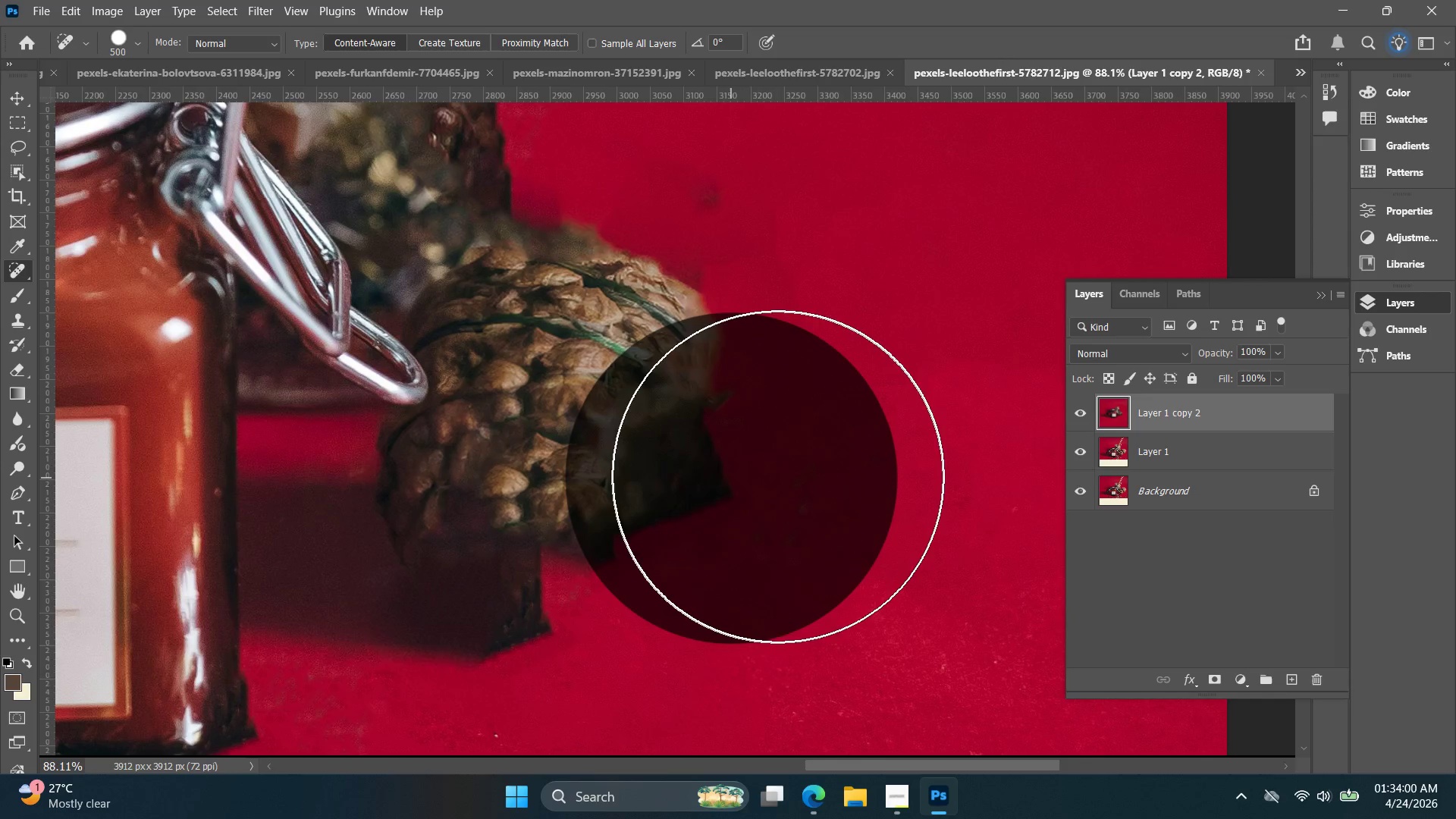 
scroll: coordinate [777, 529], scroll_direction: up, amount: 4.0
 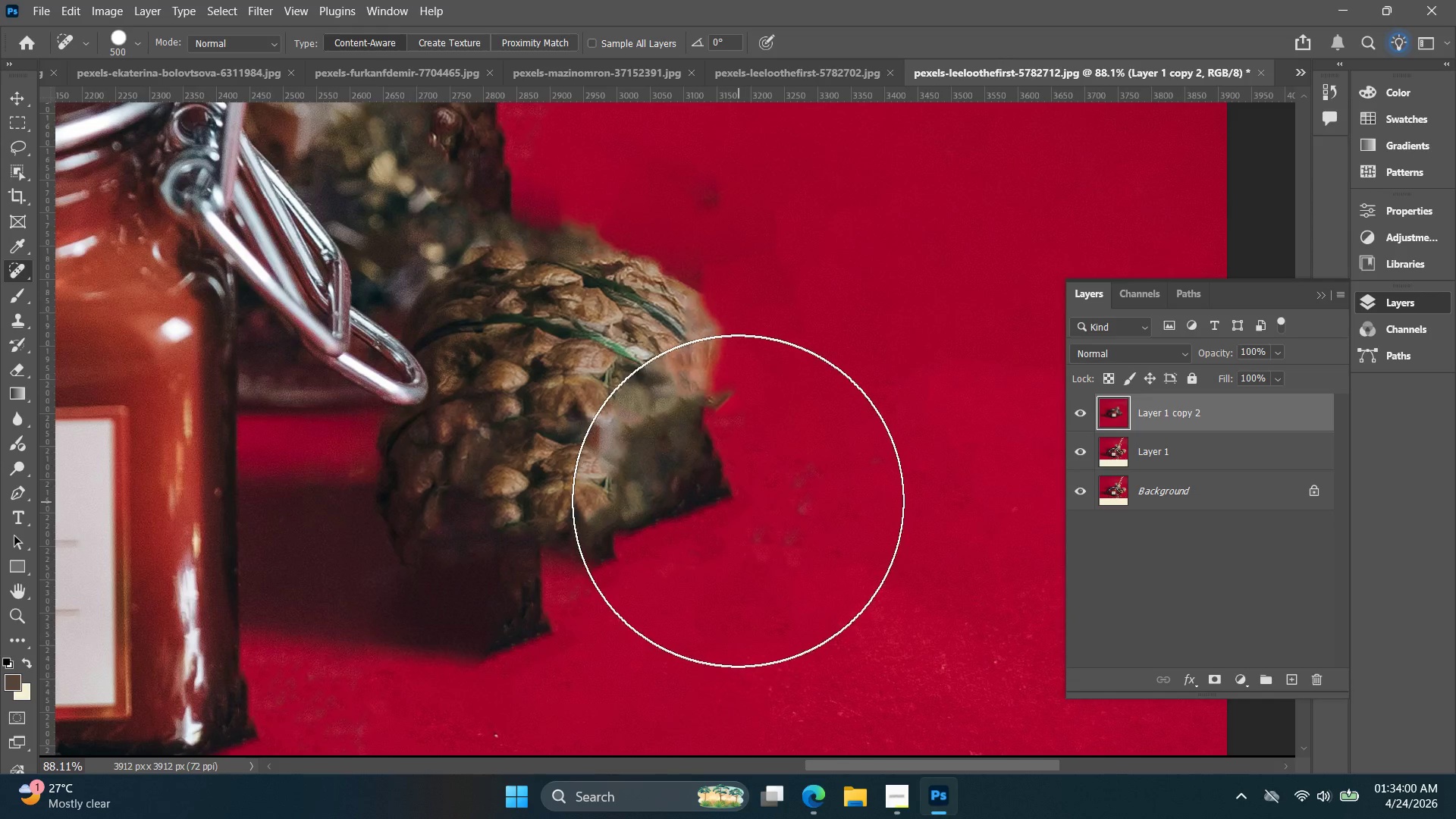 
hold_key(key=AltLeft, duration=0.41)
 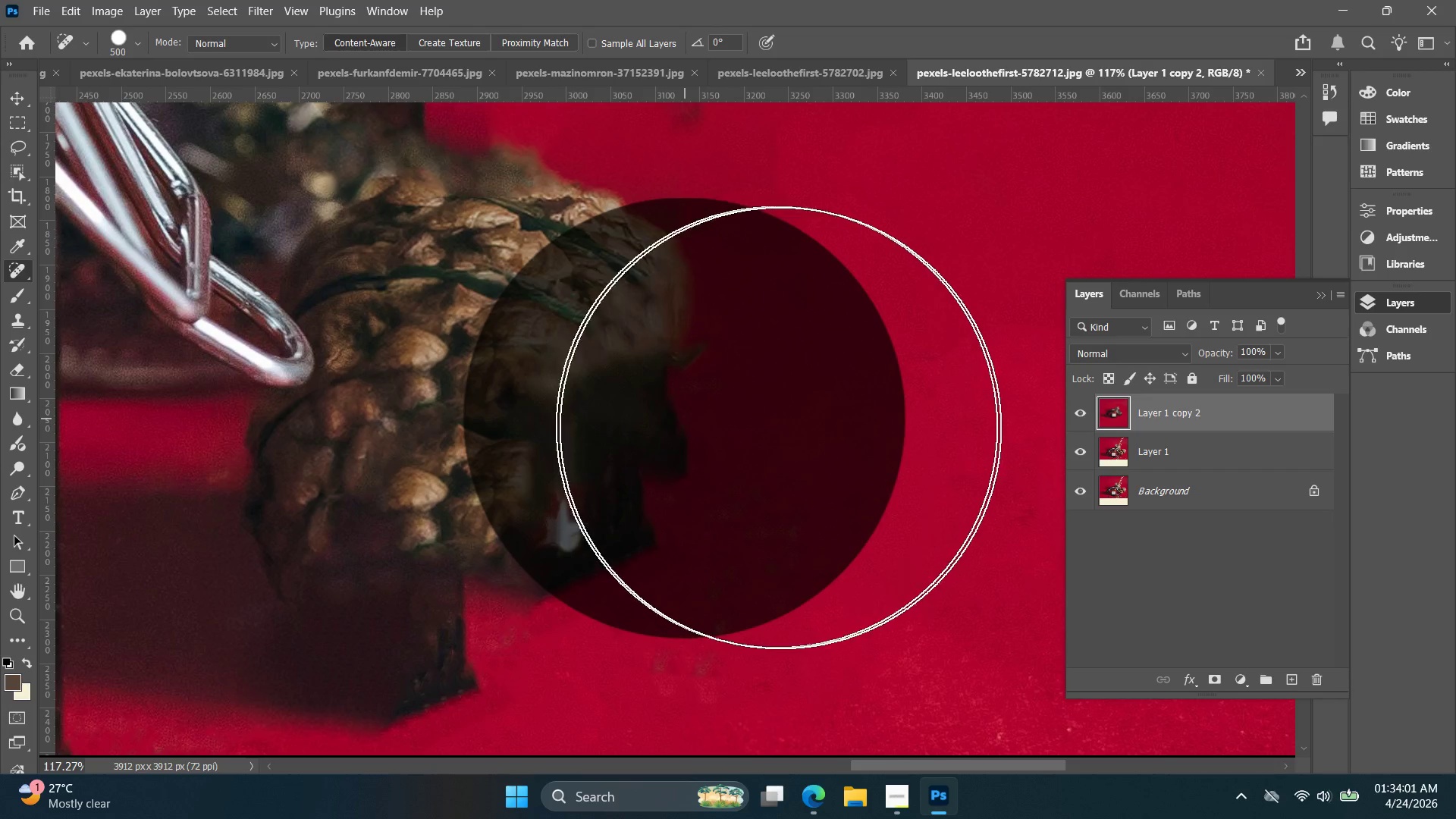 
left_click([685, 419])
 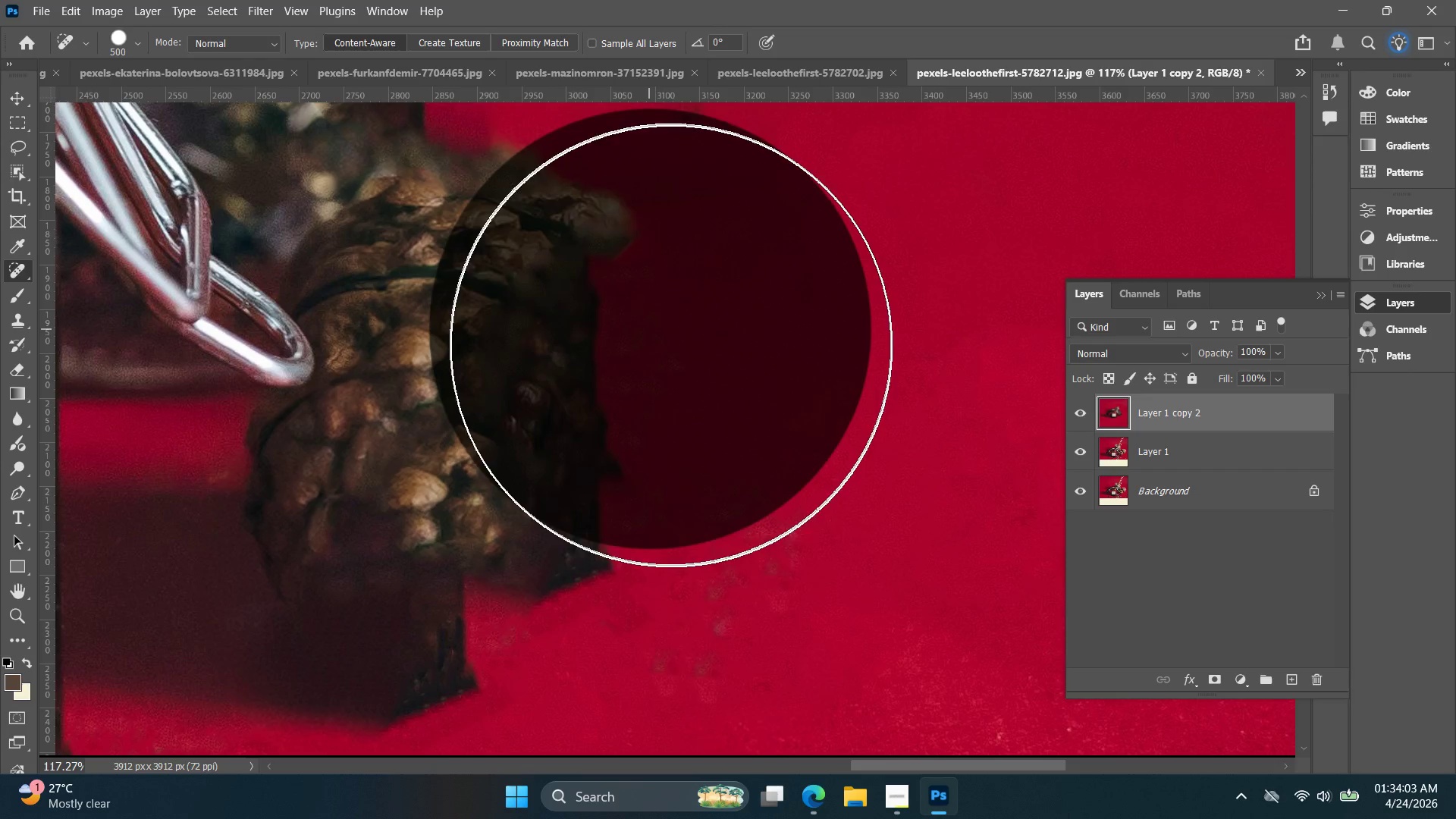 
scroll: coordinate [770, 459], scroll_direction: up, amount: 3.0
 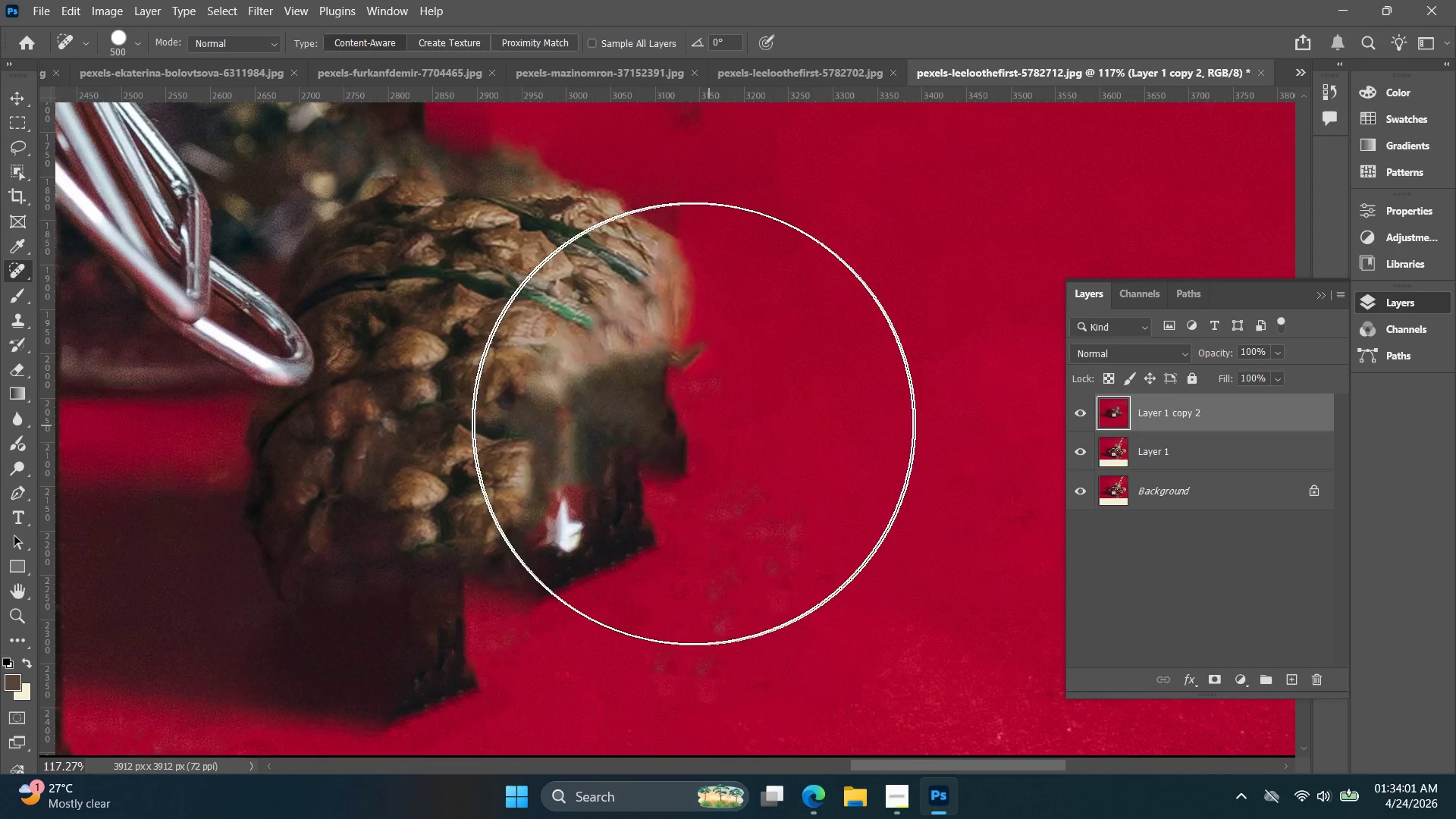 
hold_key(key=AltLeft, duration=0.31)
 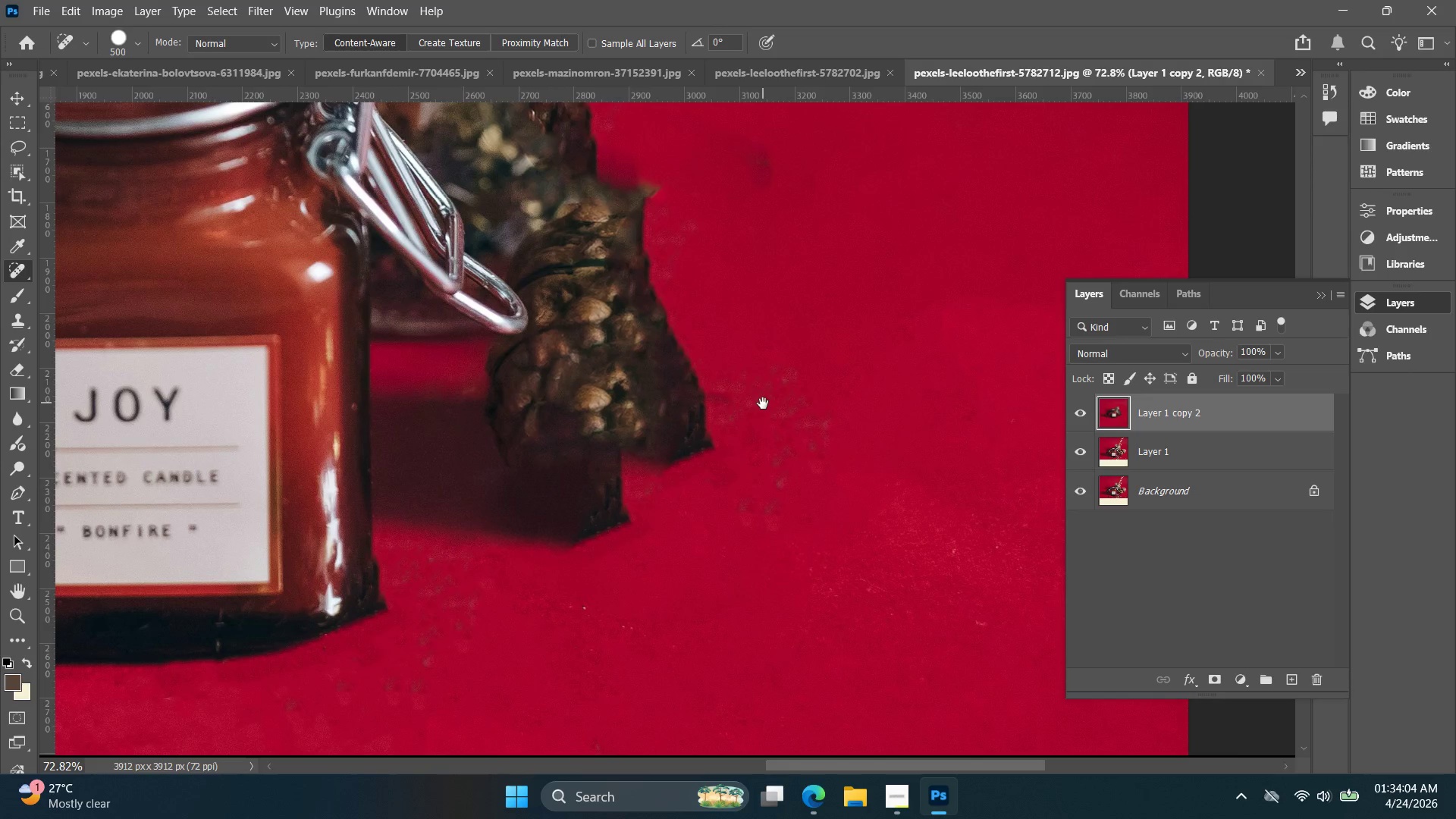 
hold_key(key=Space, duration=0.47)
 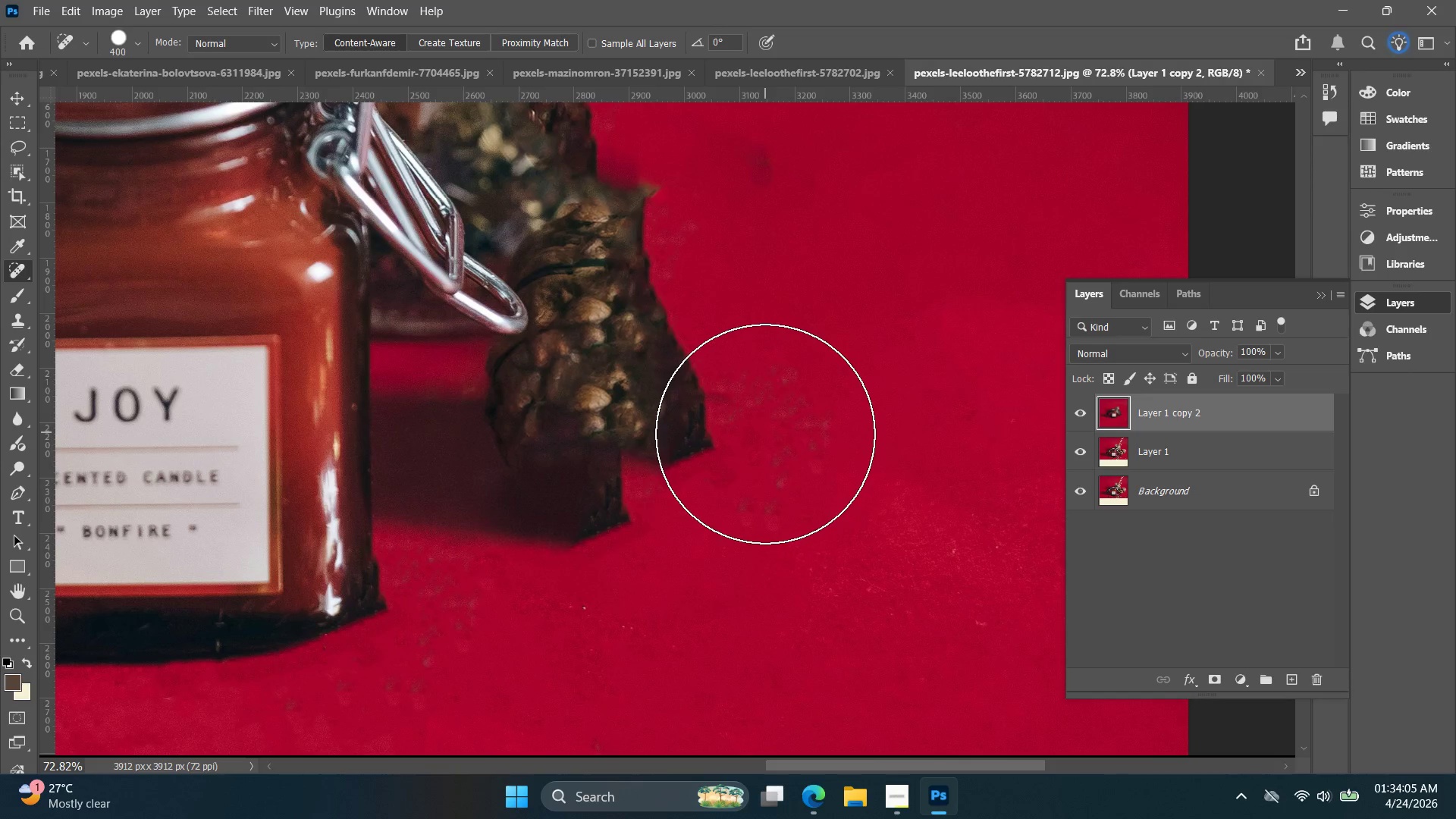 
left_click_drag(start_coordinate=[701, 459], to_coordinate=[763, 403])
 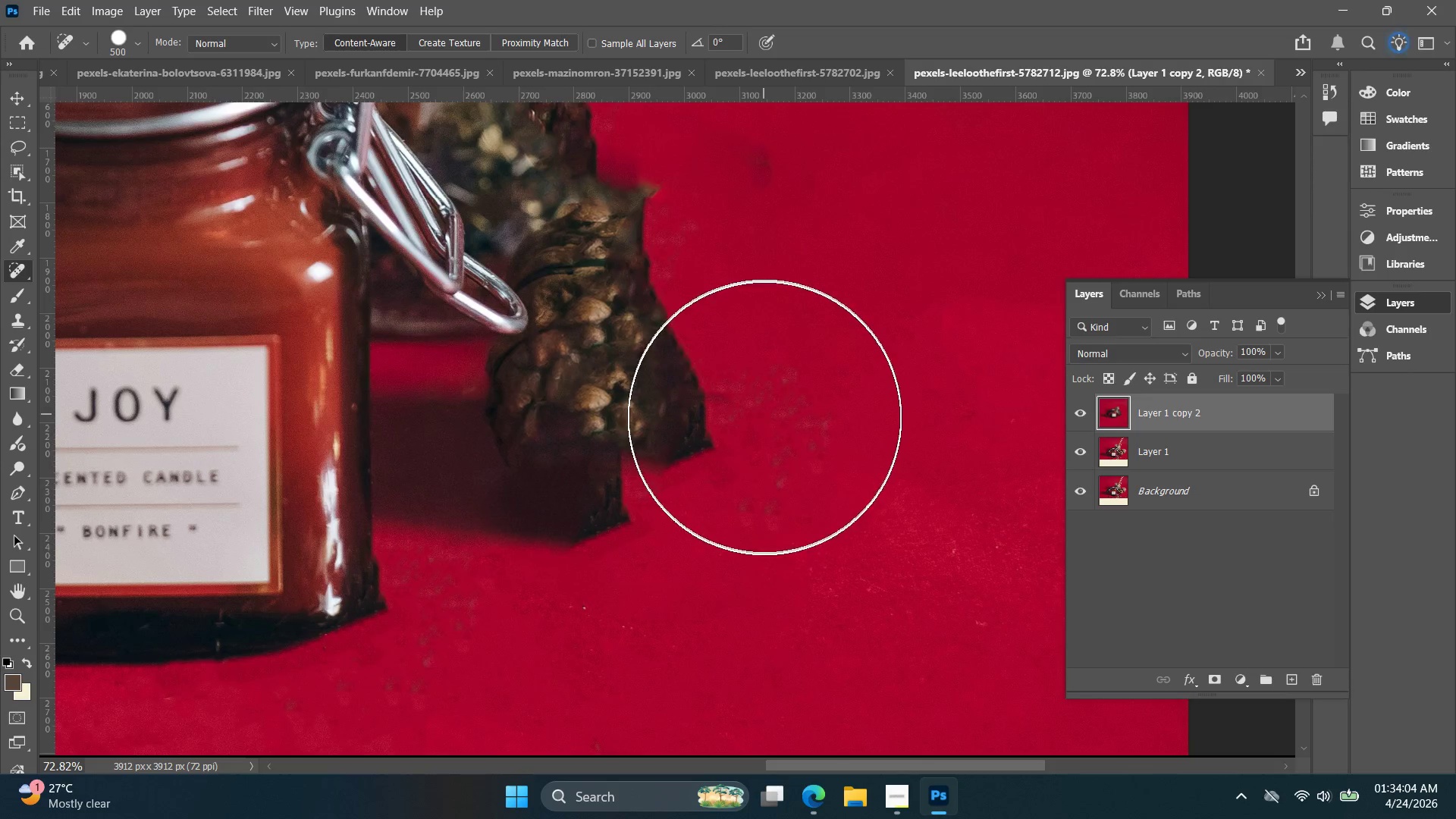 
scroll: coordinate [721, 397], scroll_direction: down, amount: 5.0
 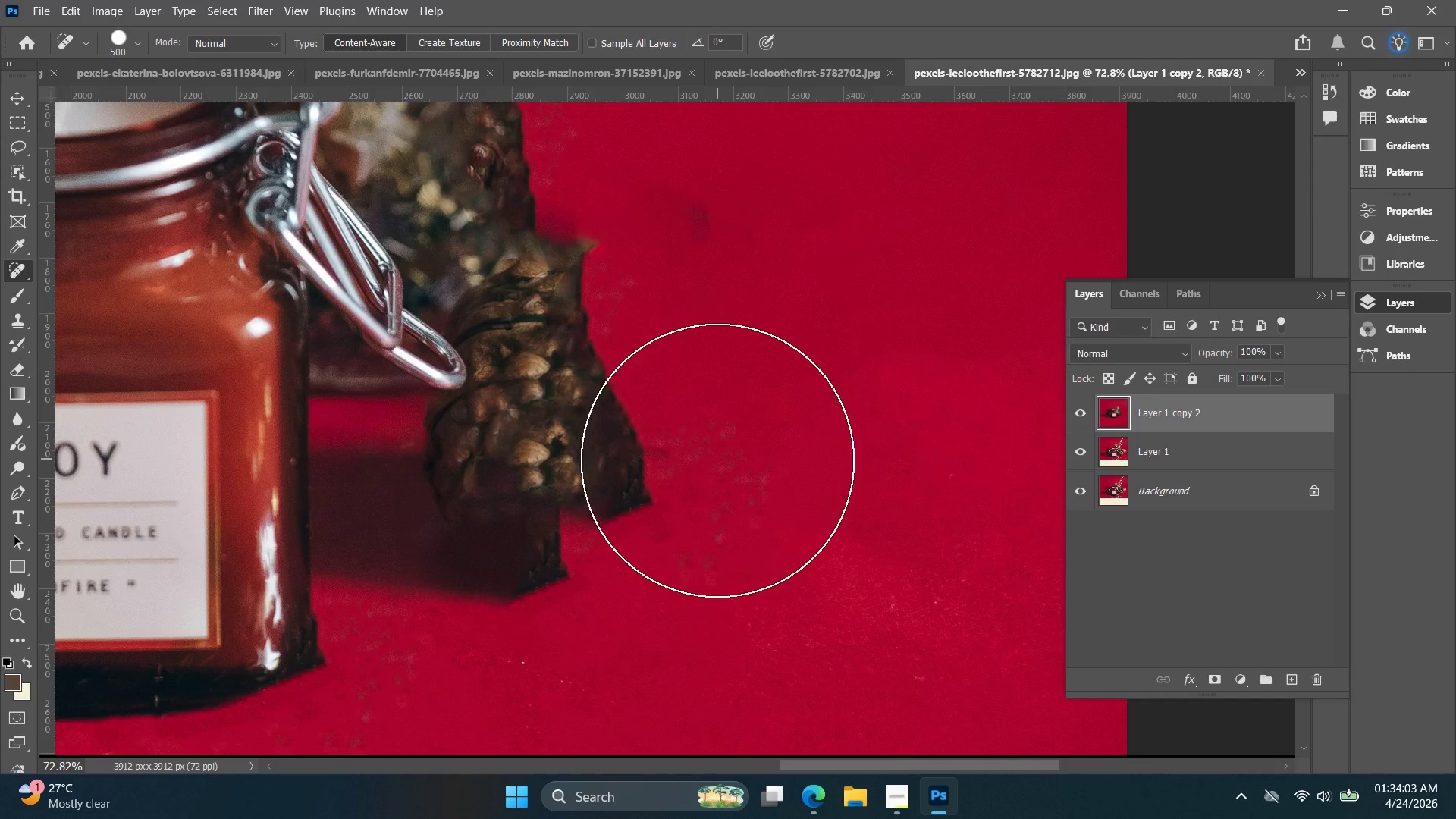 
key(BracketLeft)
 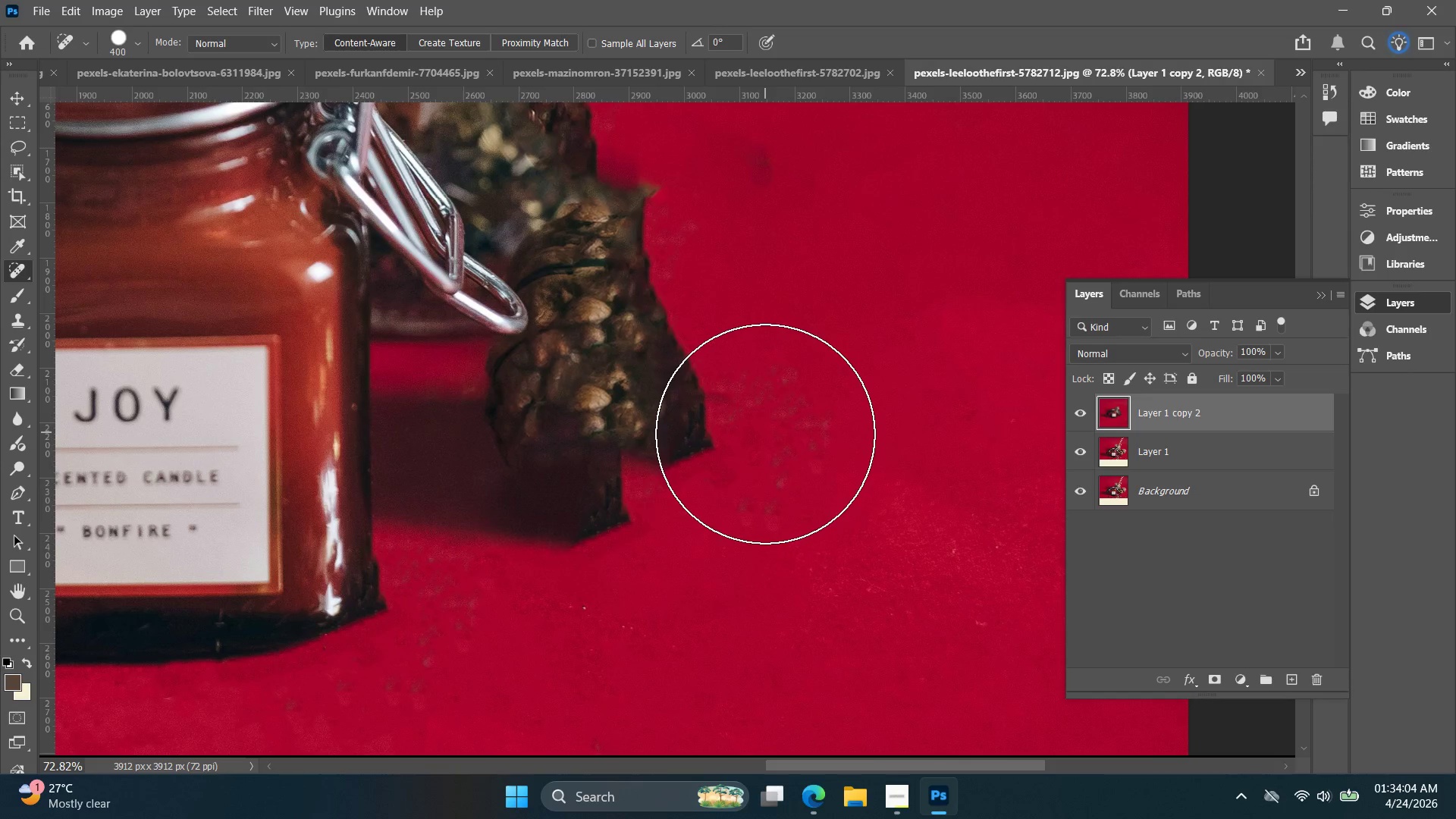 
key(BracketLeft)
 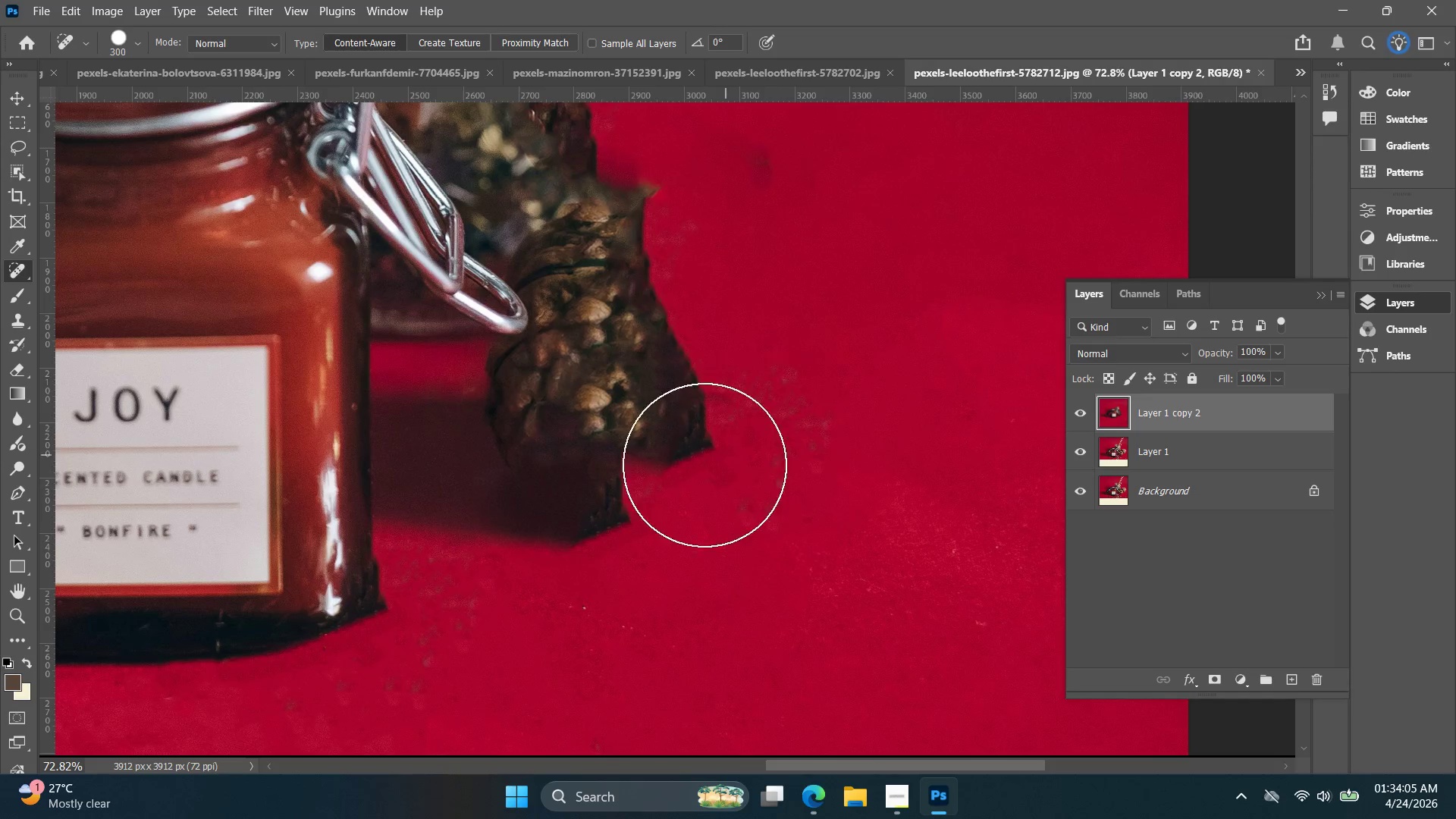 
key(BracketLeft)
 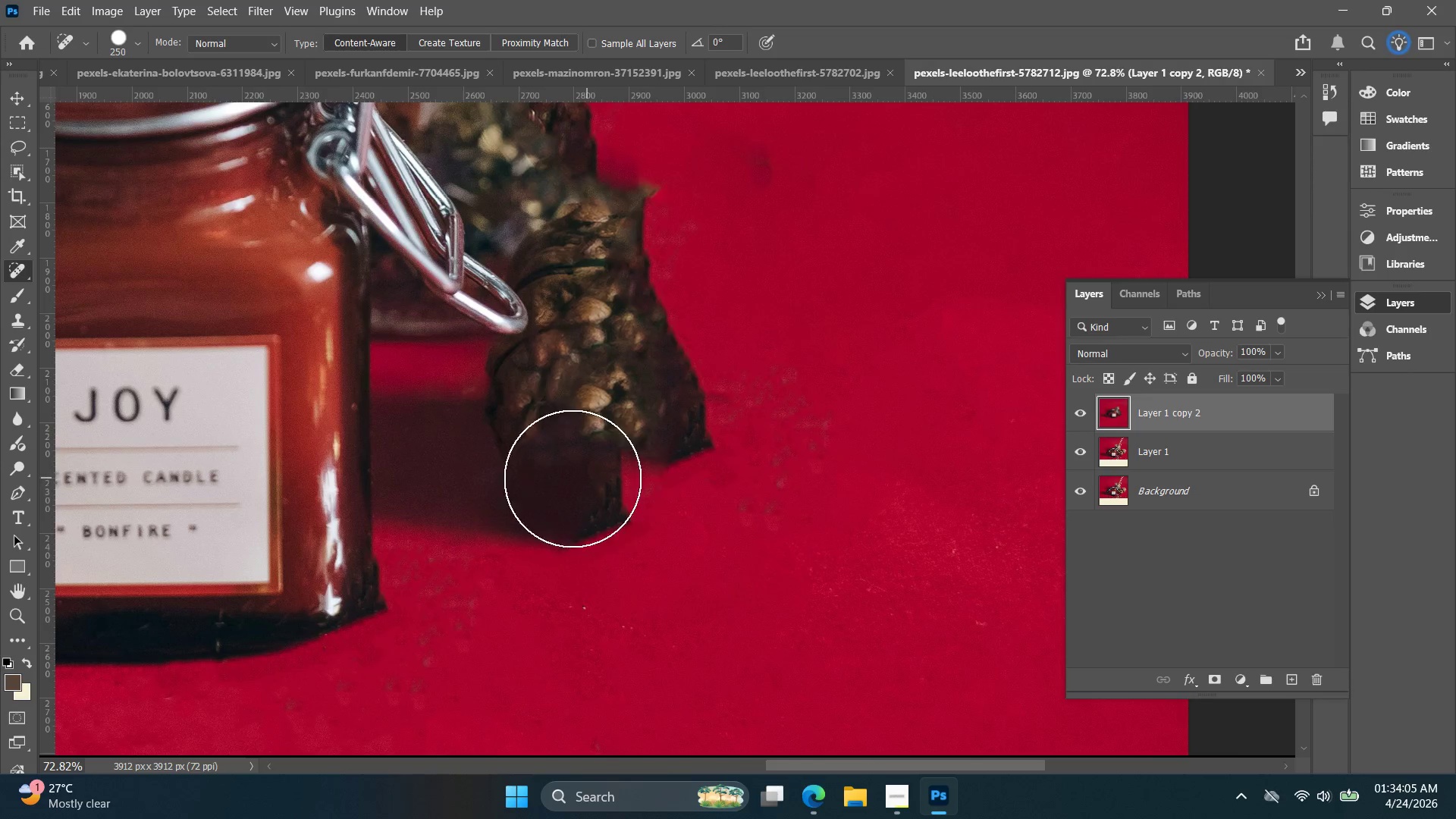 
left_click_drag(start_coordinate=[566, 481], to_coordinate=[693, 425])
 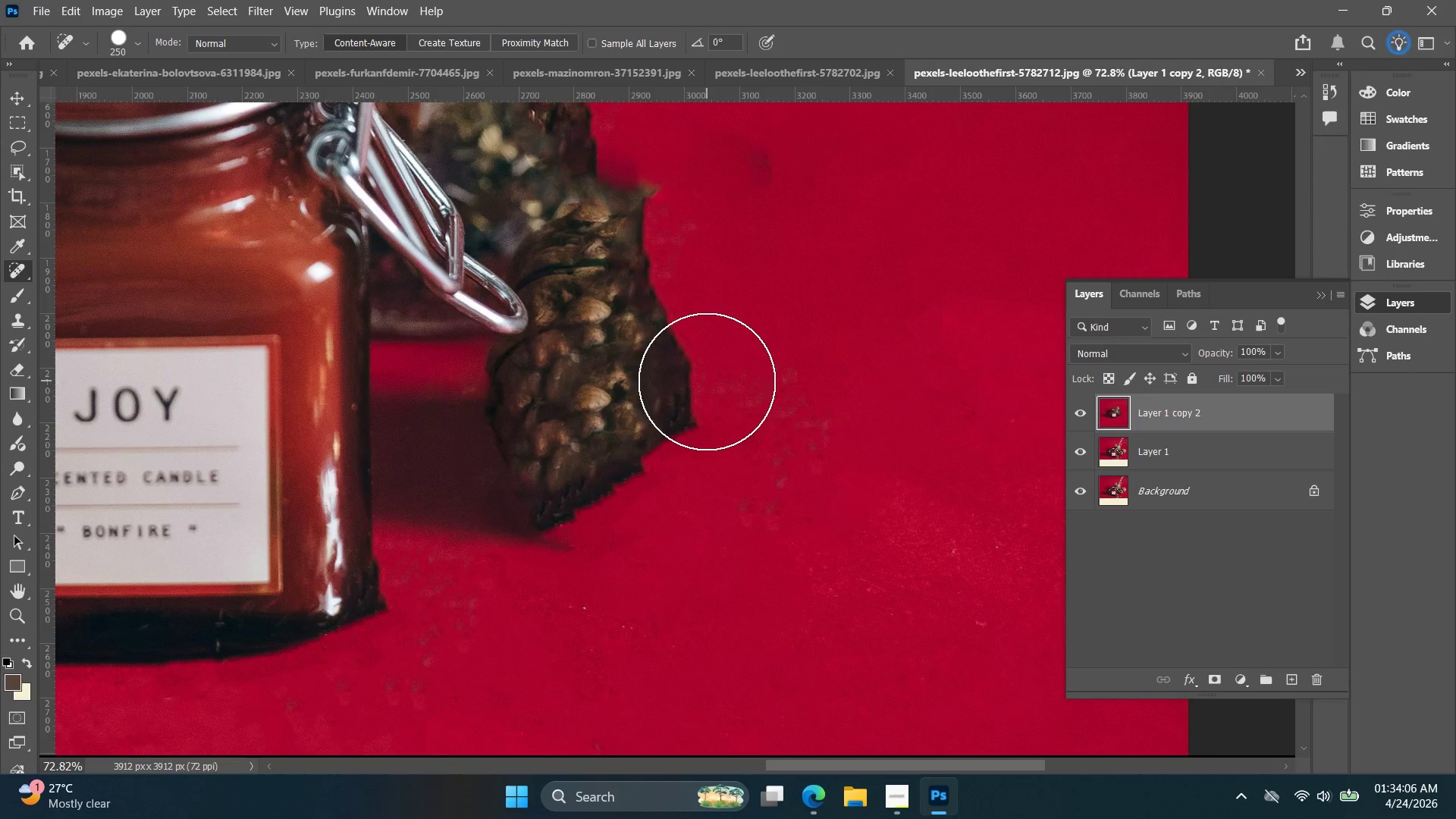 
hold_key(key=Space, duration=0.48)
 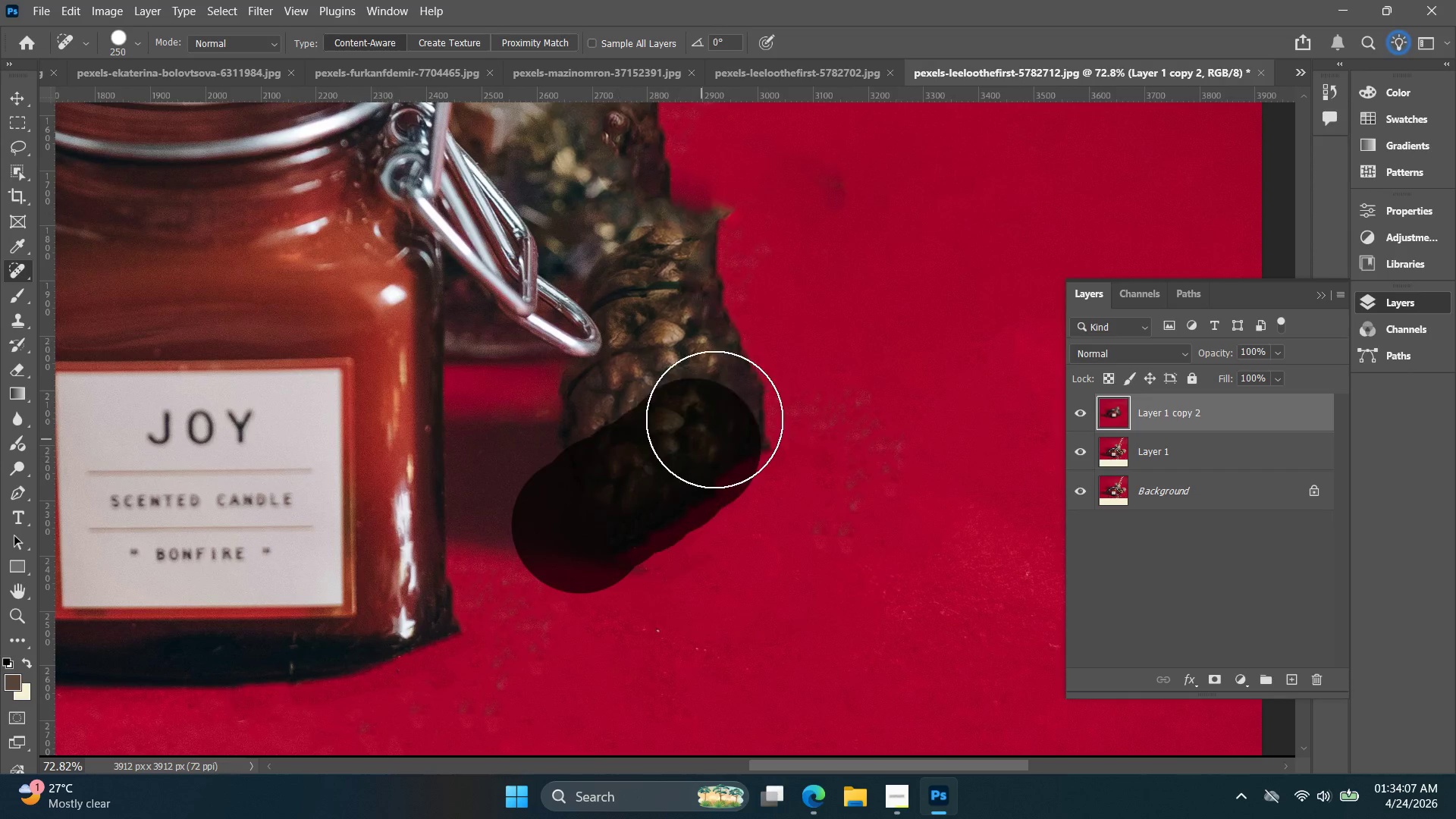 
left_click_drag(start_coordinate=[708, 385], to_coordinate=[782, 408])
 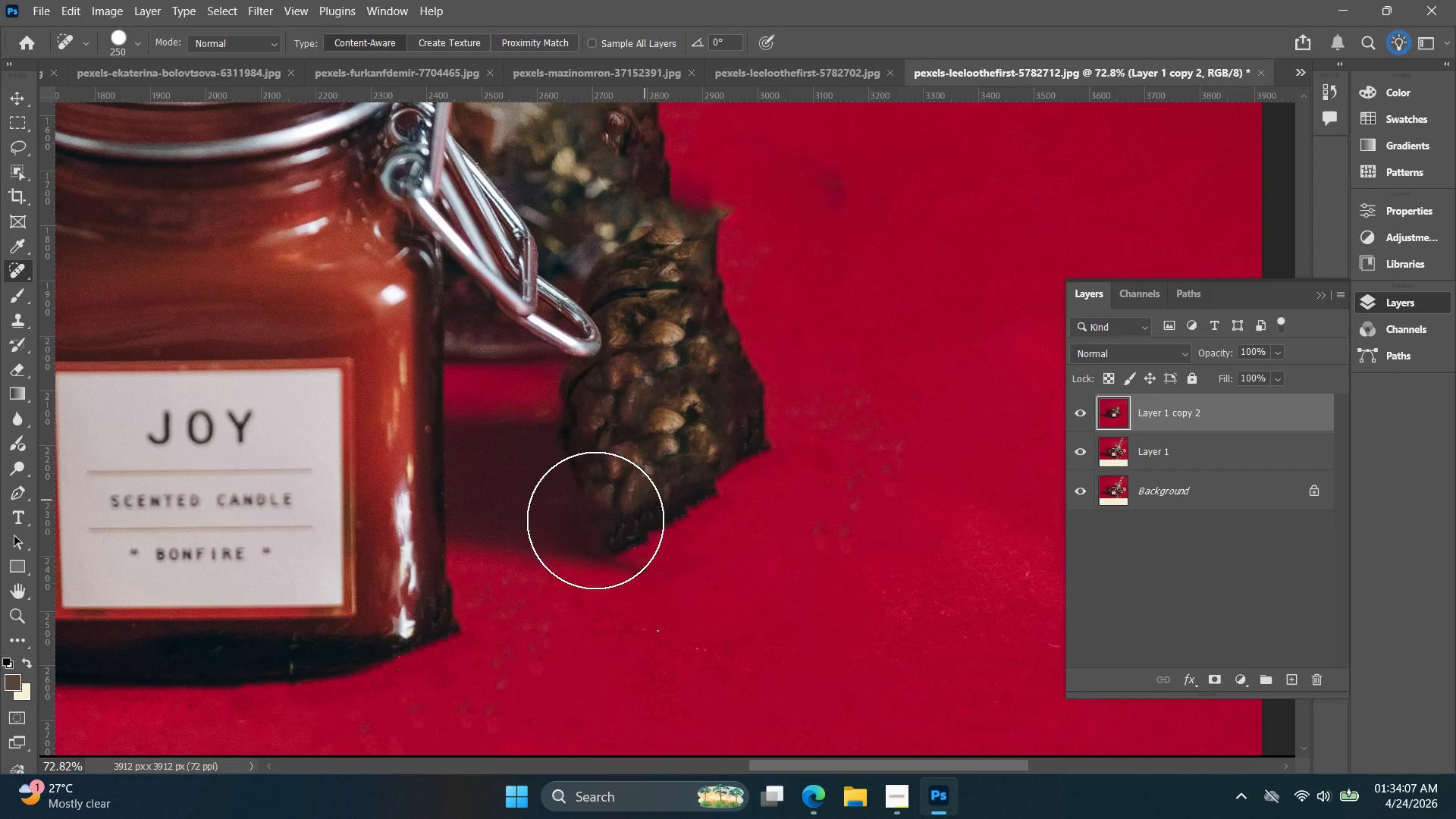 
left_click_drag(start_coordinate=[580, 526], to_coordinate=[721, 408])
 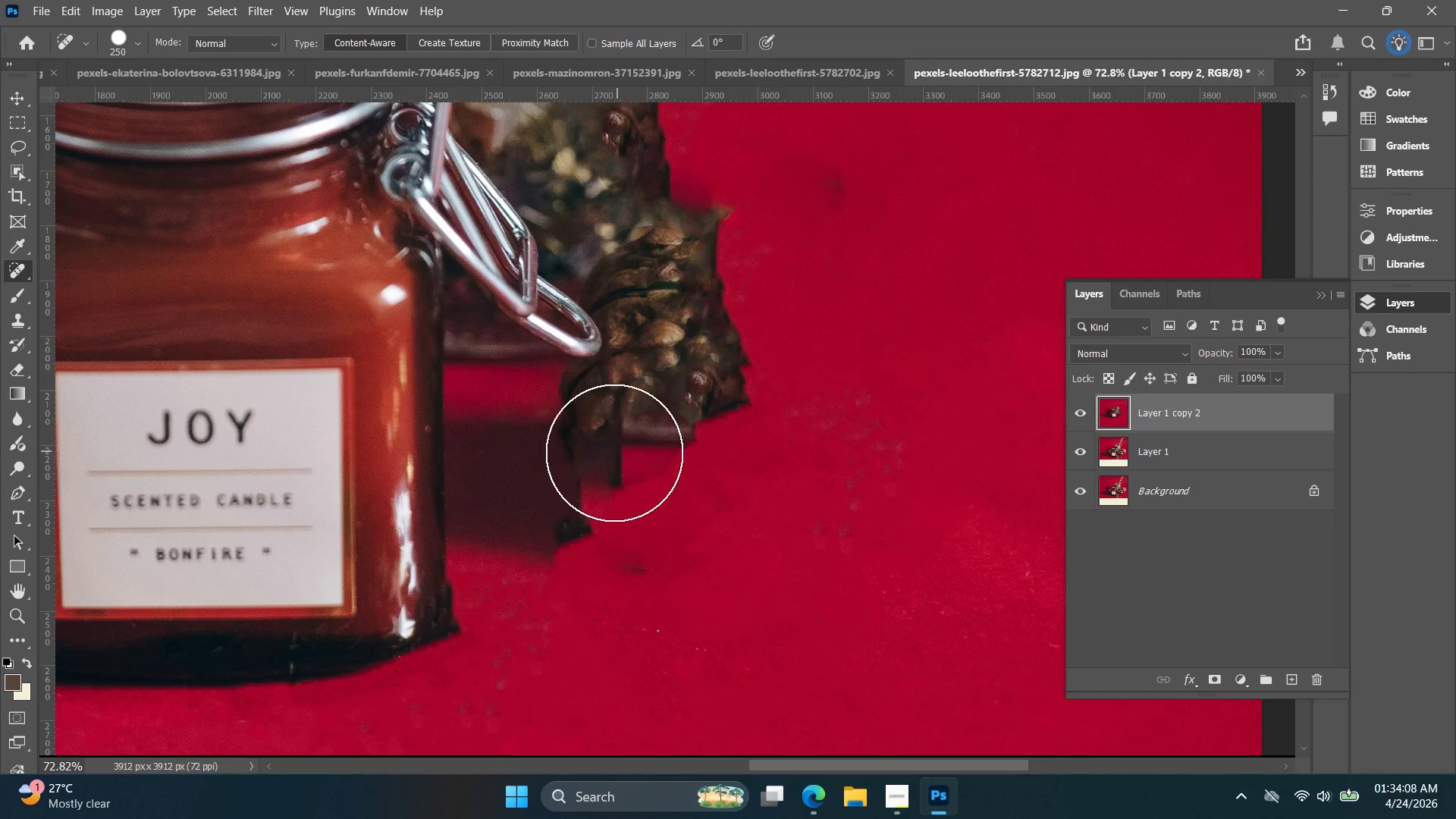 
left_click_drag(start_coordinate=[639, 436], to_coordinate=[690, 408])
 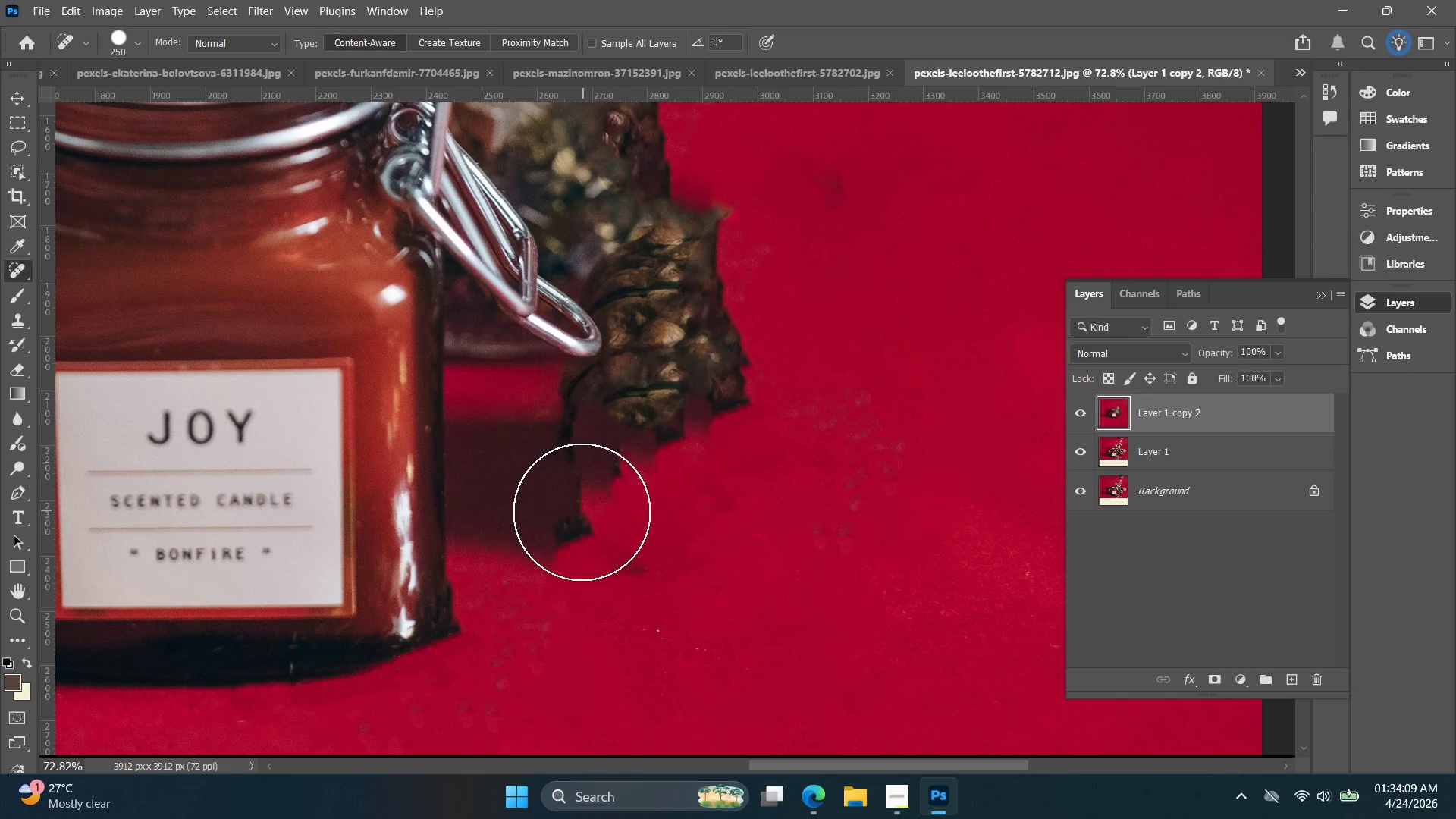 
left_click_drag(start_coordinate=[576, 513], to_coordinate=[593, 505])
 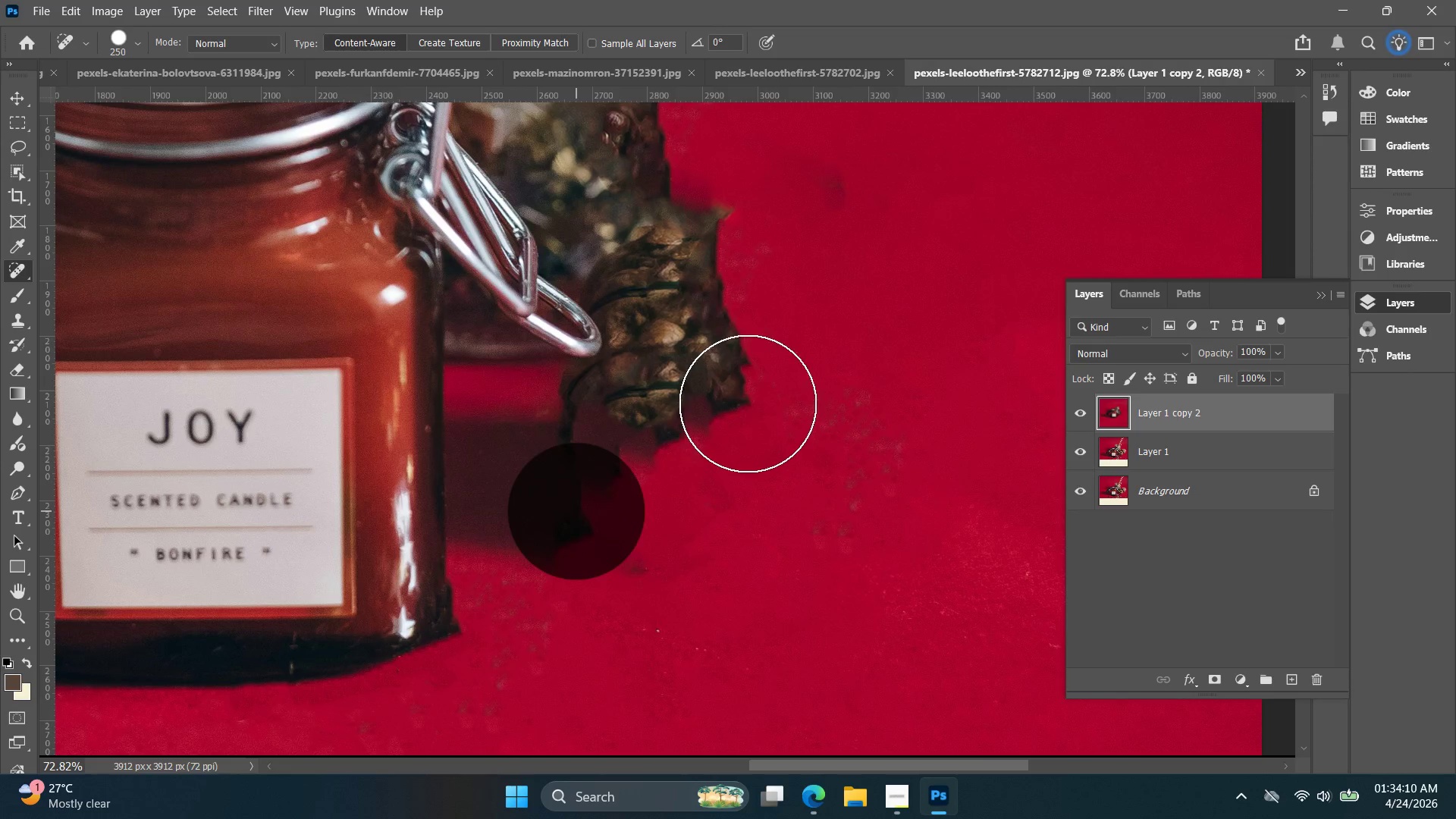 
hold_key(key=Space, duration=0.42)
 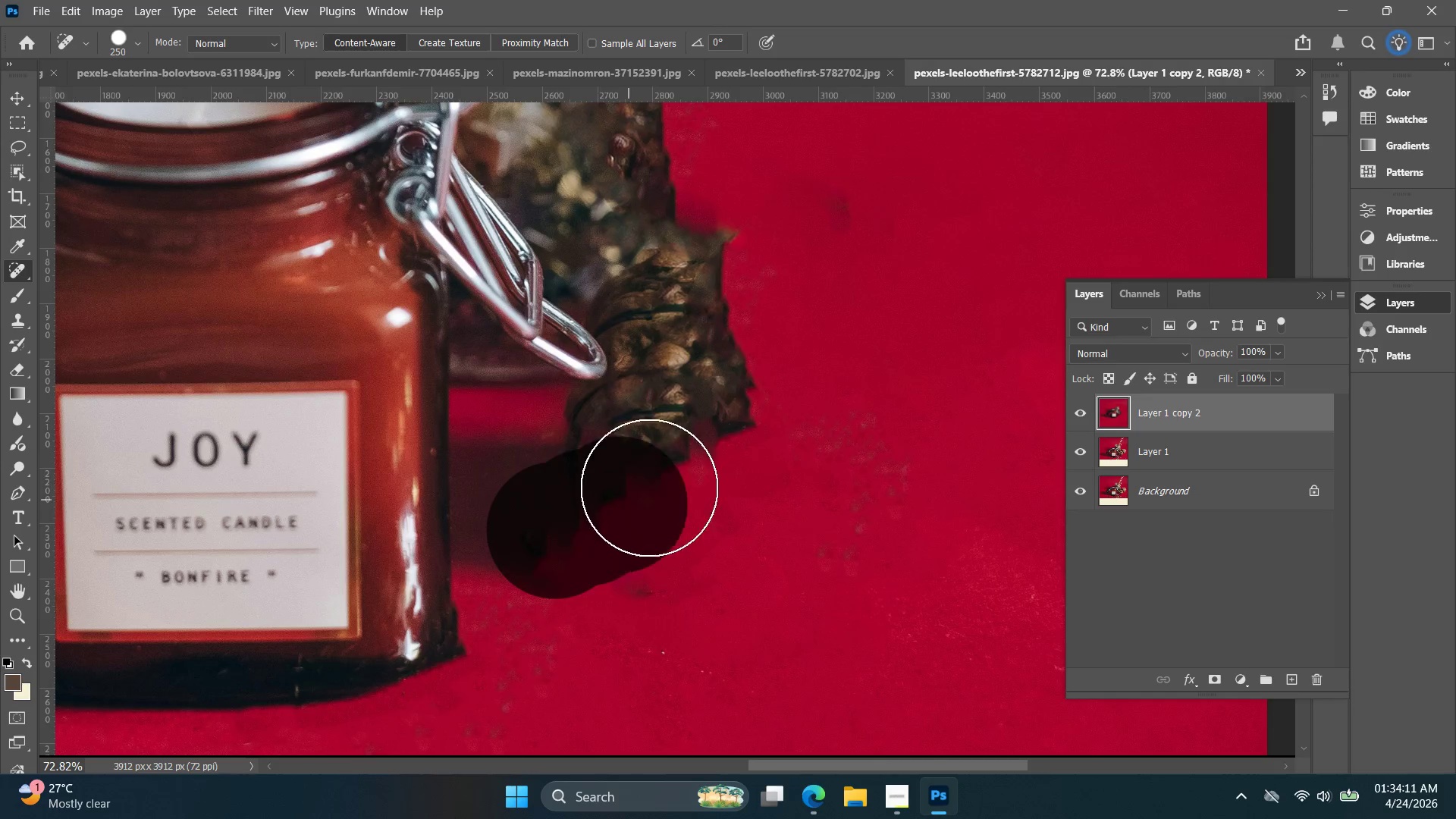 
left_click_drag(start_coordinate=[750, 419], to_coordinate=[755, 442])
 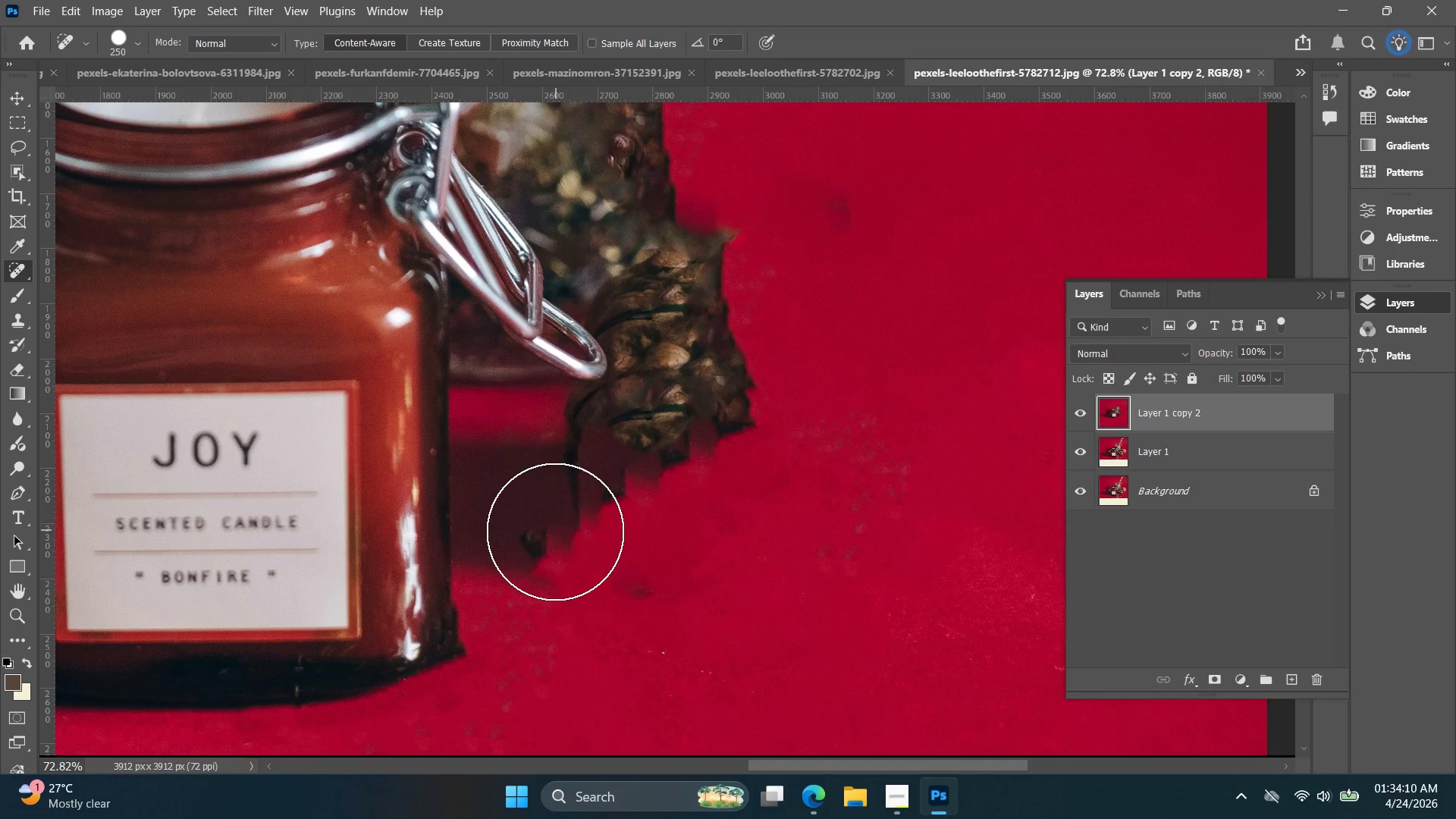 
left_click_drag(start_coordinate=[555, 532], to_coordinate=[704, 425])
 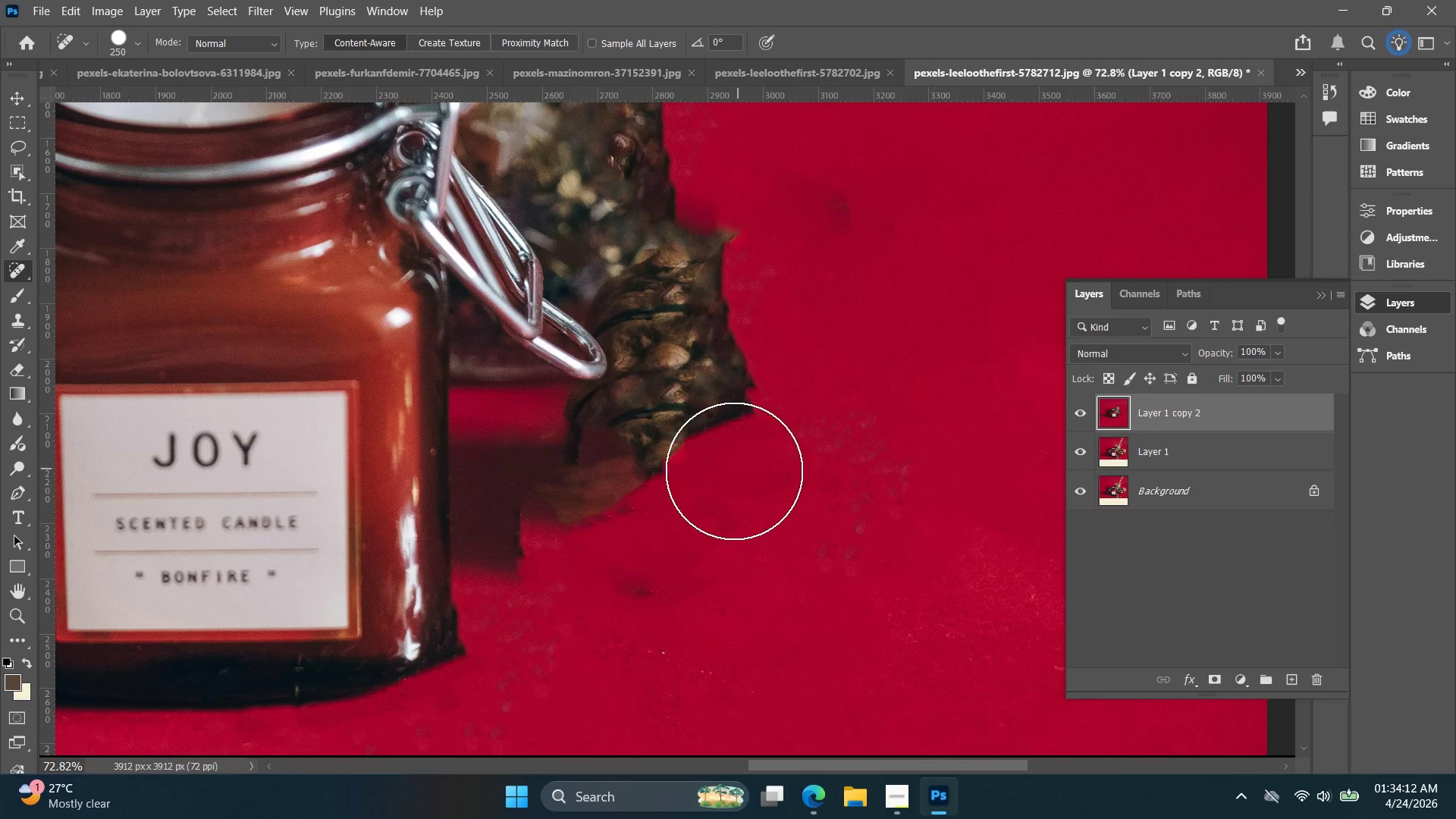 
left_click_drag(start_coordinate=[836, 516], to_coordinate=[677, 582])
 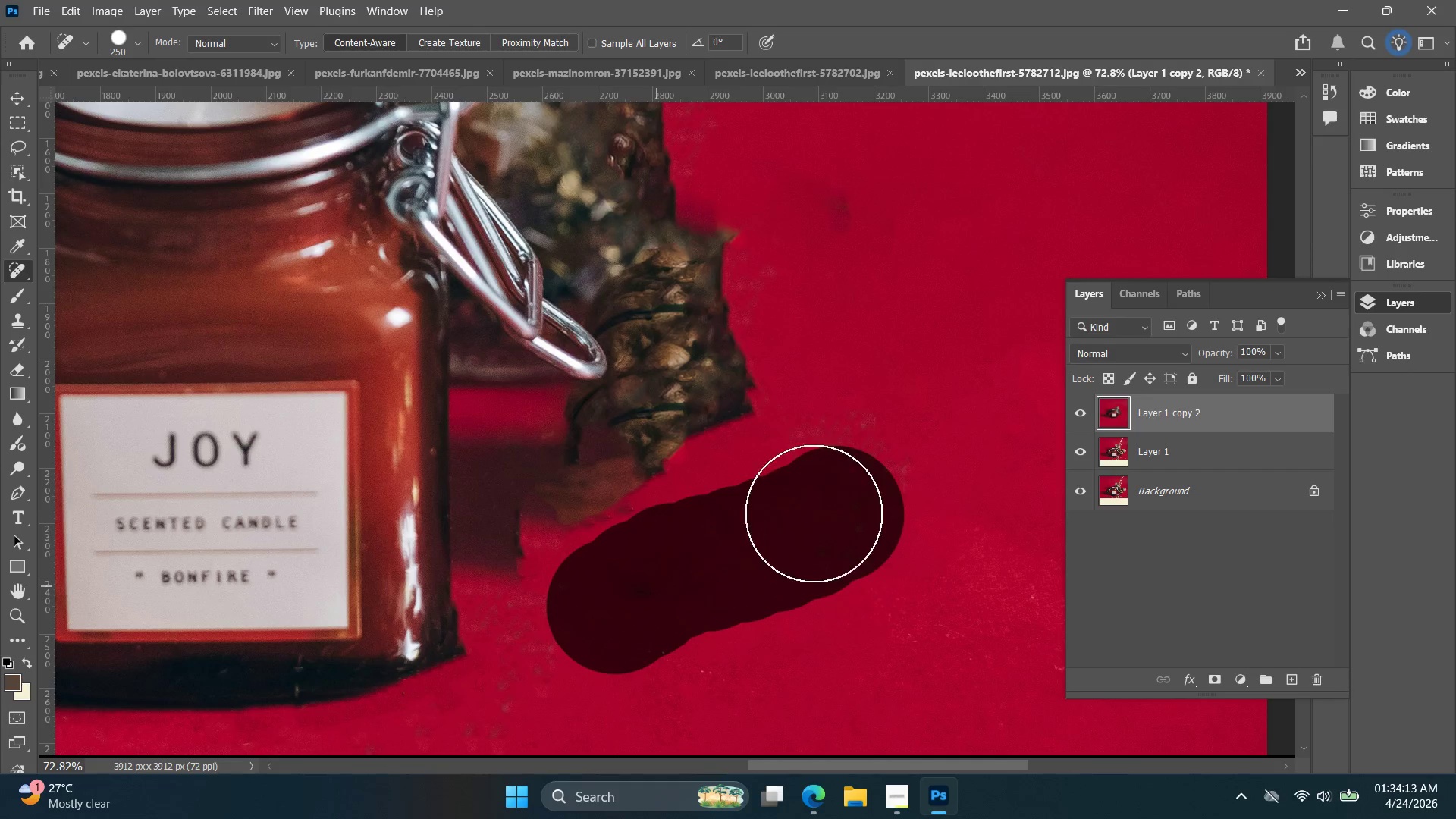 
hold_key(key=AltLeft, duration=0.98)
 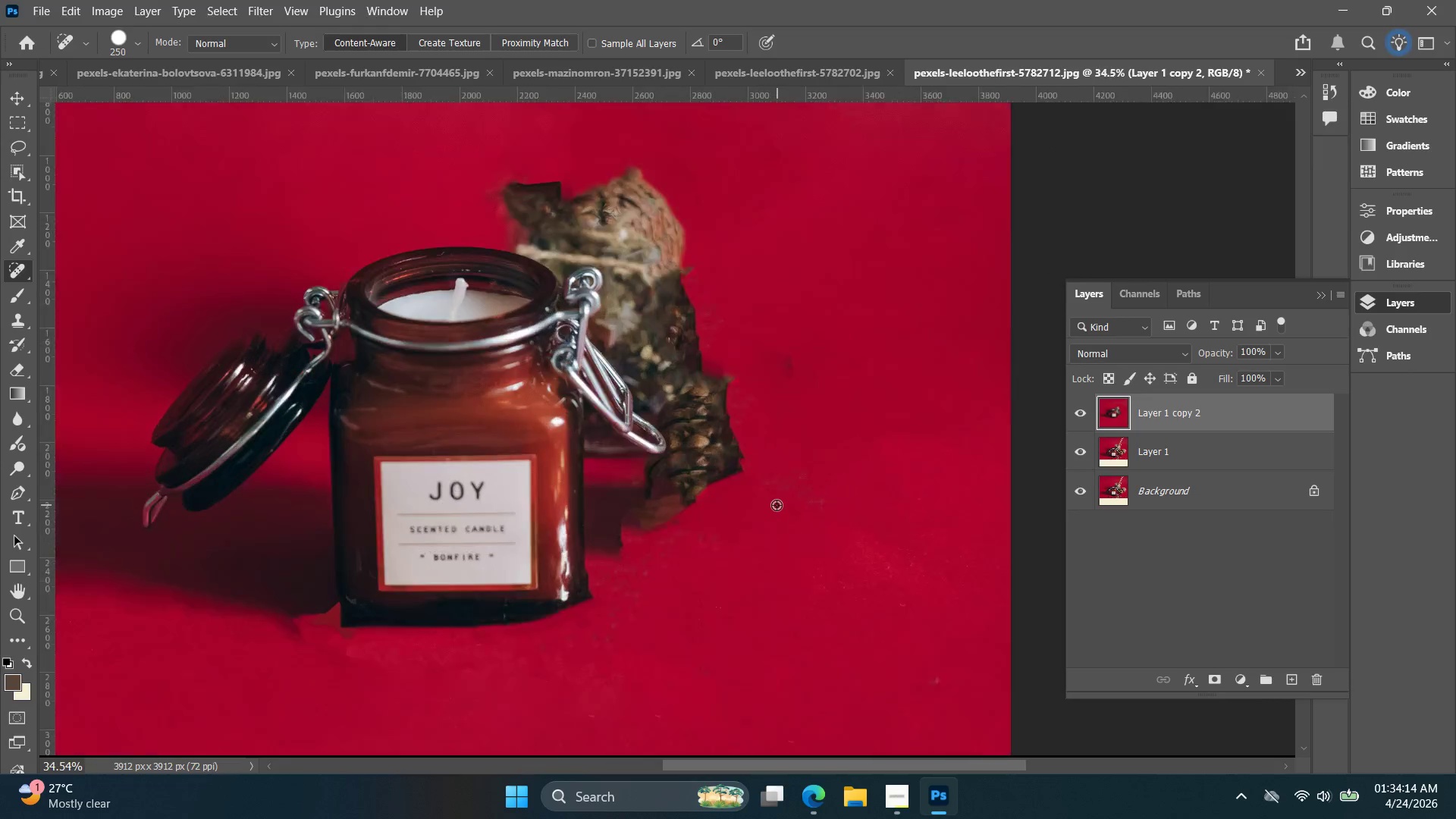 
hold_key(key=AltLeft, duration=0.36)
 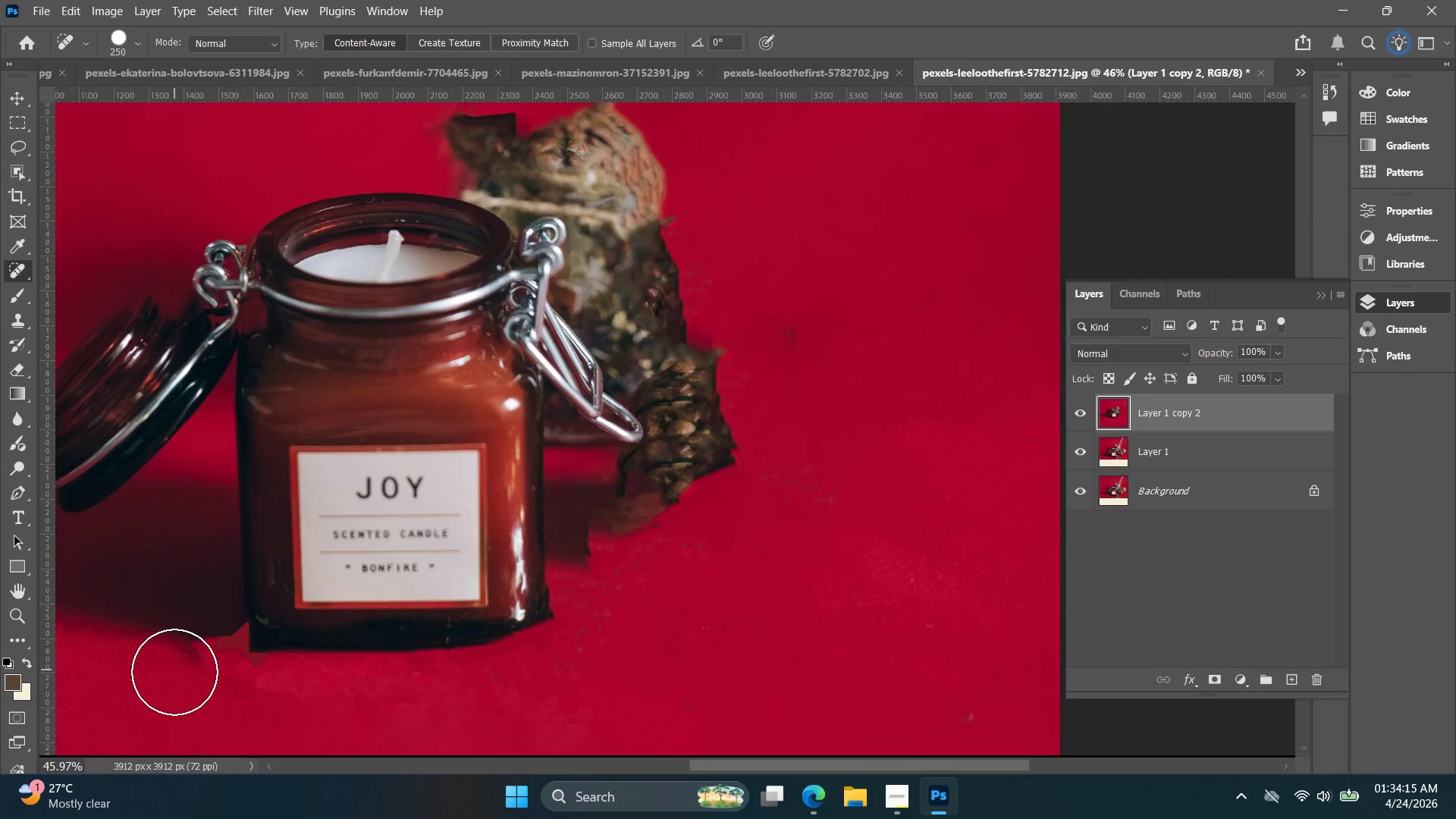 
scroll: coordinate [758, 519], scroll_direction: down, amount: 12.0
 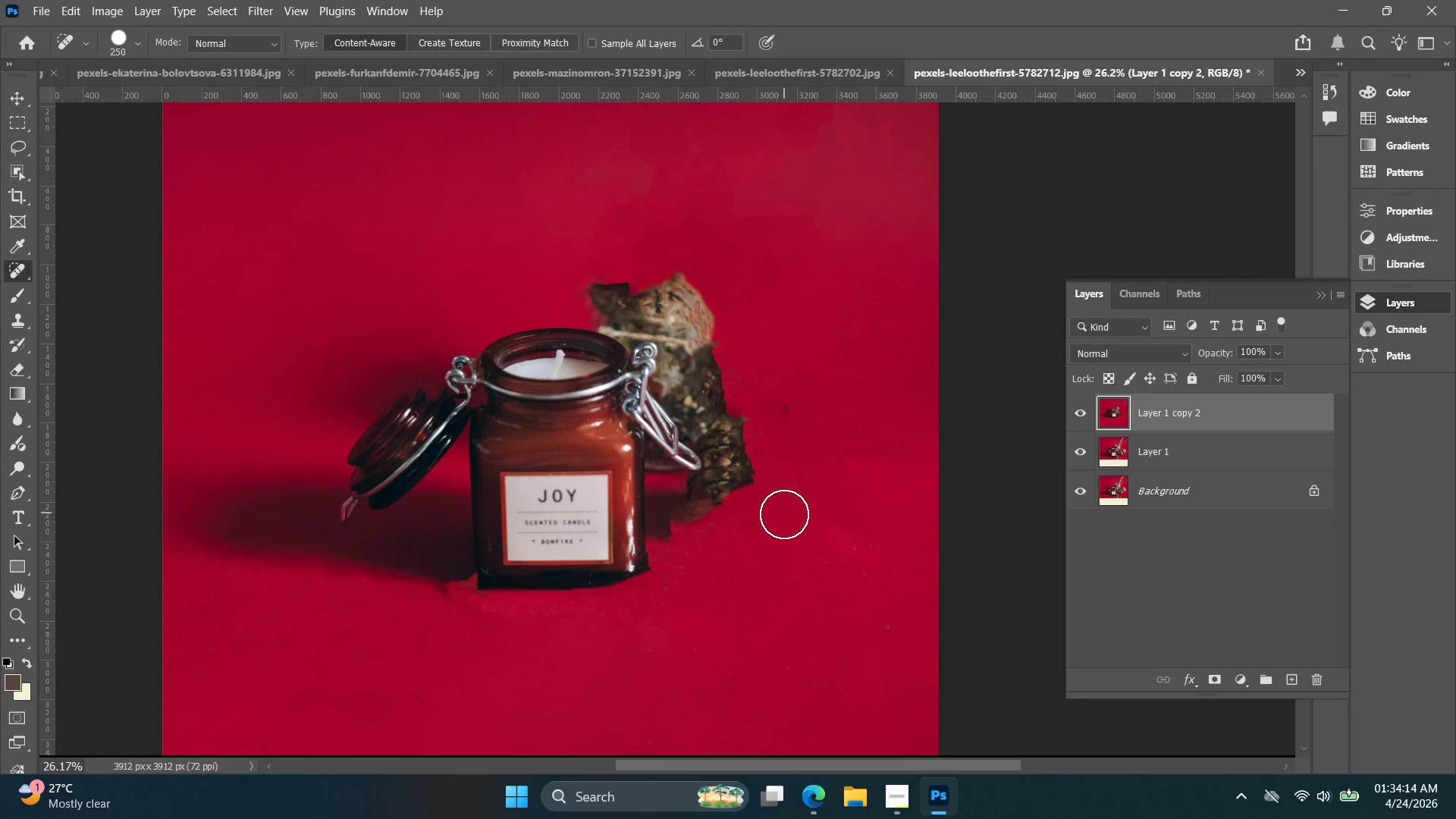 
scroll: coordinate [777, 506], scroll_direction: up, amount: 6.0
 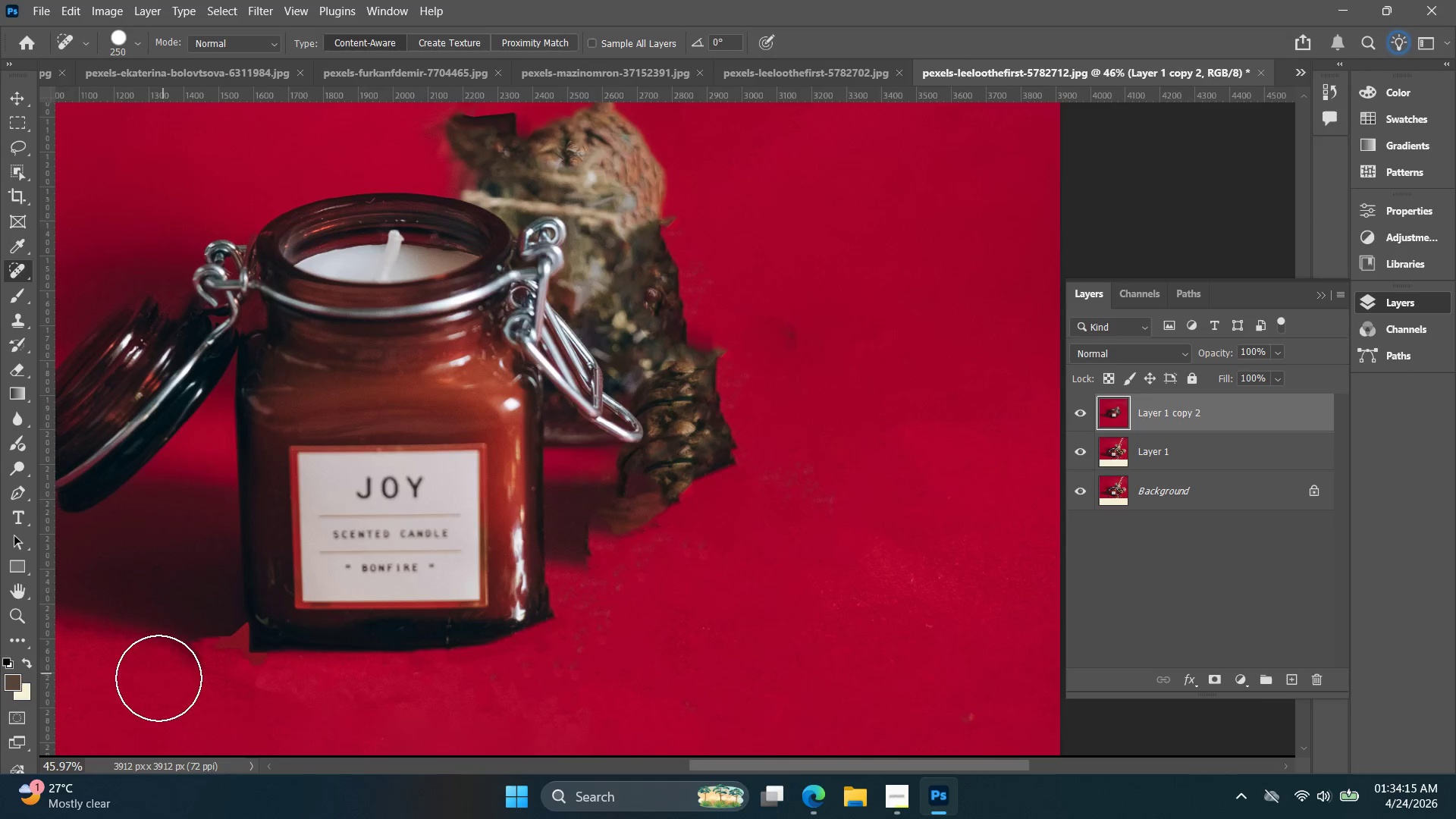 
left_click([193, 687])
 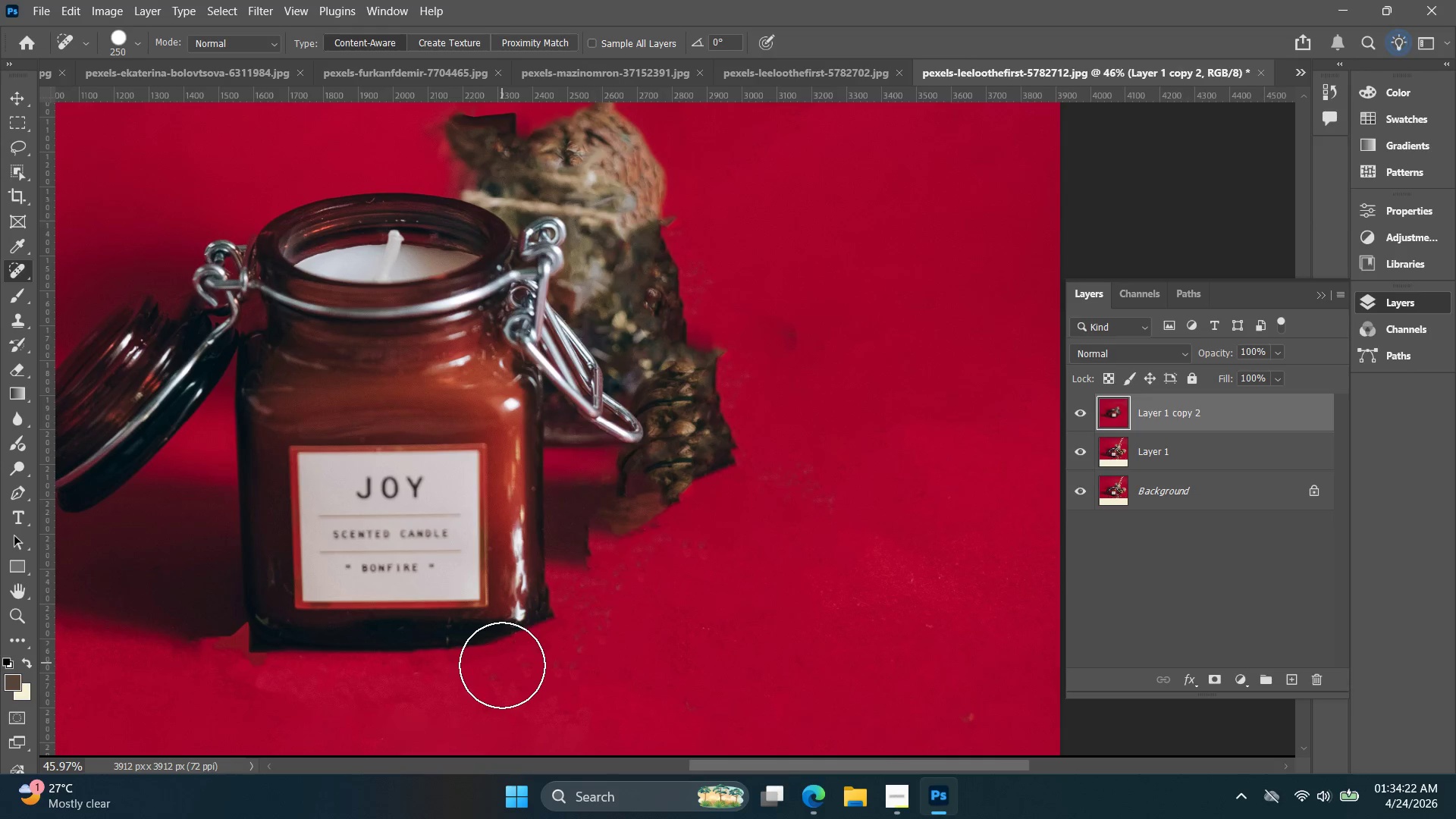 
wait(7.84)
 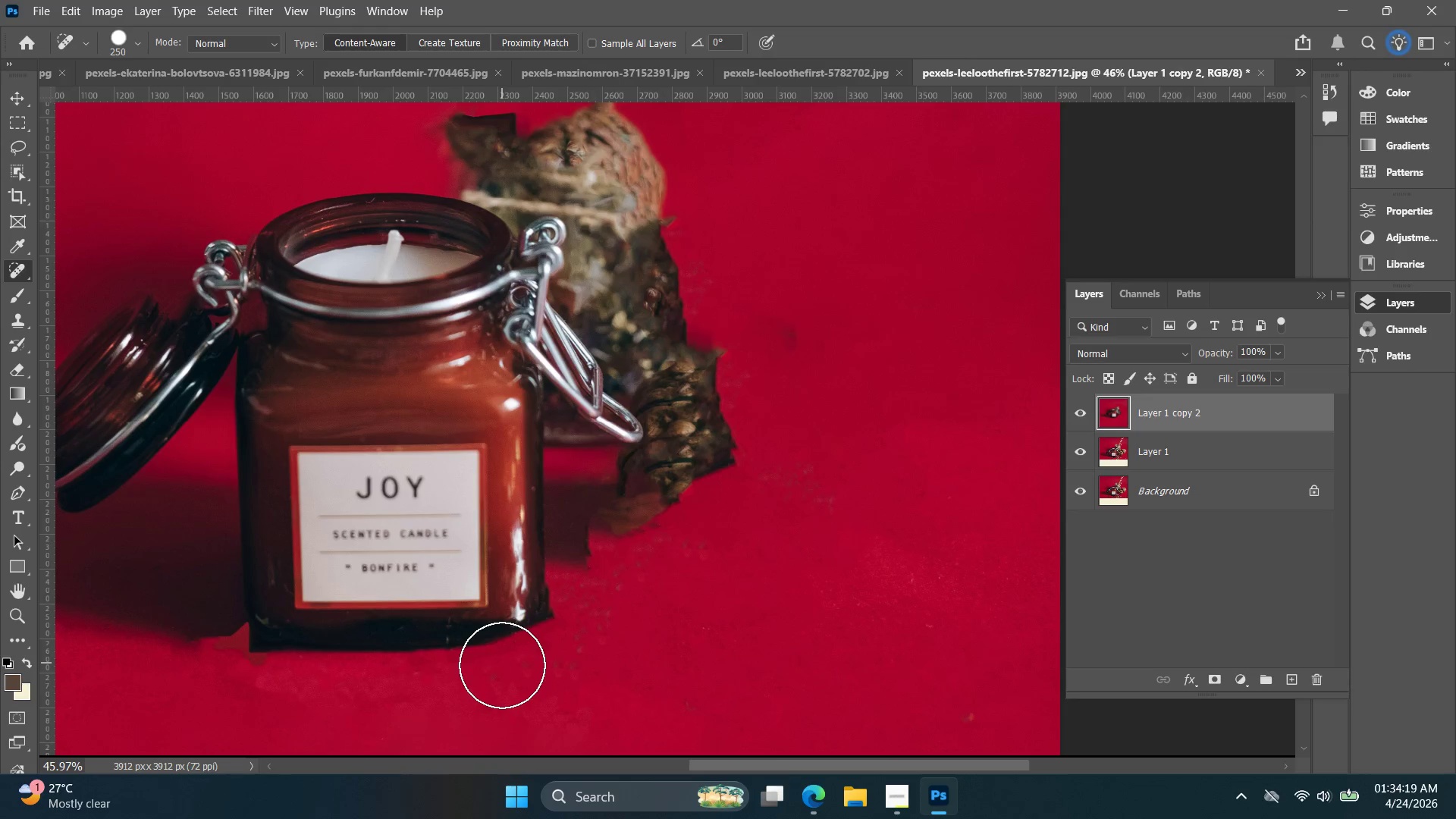 
hold_key(key=Space, duration=0.58)
 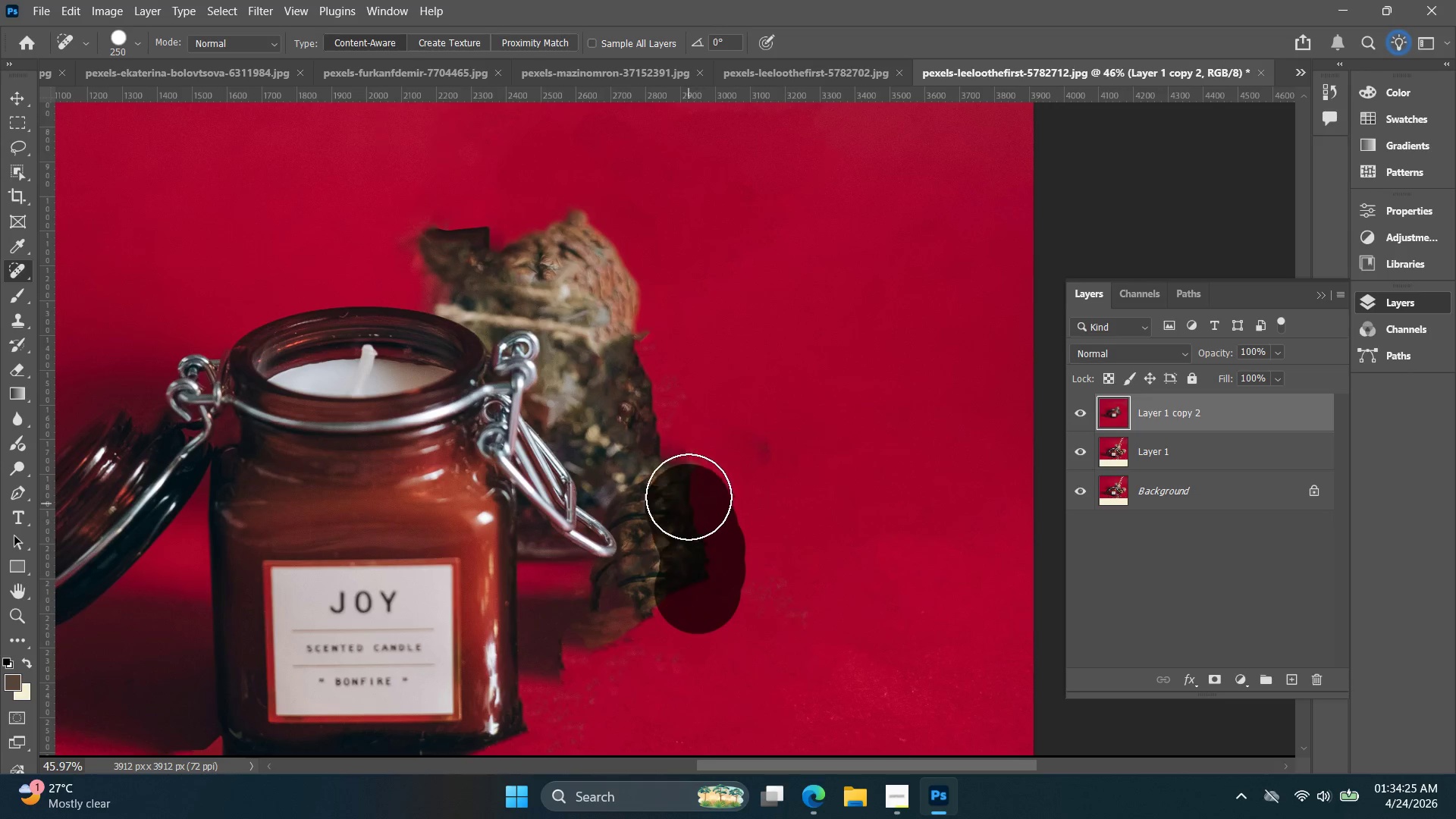 
left_click_drag(start_coordinate=[758, 571], to_coordinate=[731, 686])
 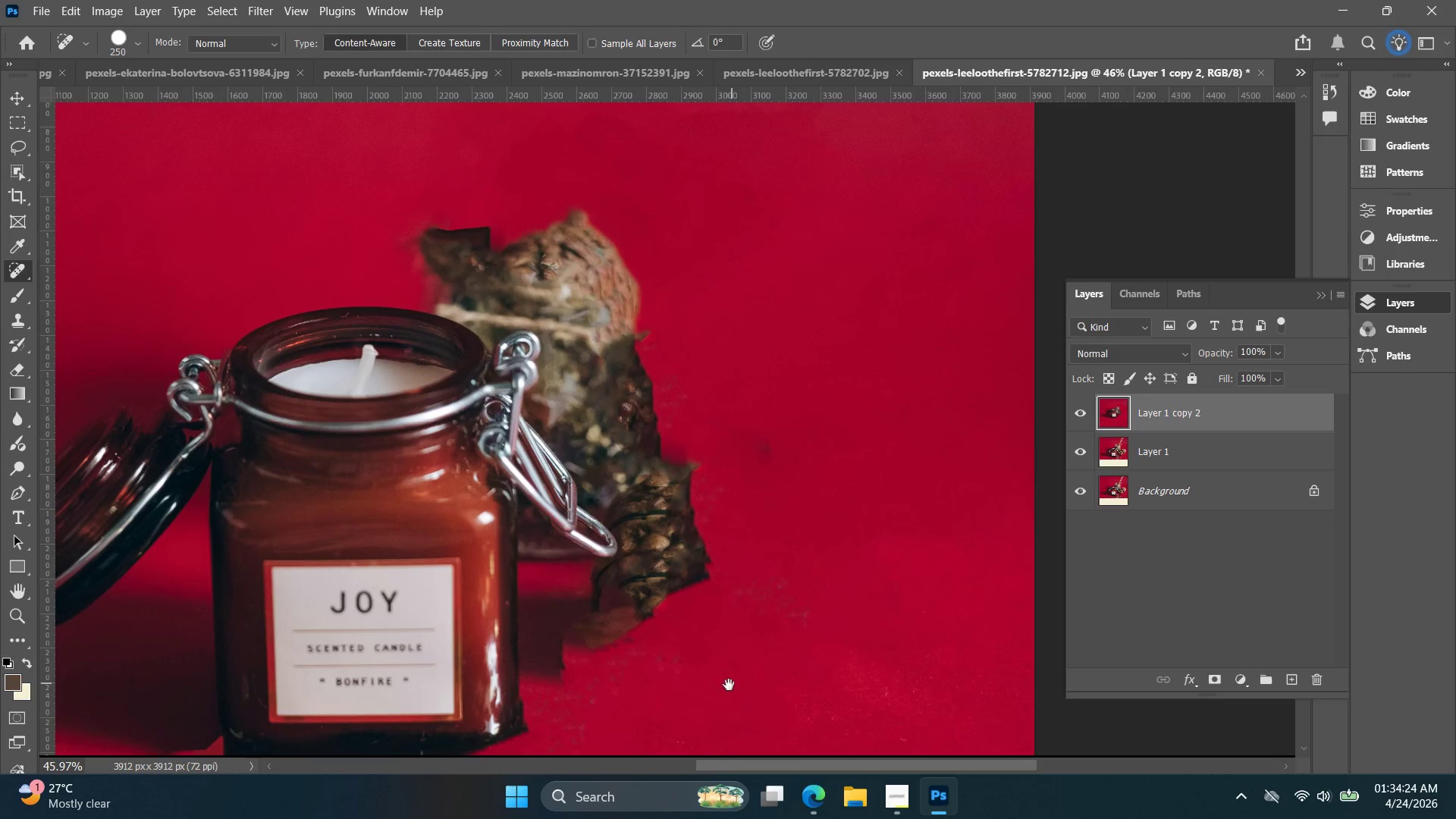 
hold_key(key=Space, duration=8.12)
 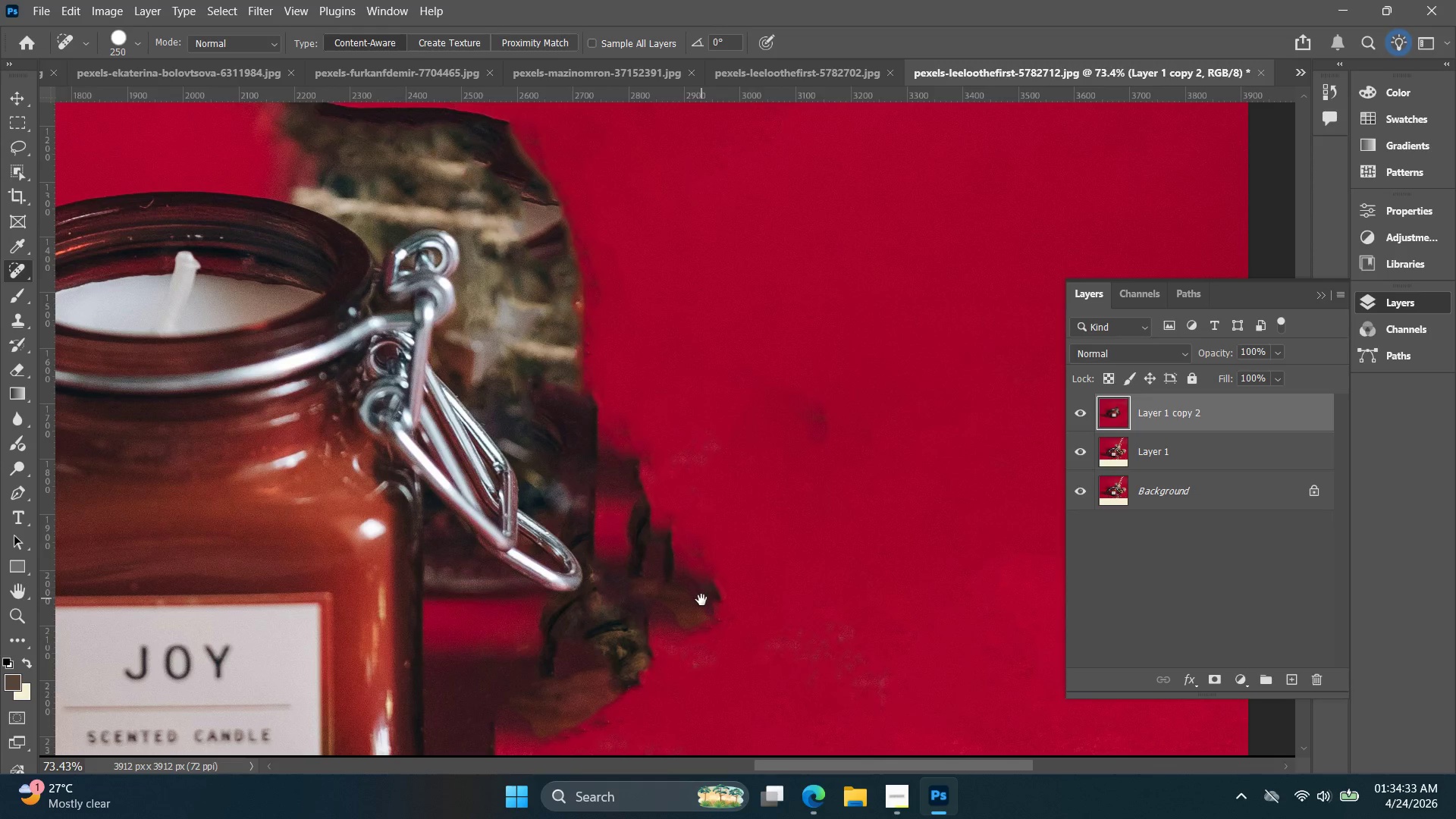 
left_click_drag(start_coordinate=[698, 592], to_coordinate=[692, 481])
 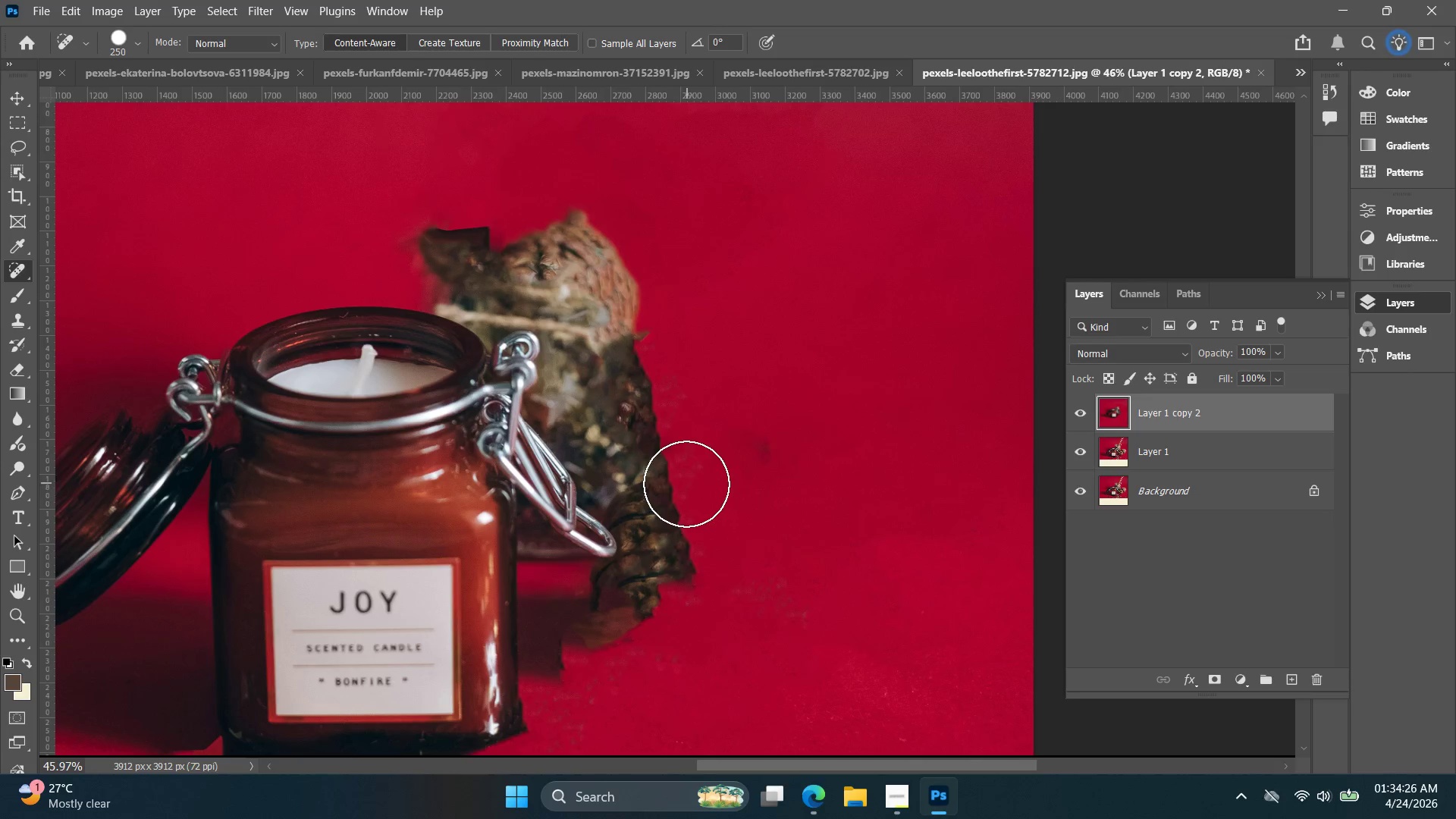 
left_click_drag(start_coordinate=[657, 435], to_coordinate=[445, 228])
 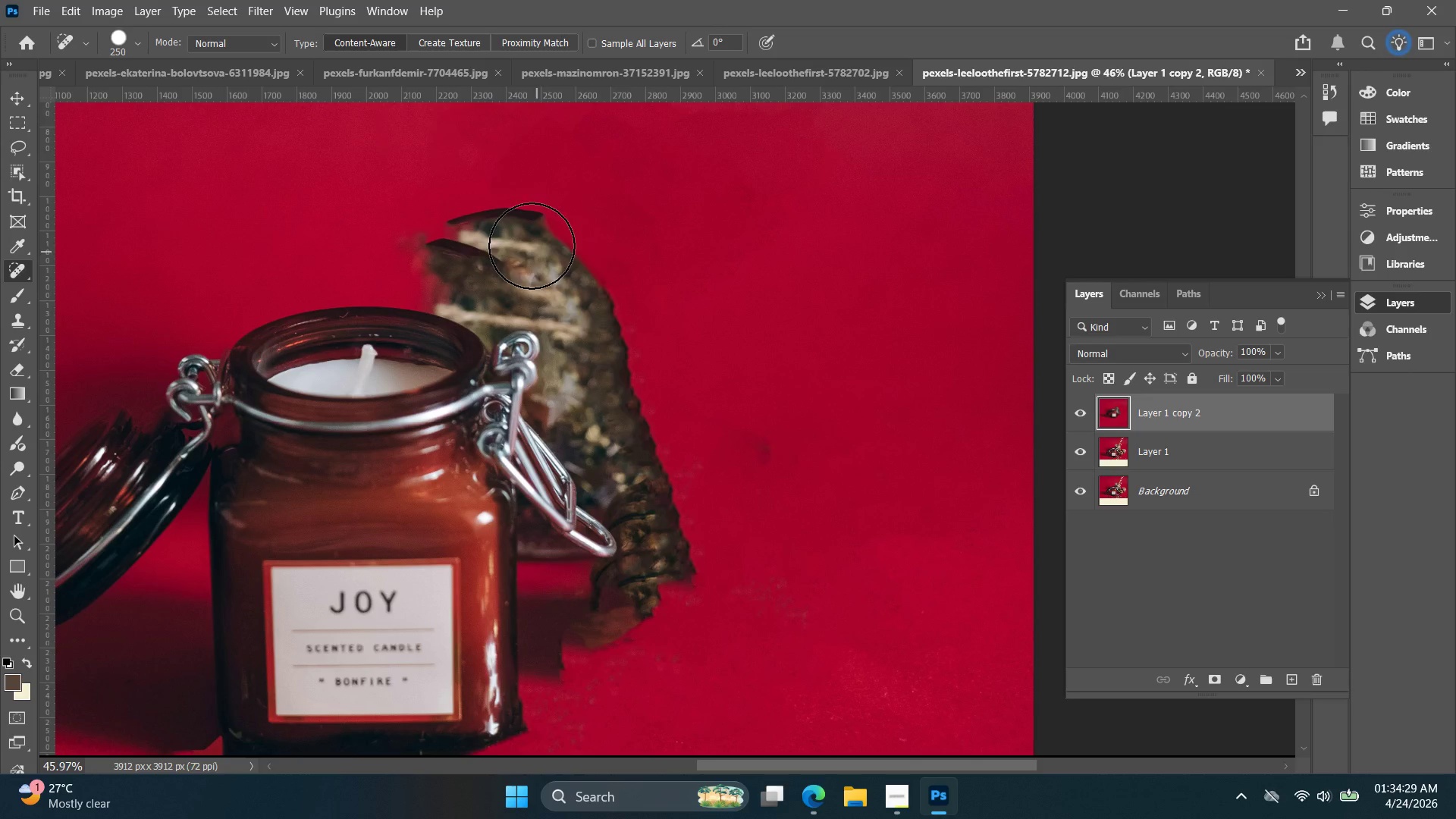 
left_click_drag(start_coordinate=[469, 229], to_coordinate=[674, 559])
 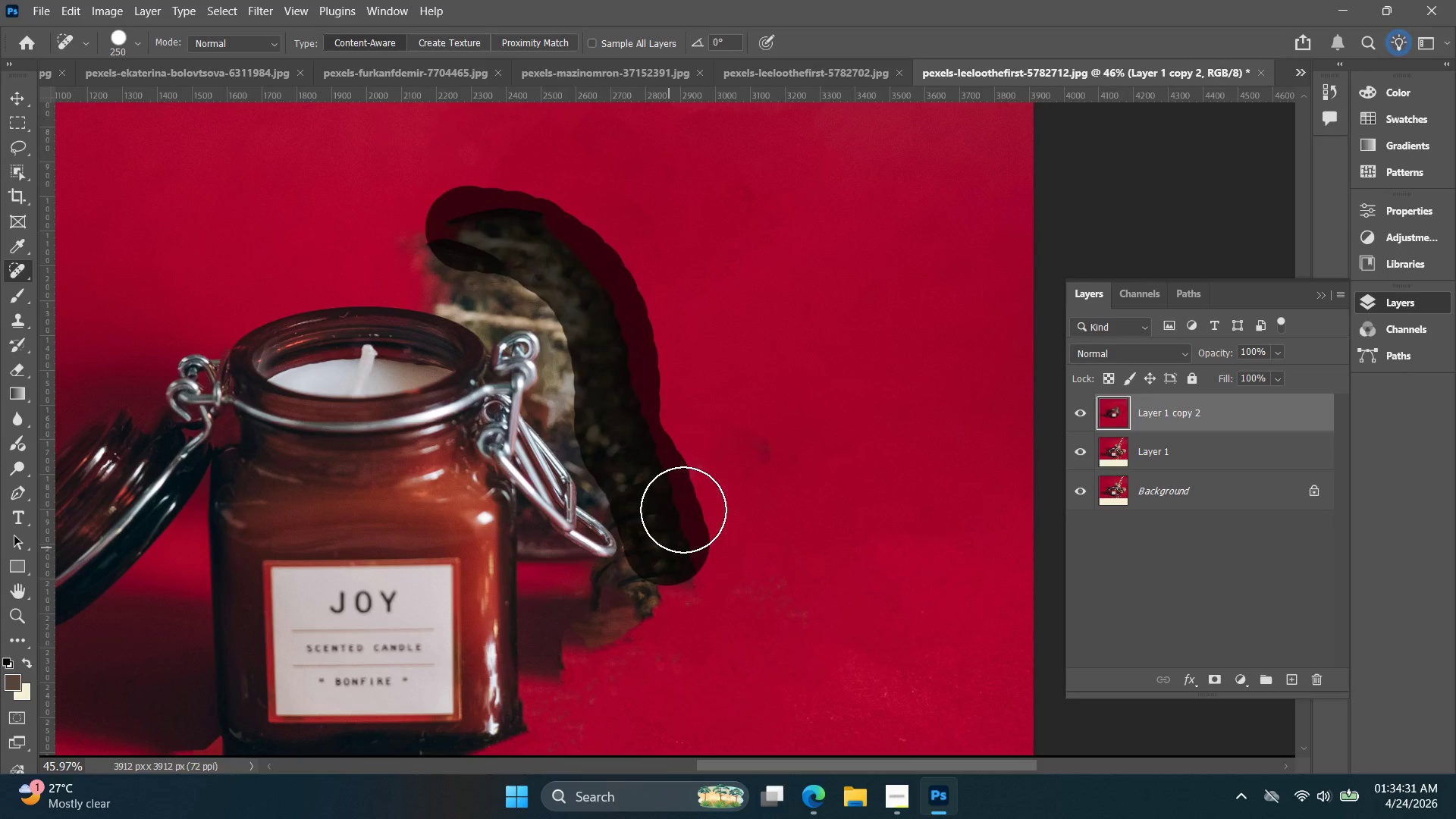 
hold_key(key=AltLeft, duration=0.5)
 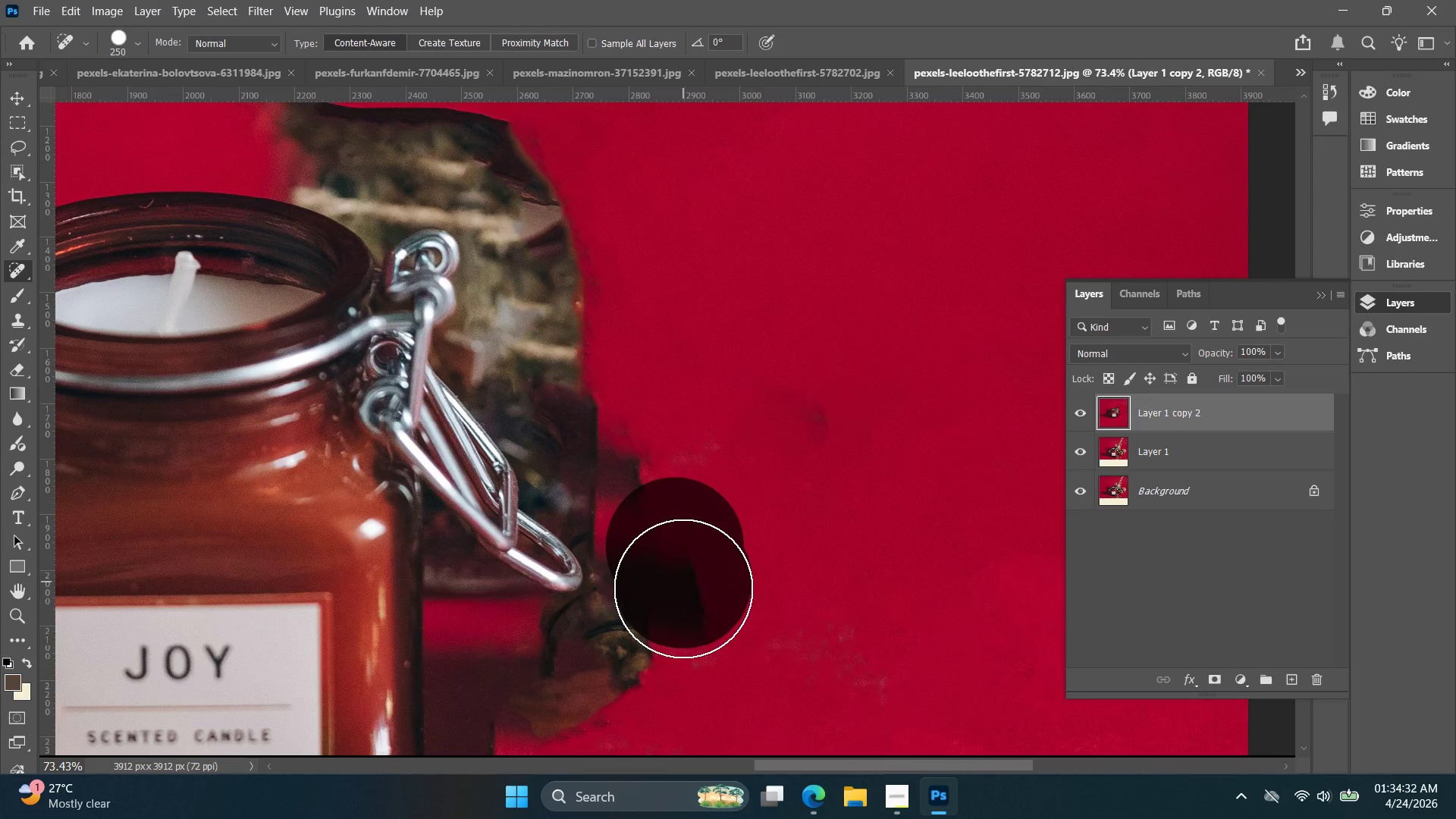 
left_click_drag(start_coordinate=[675, 548], to_coordinate=[683, 588])
 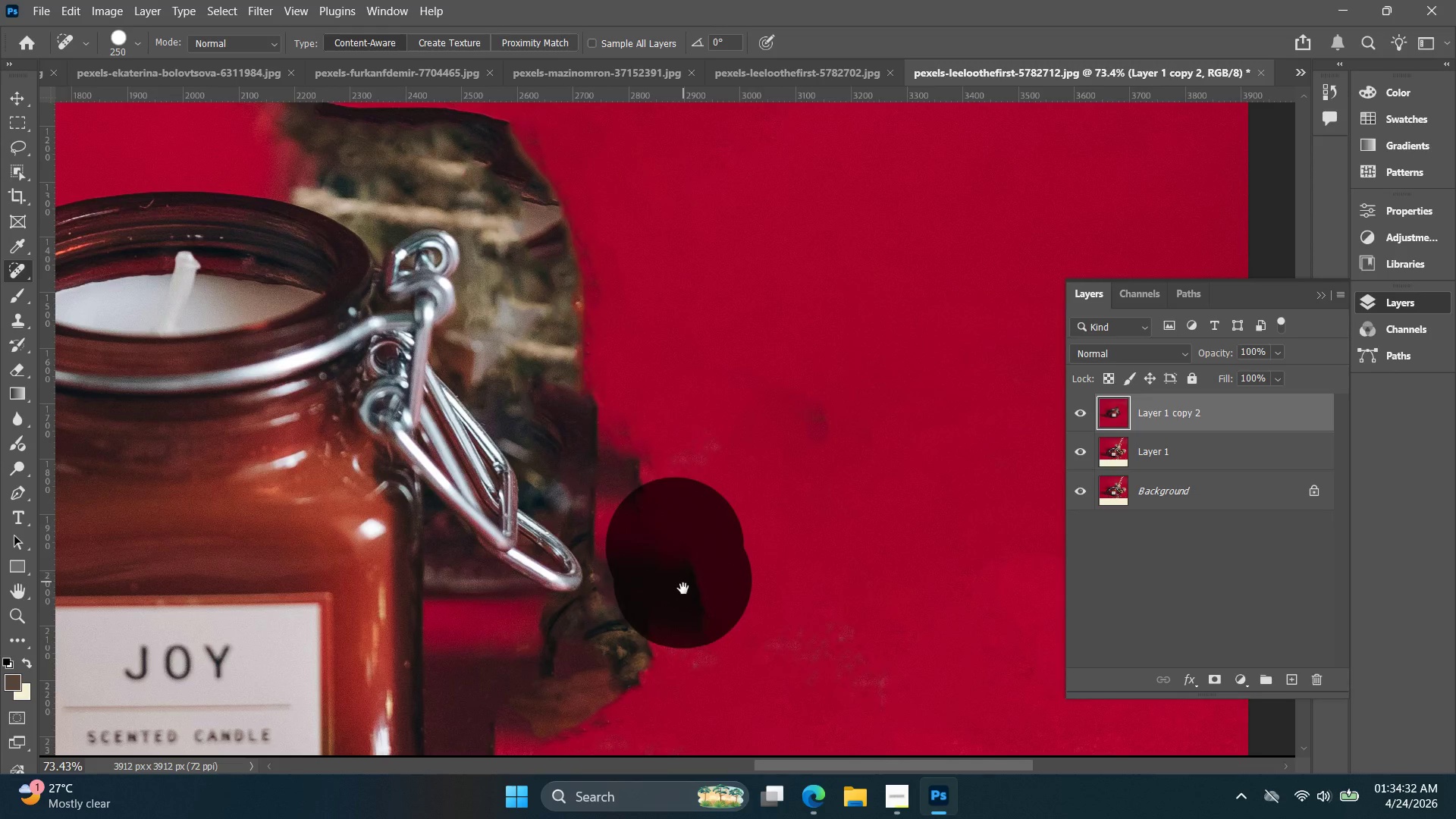 
scroll: coordinate [668, 496], scroll_direction: up, amount: 5.0
 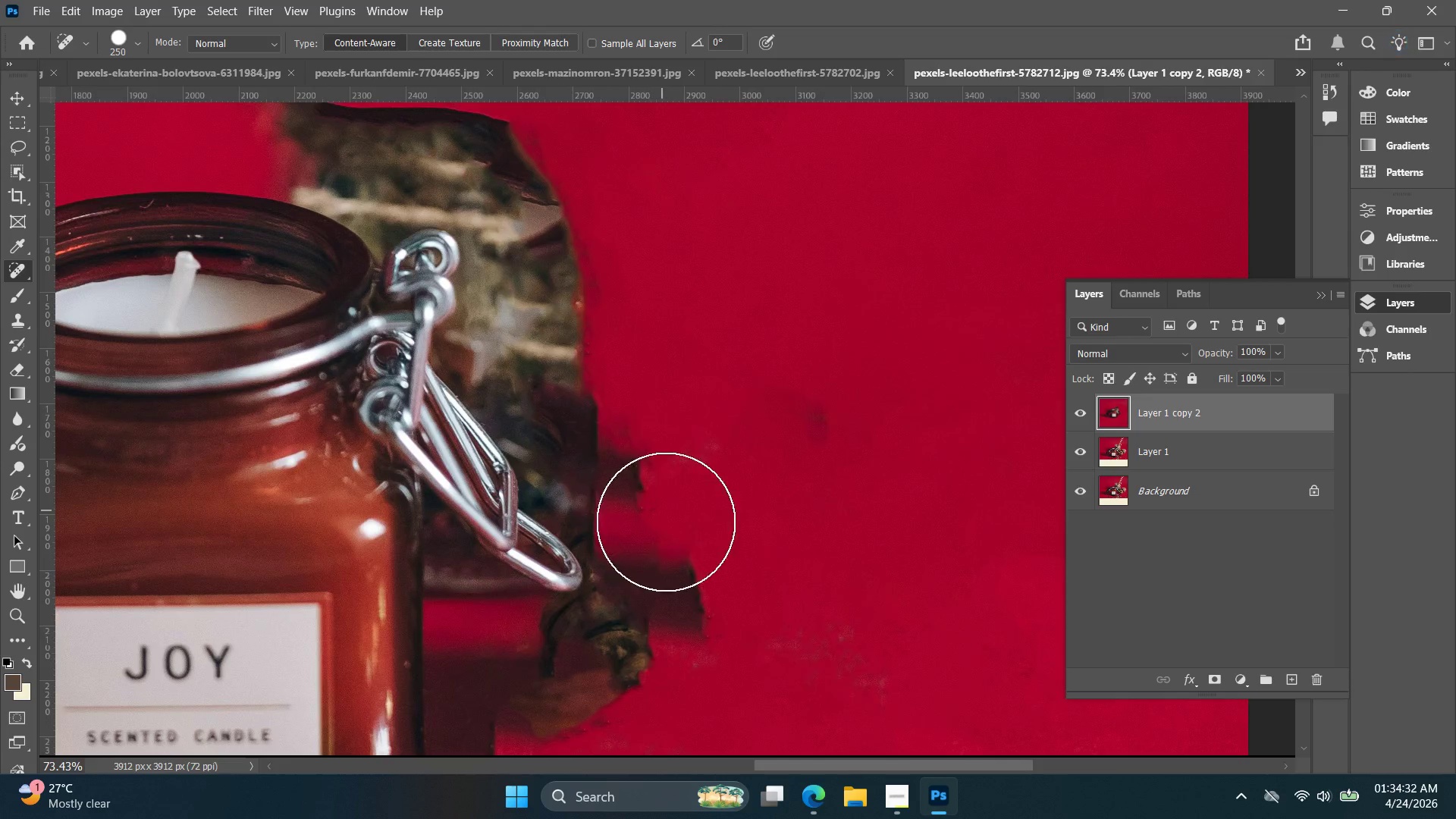 
hold_key(key=Space, duration=0.62)
 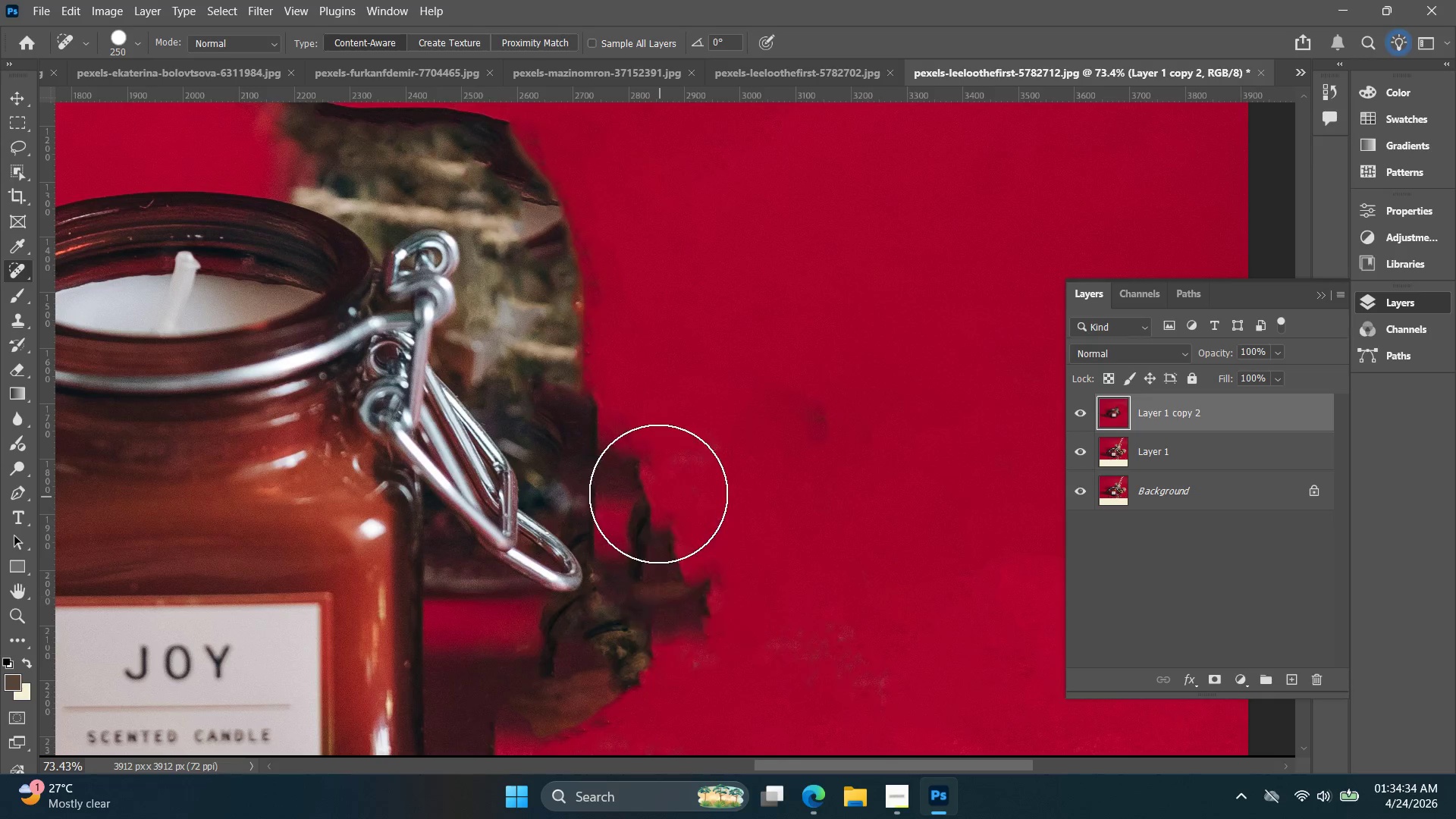 
hold_key(key=Space, duration=1.7)
 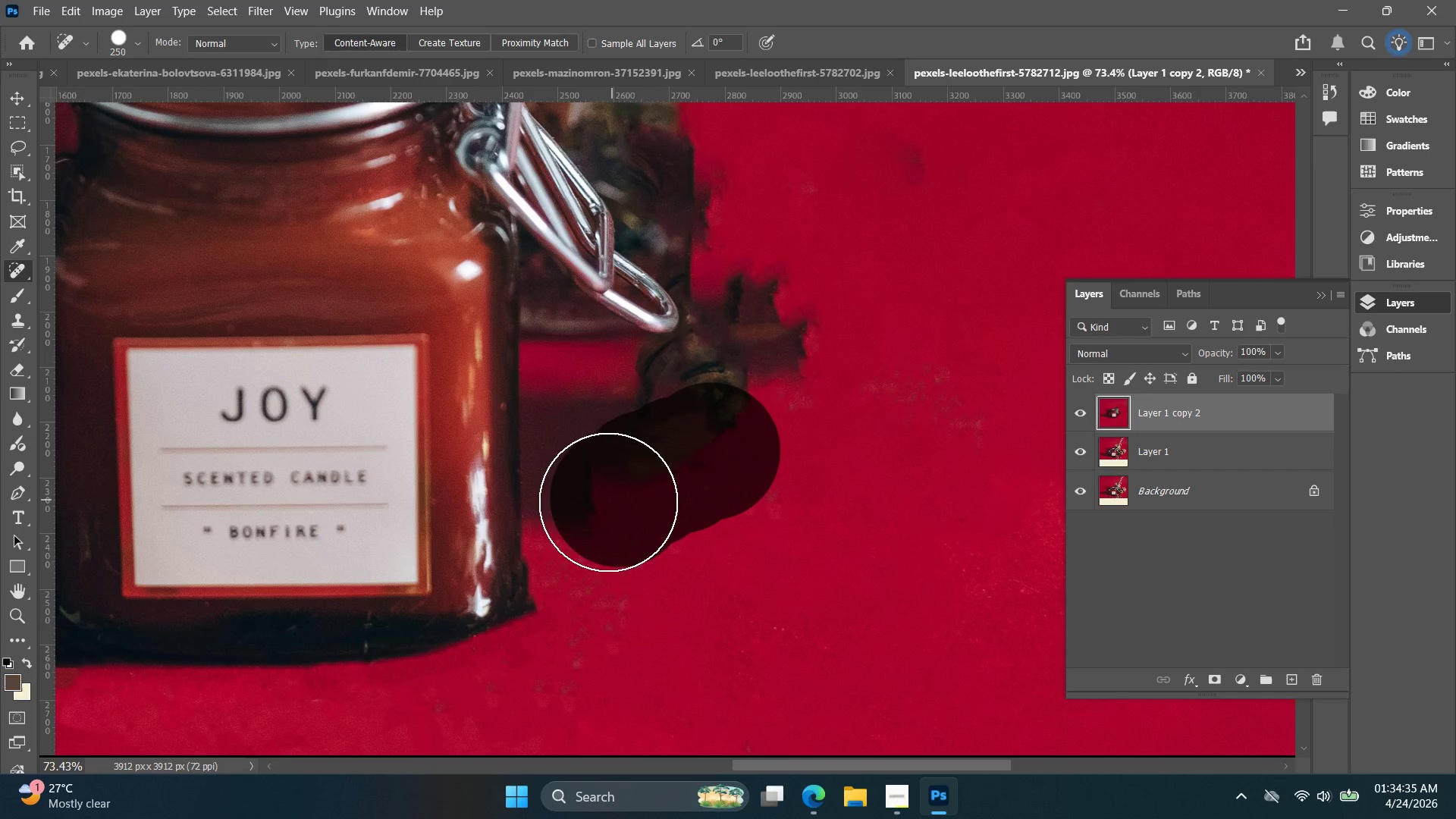 
left_click([697, 598])
 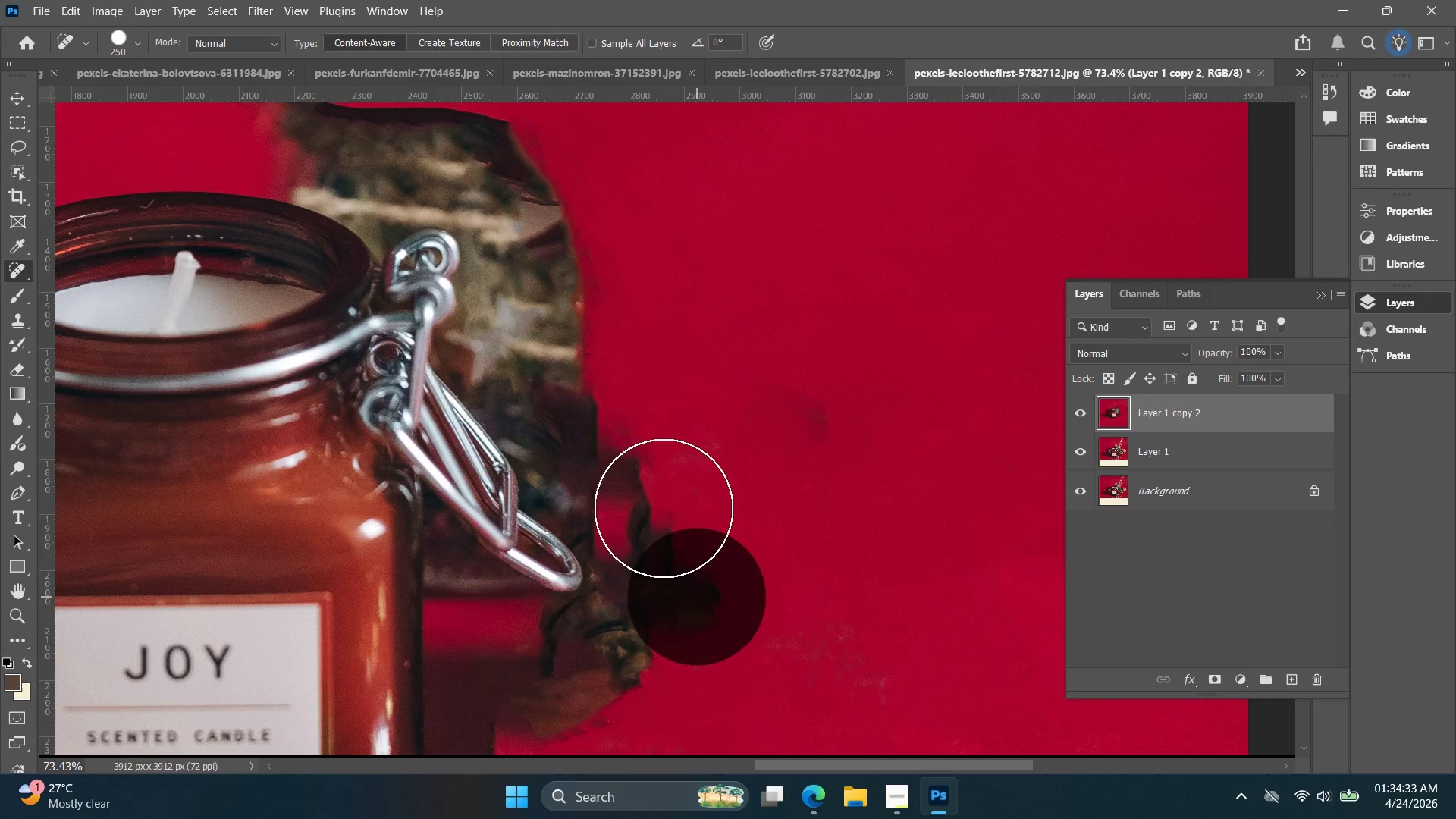 
left_click([657, 493])
 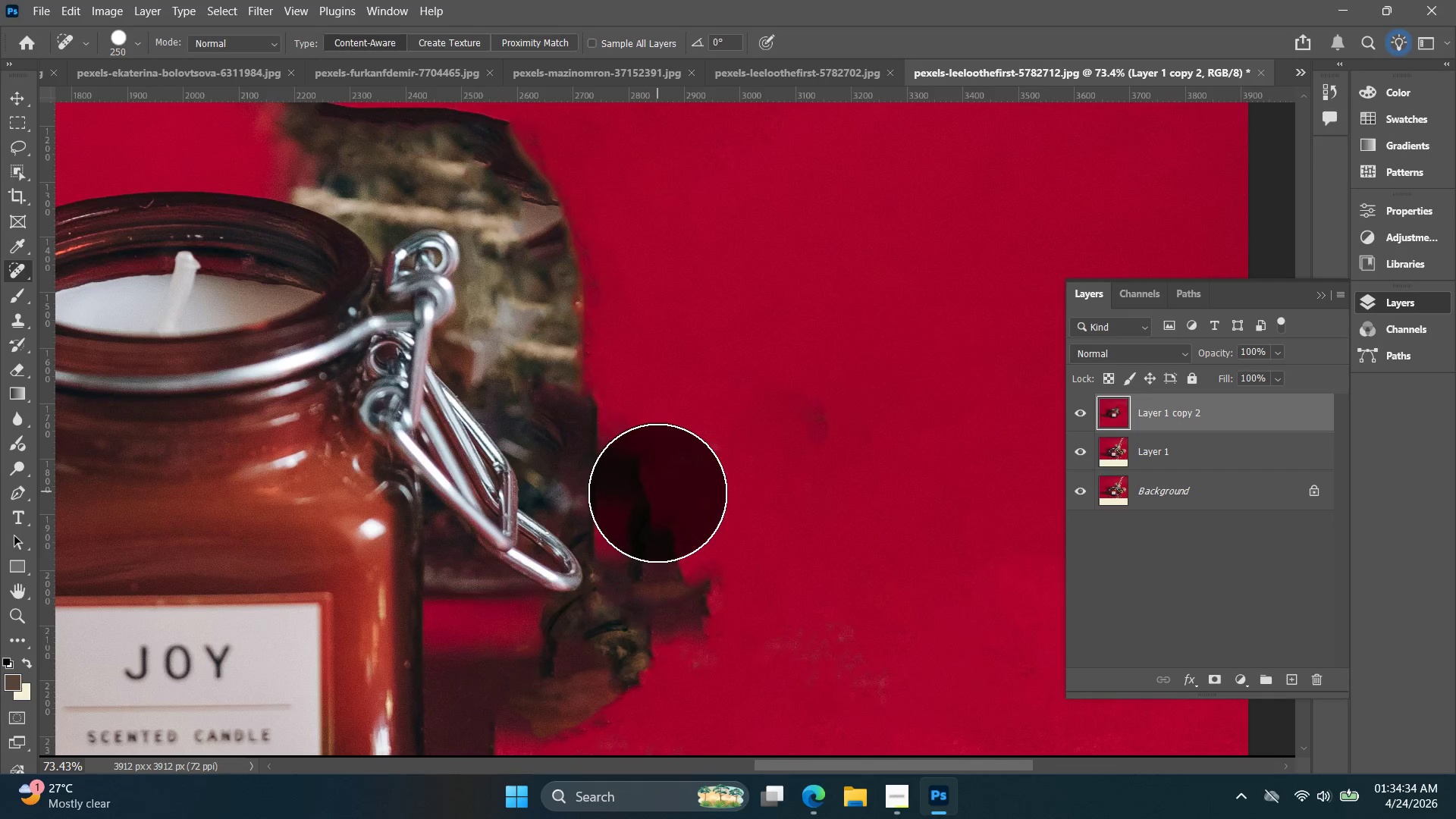 
key(Alt+AltLeft)
 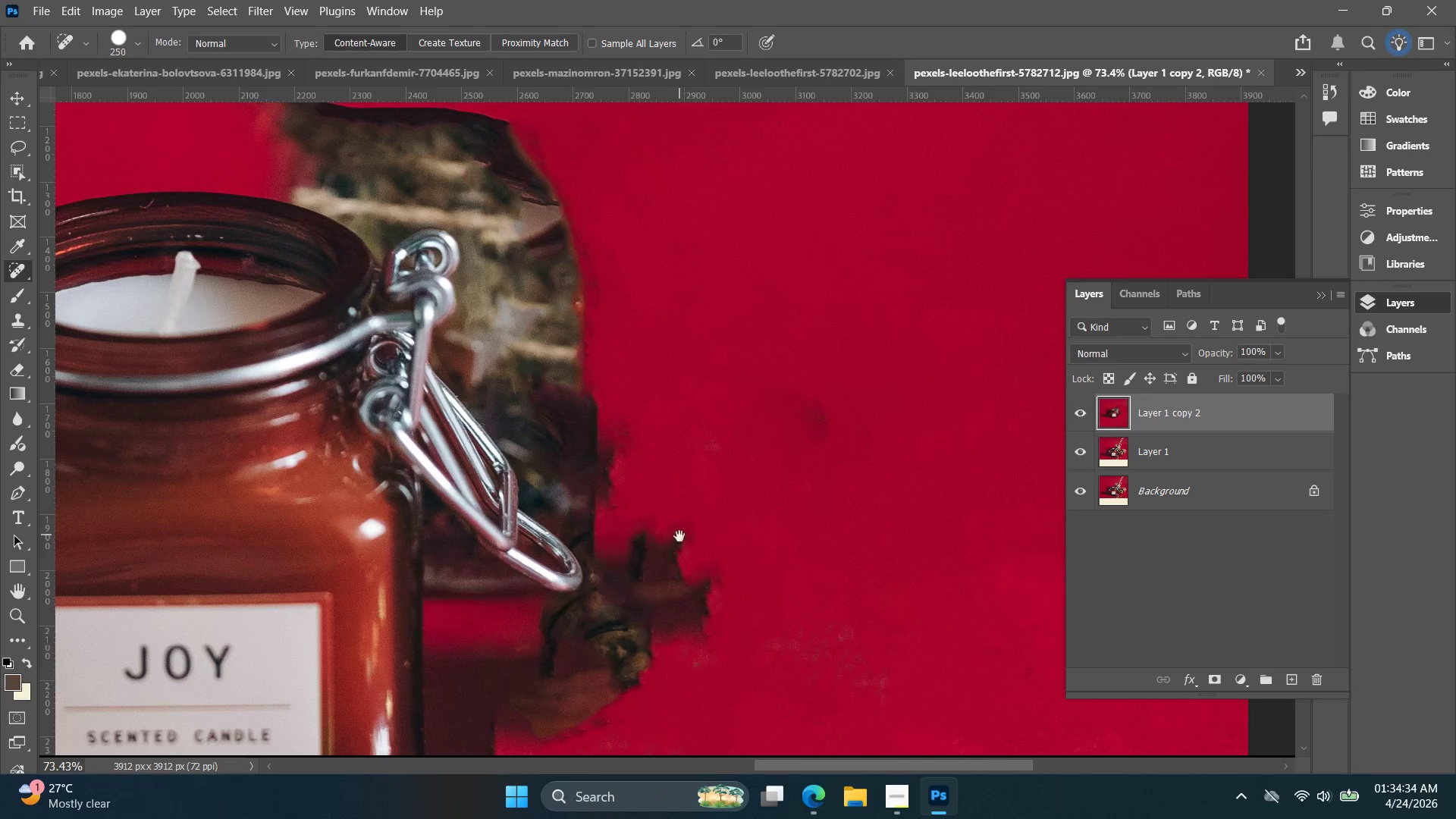 
left_click_drag(start_coordinate=[684, 533], to_coordinate=[780, 274])
 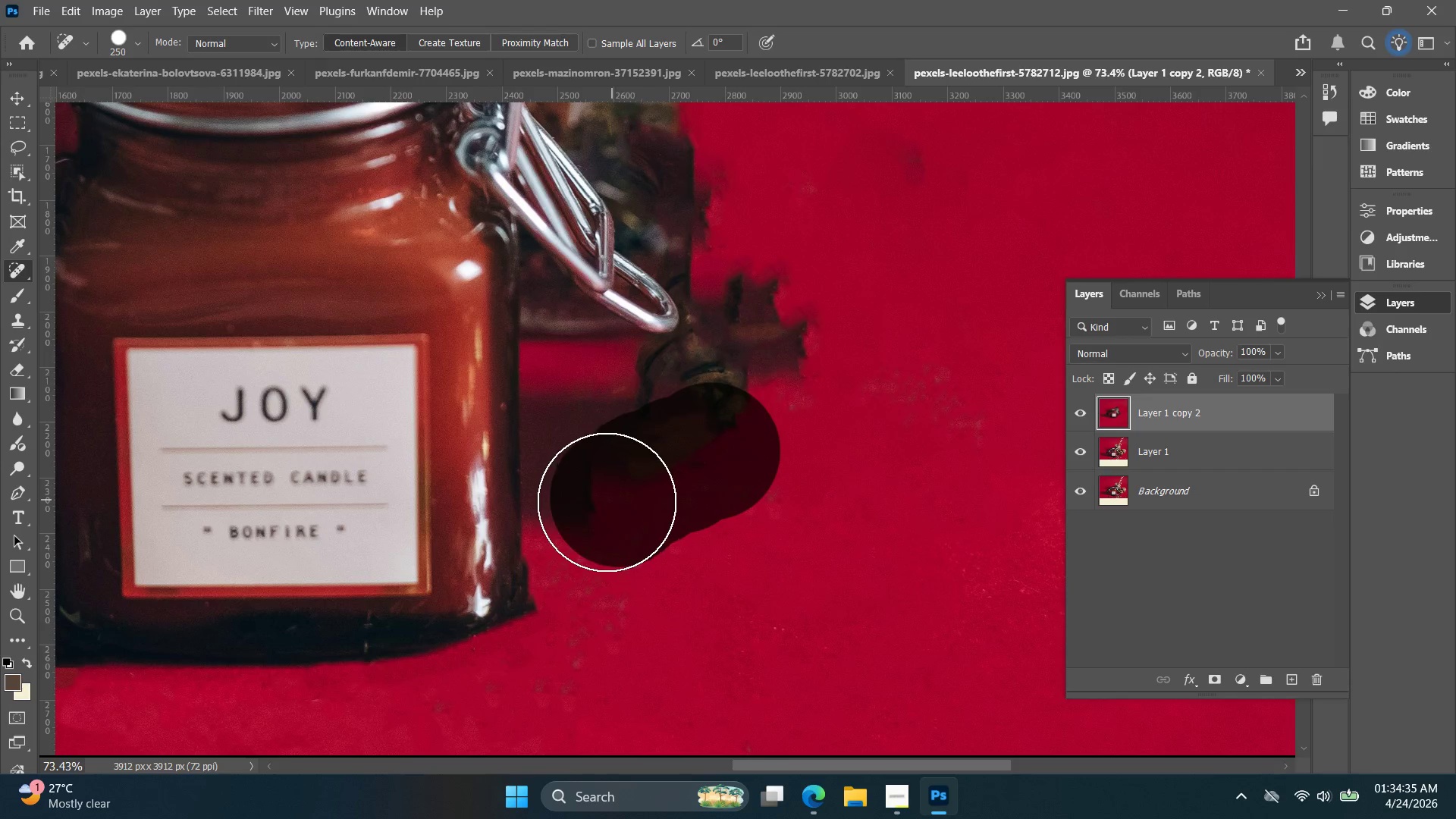 
key(Space)
 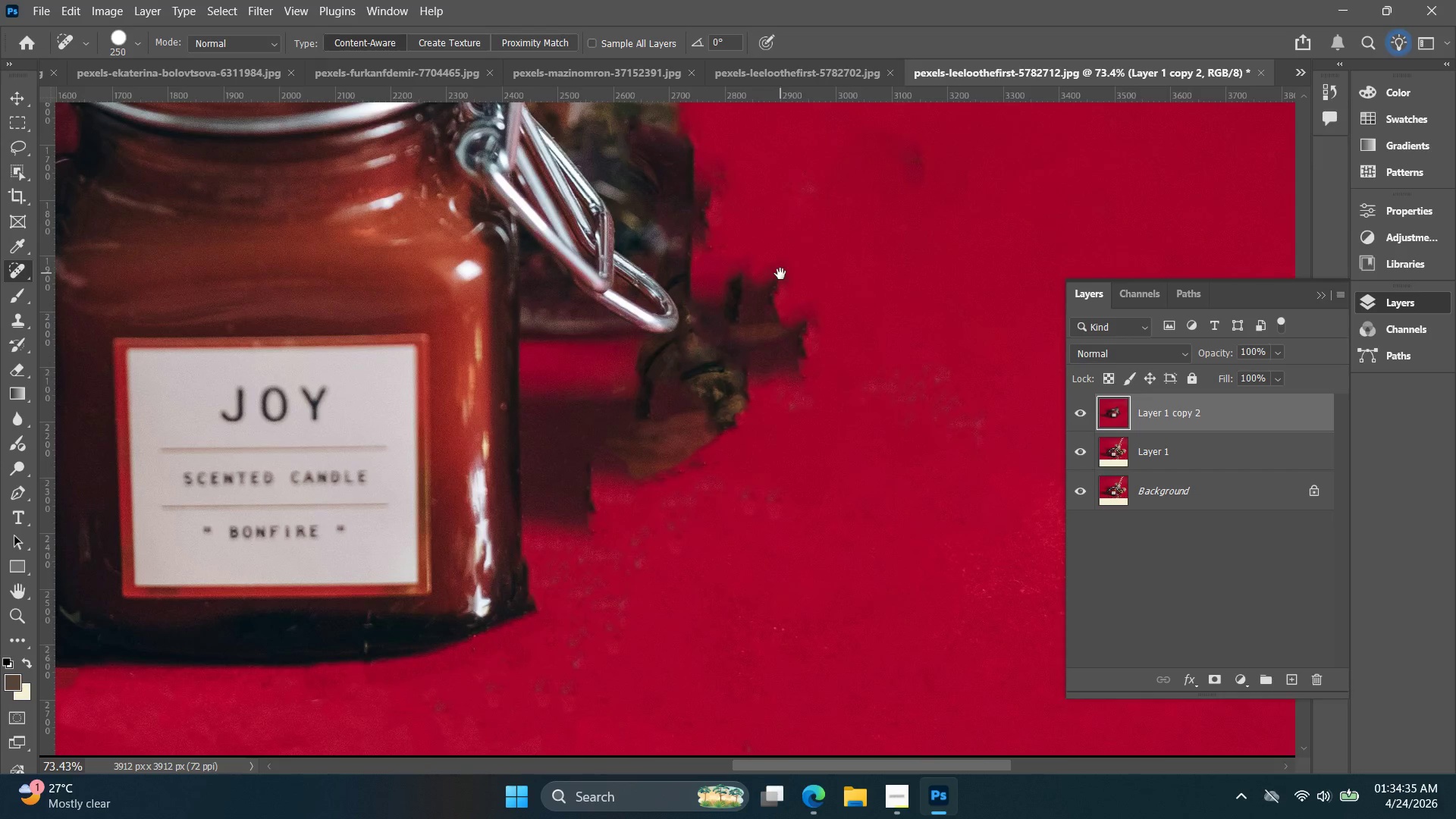 
key(Space)
 